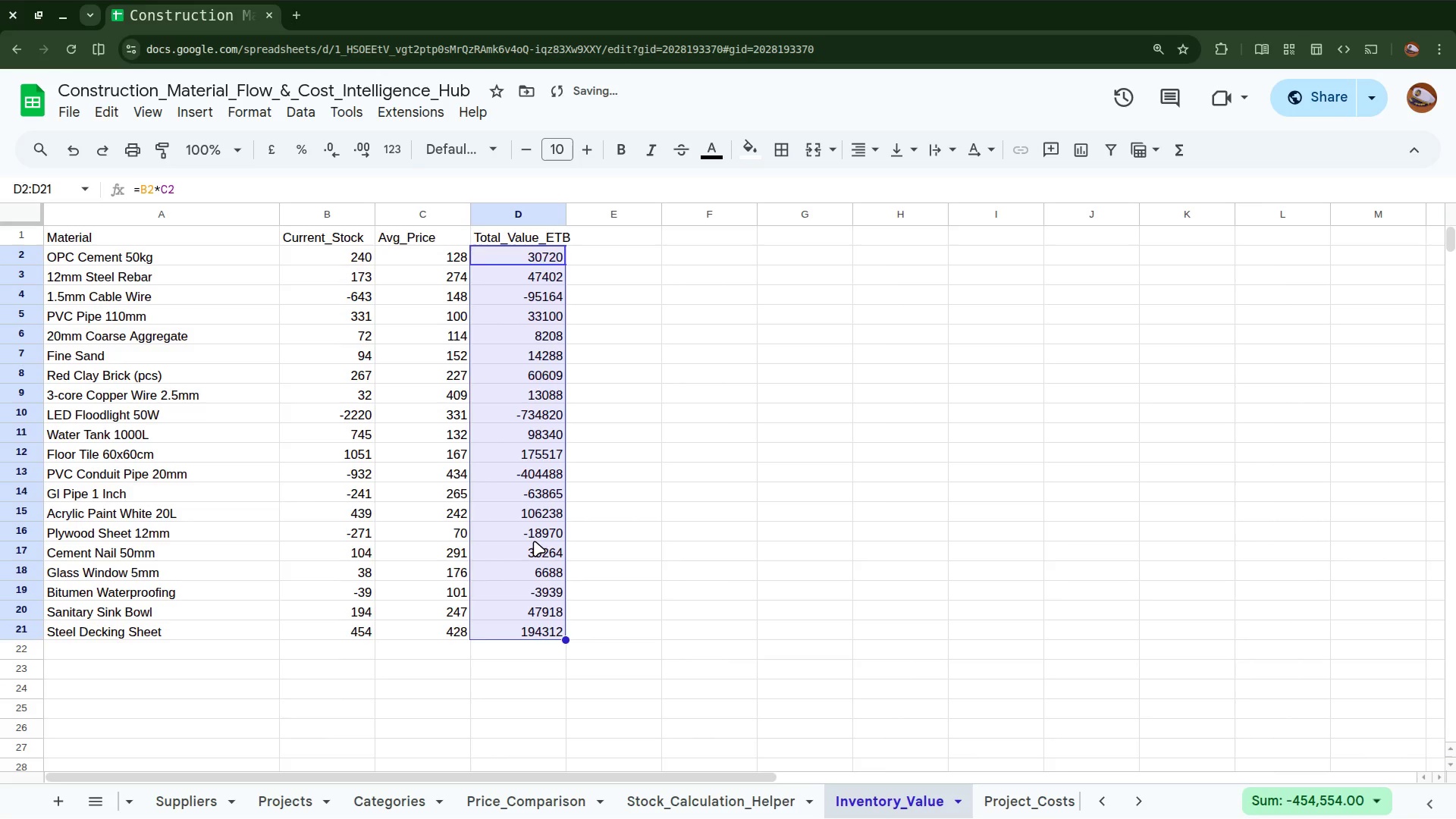 
left_click([534, 541])
 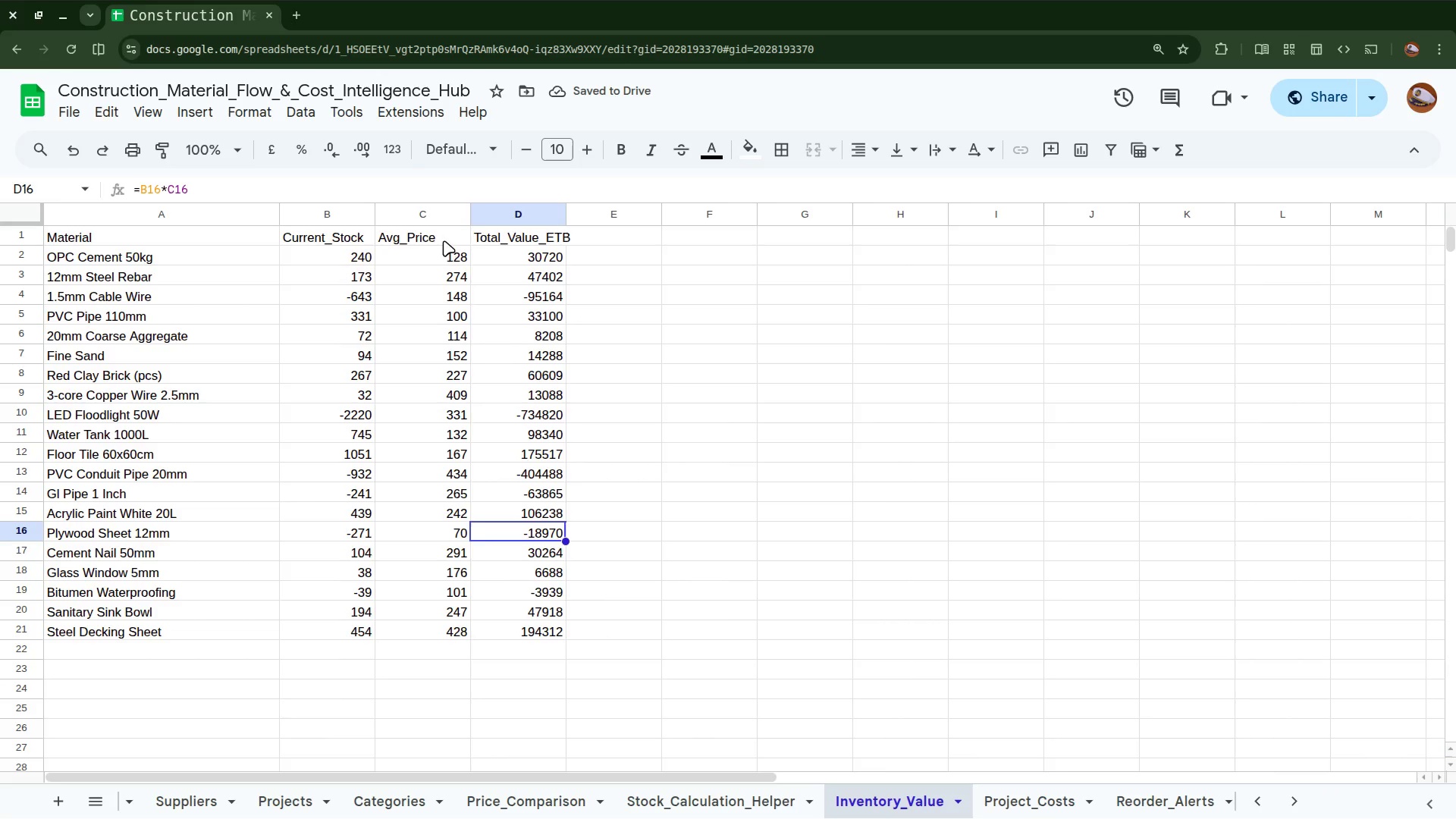 
left_click([438, 248])
 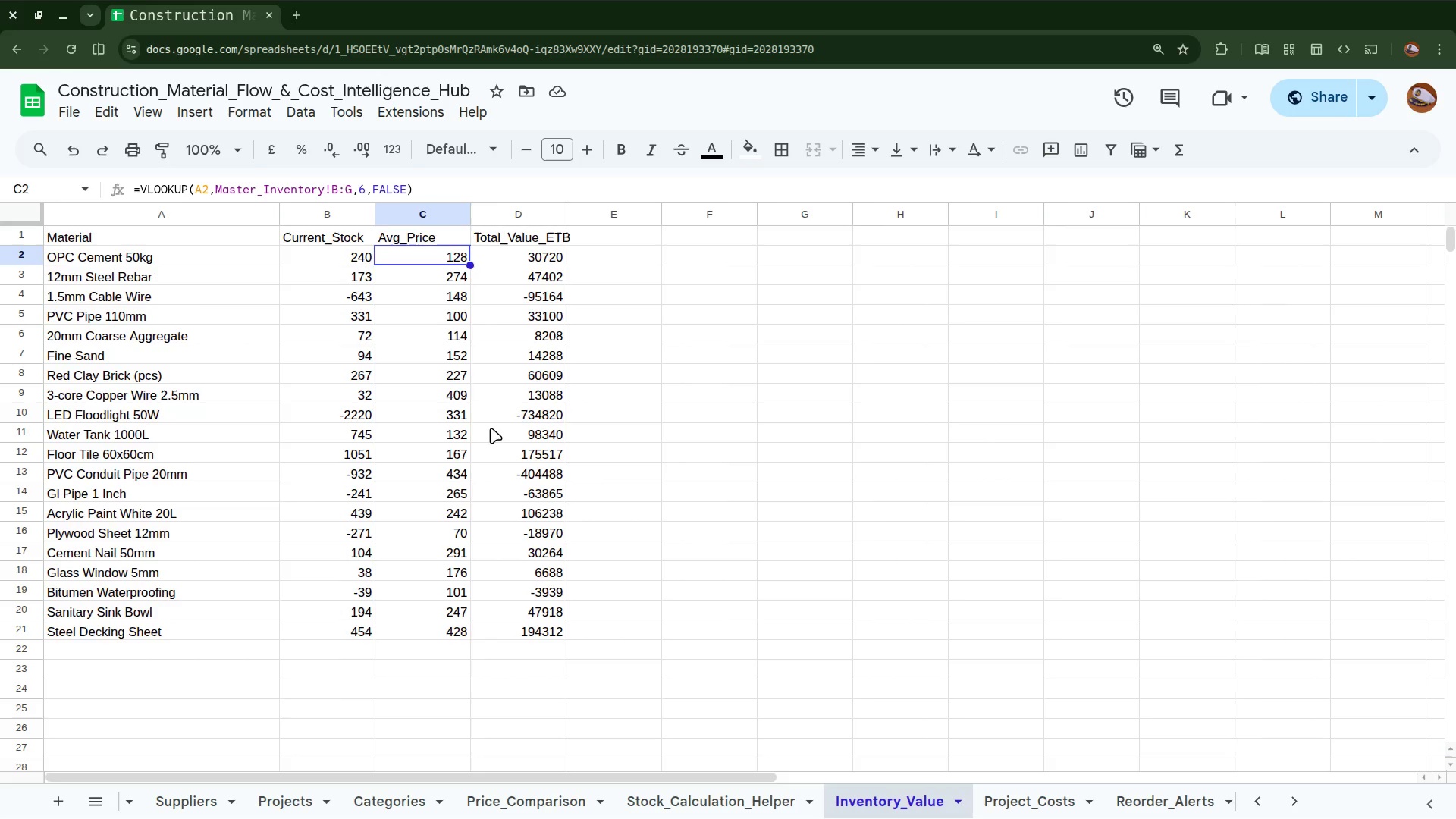 
wait(23.18)
 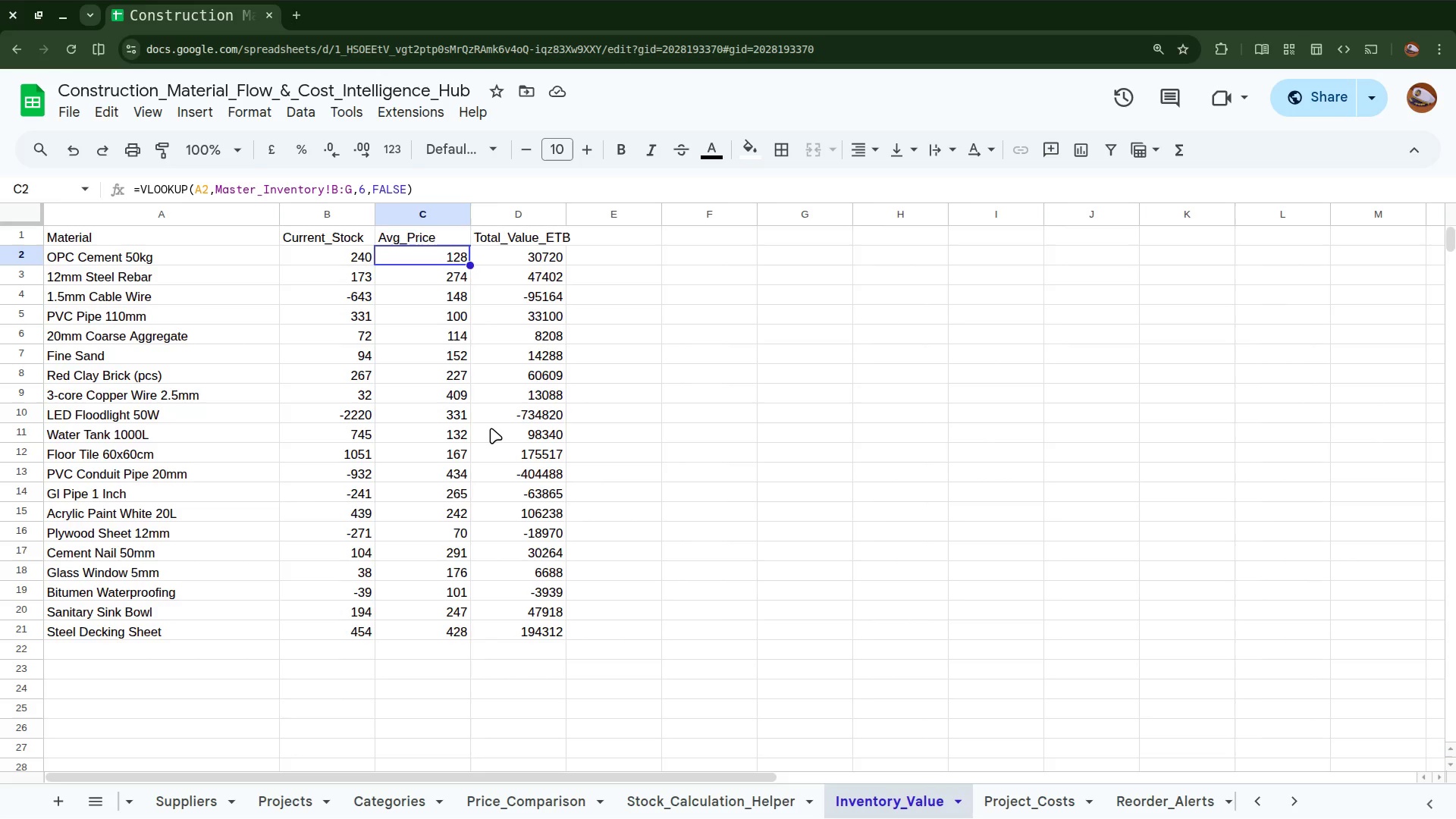 
left_click([513, 423])
 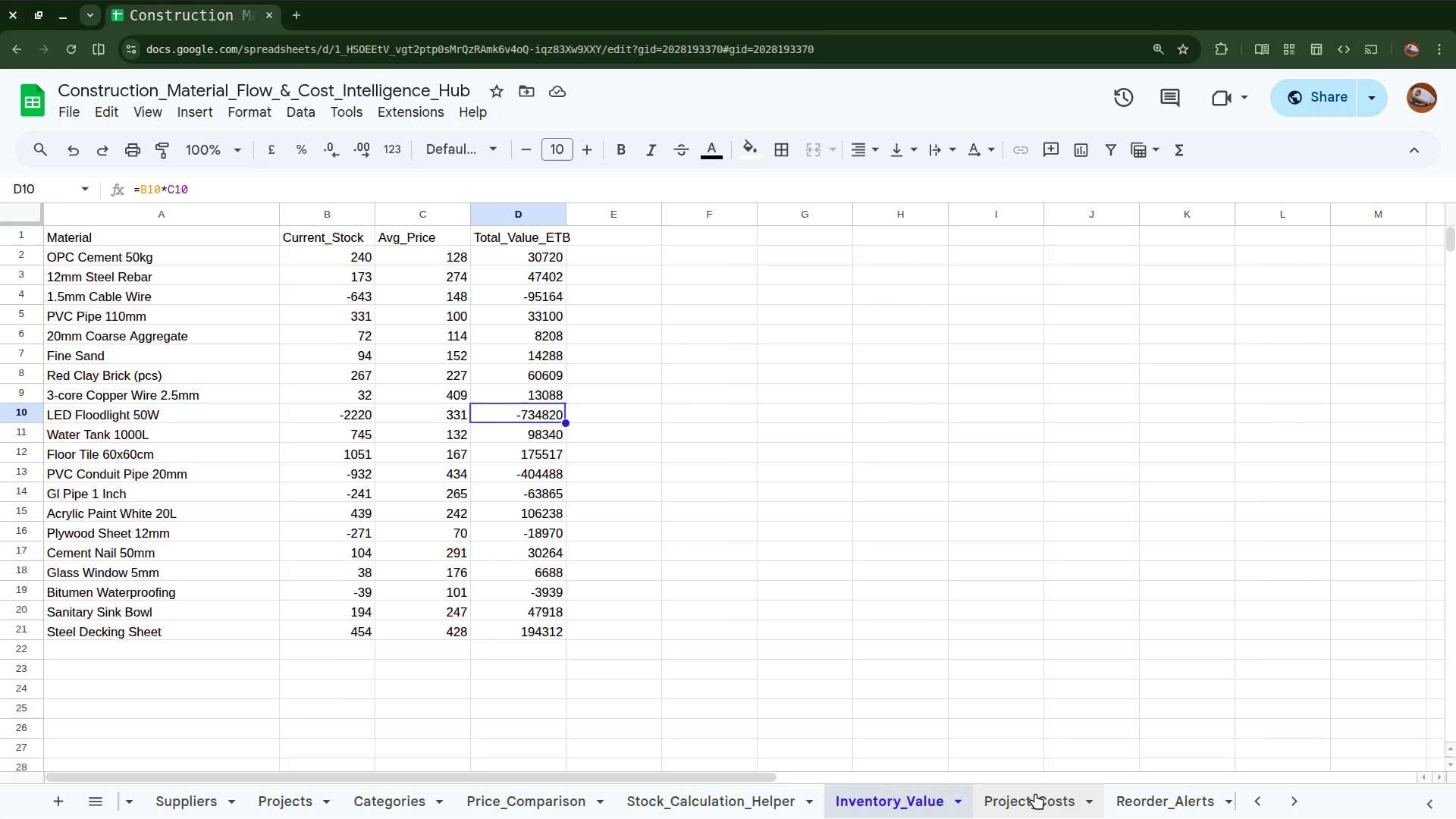 
left_click([1031, 793])
 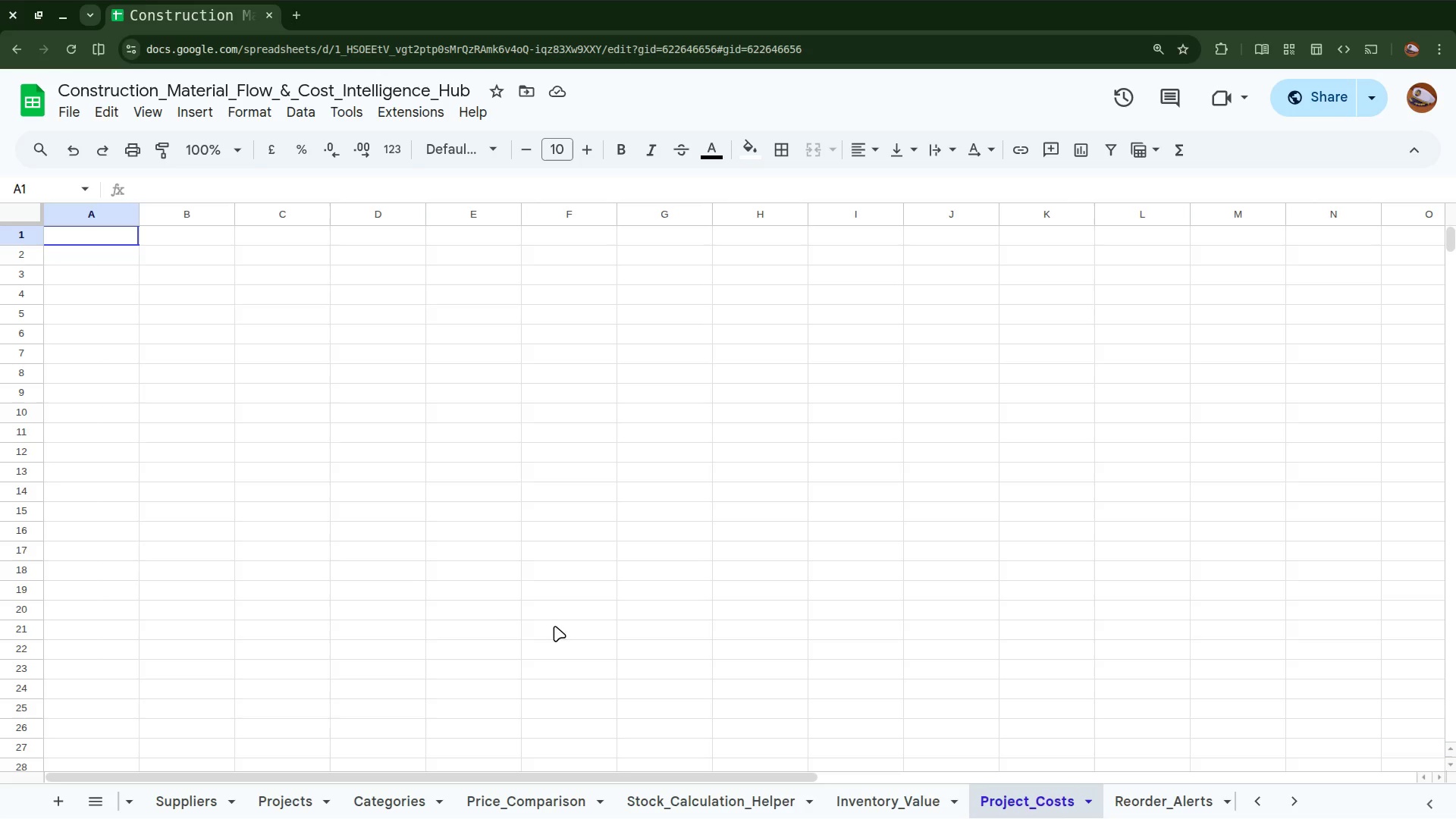 
wait(20.33)
 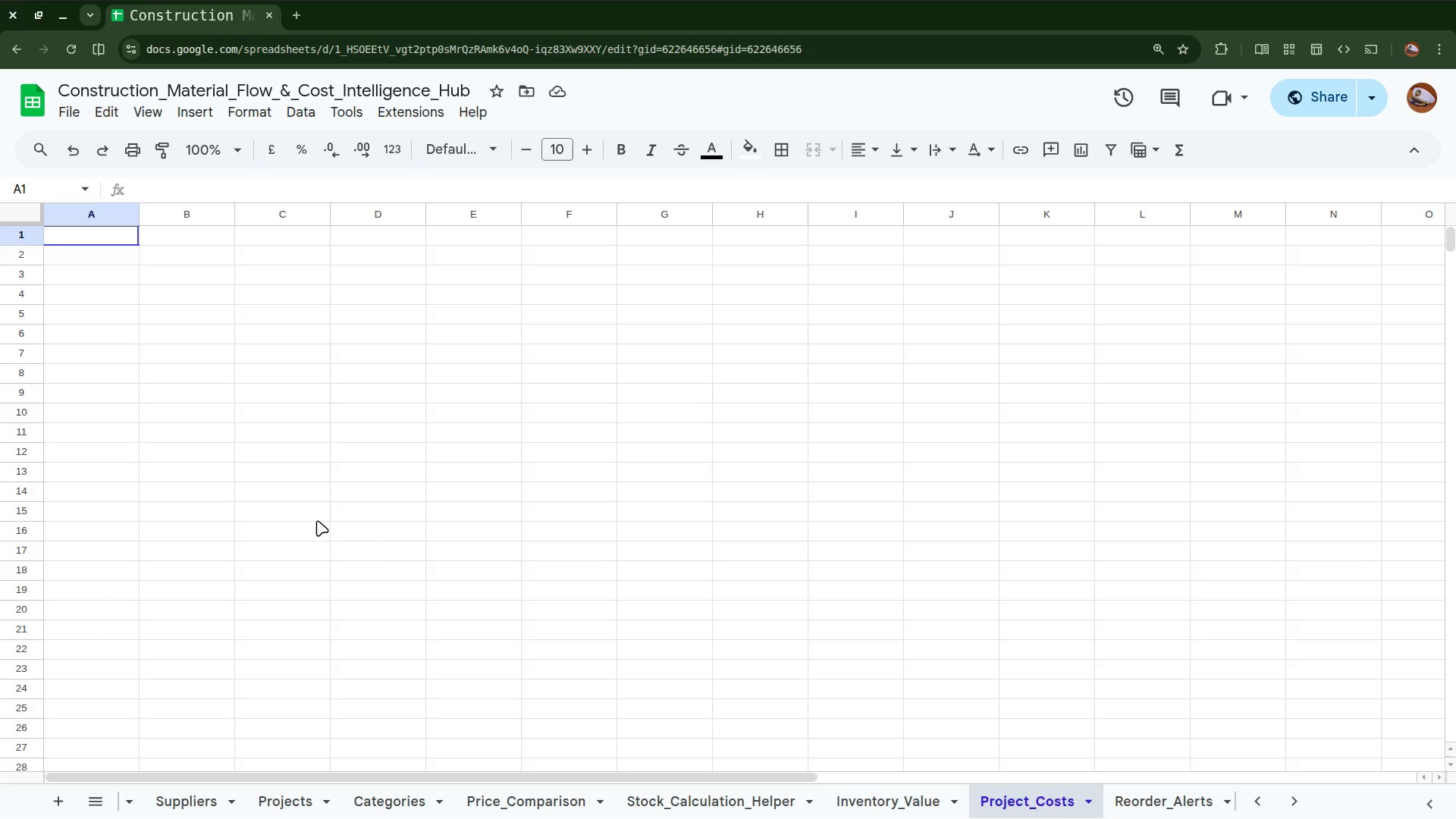 
type(Project)
 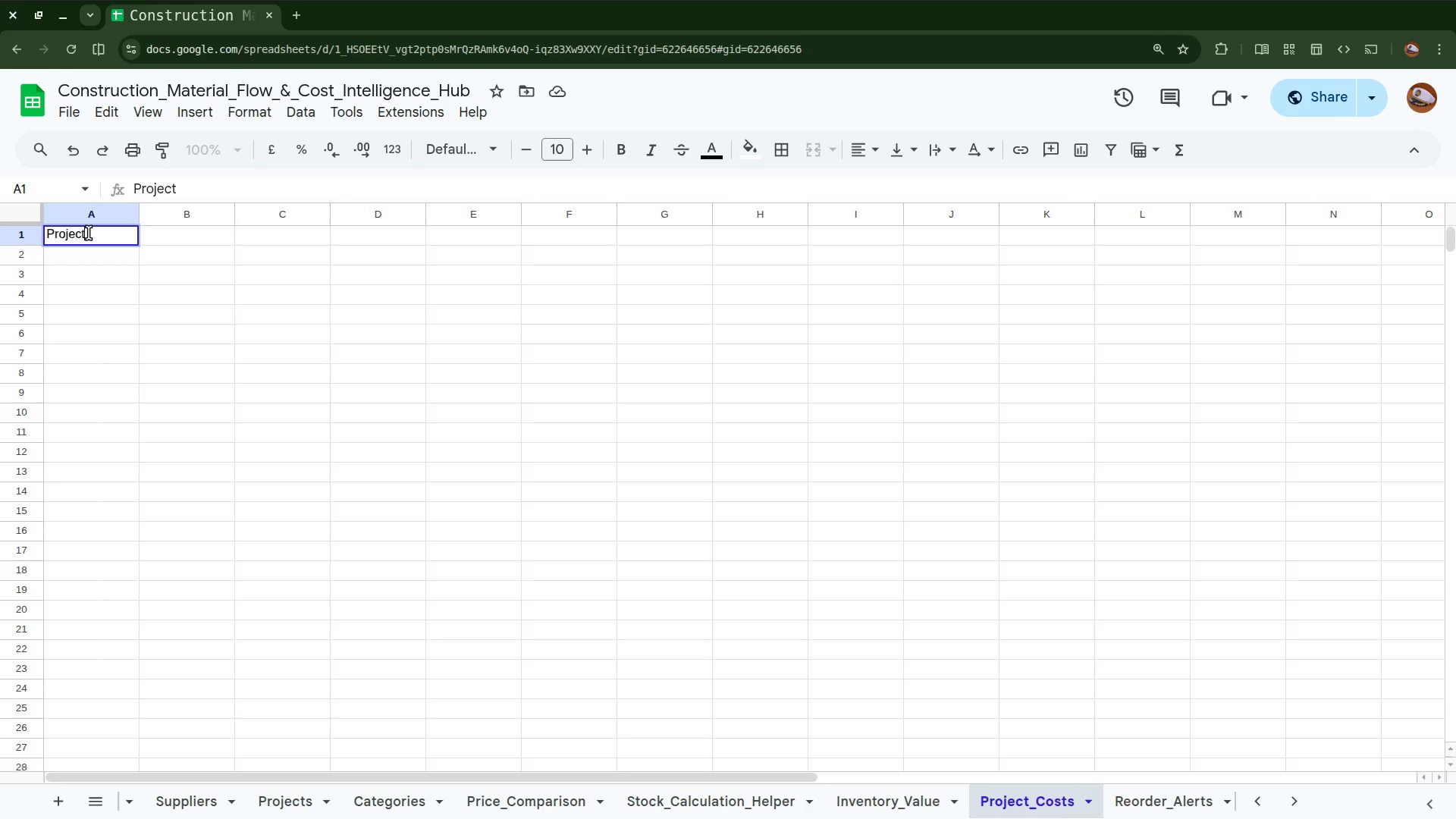 
wait(7.35)
 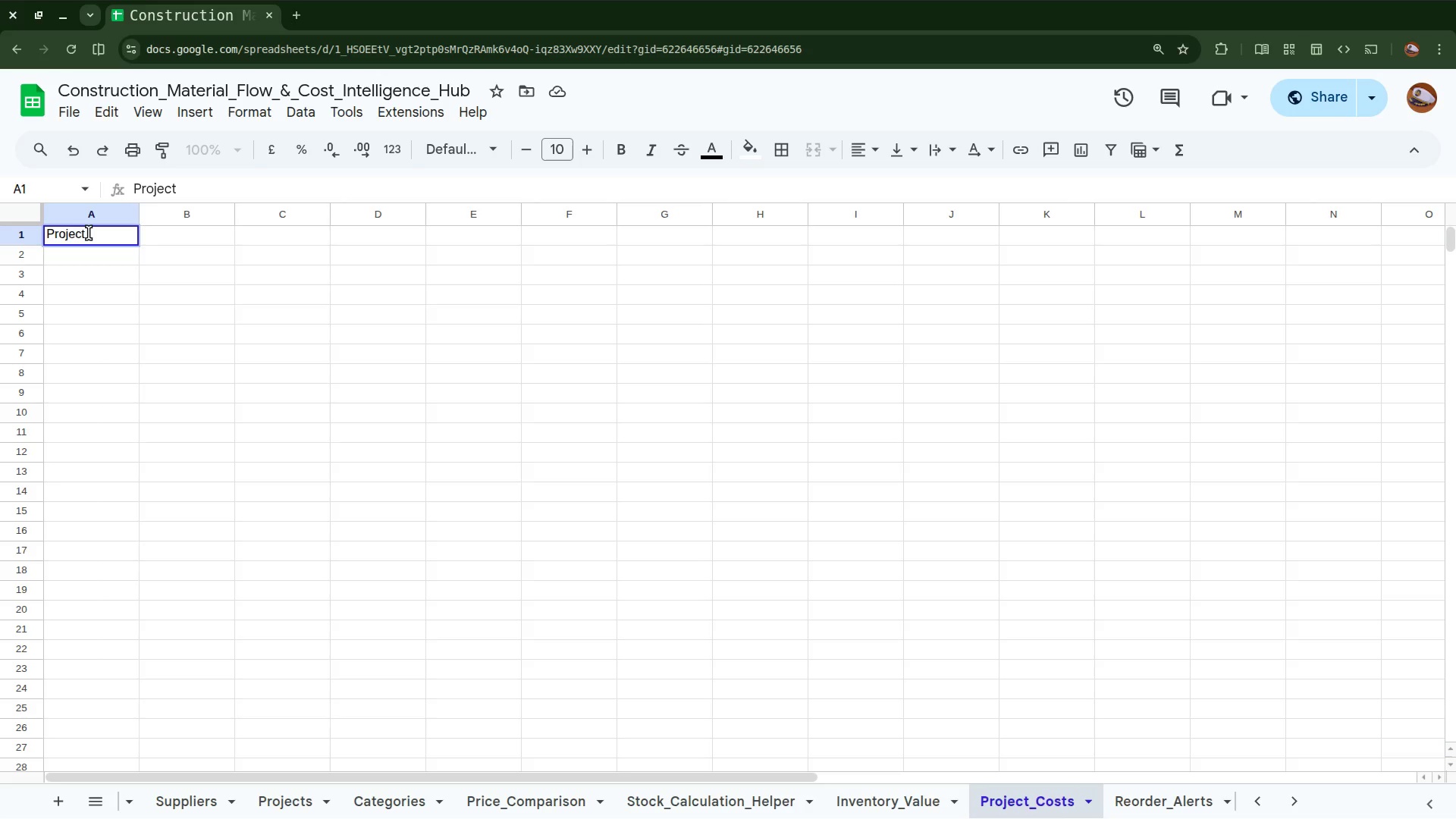 
key(Shift+Minus)
 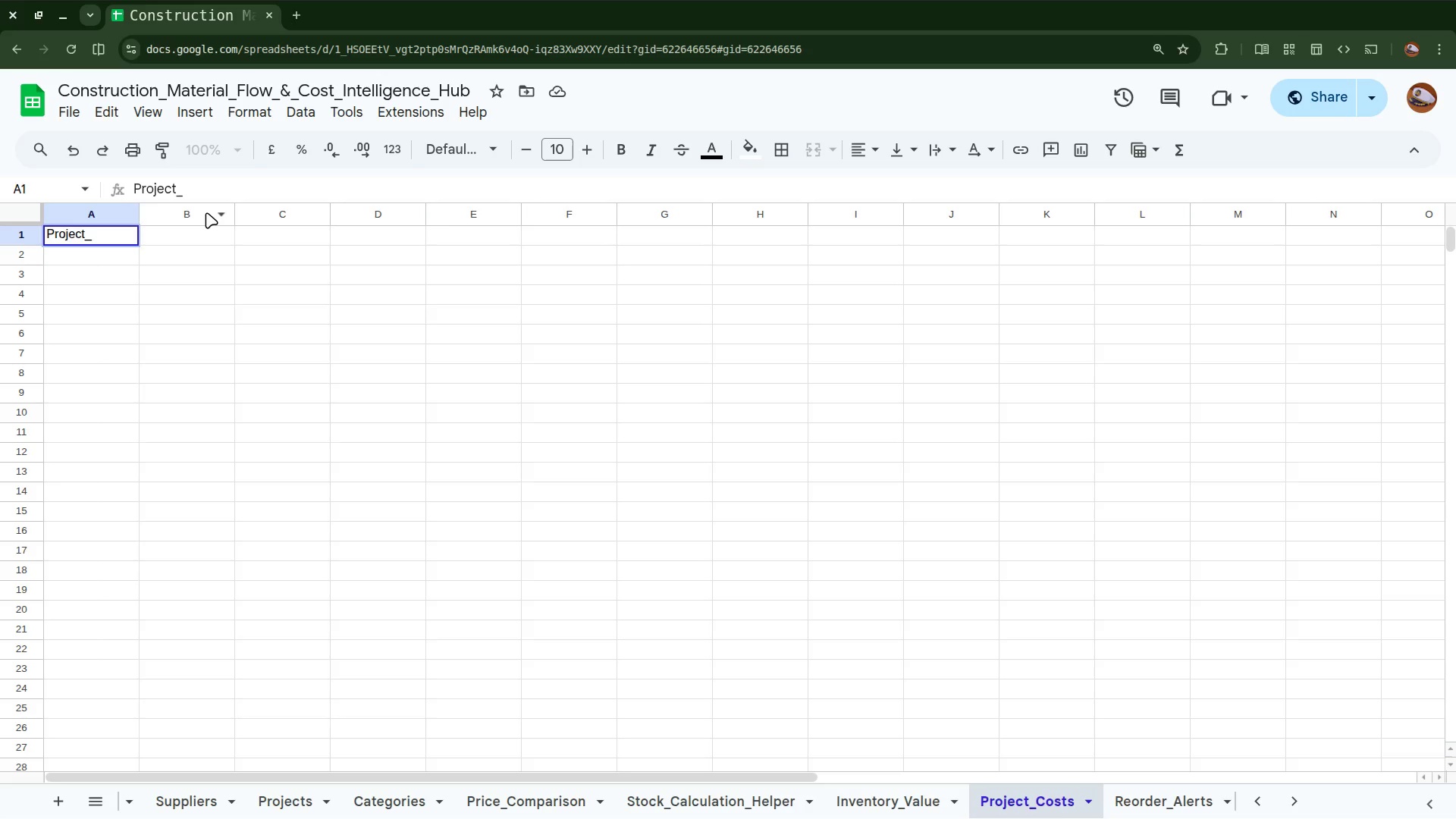 
type(code)
 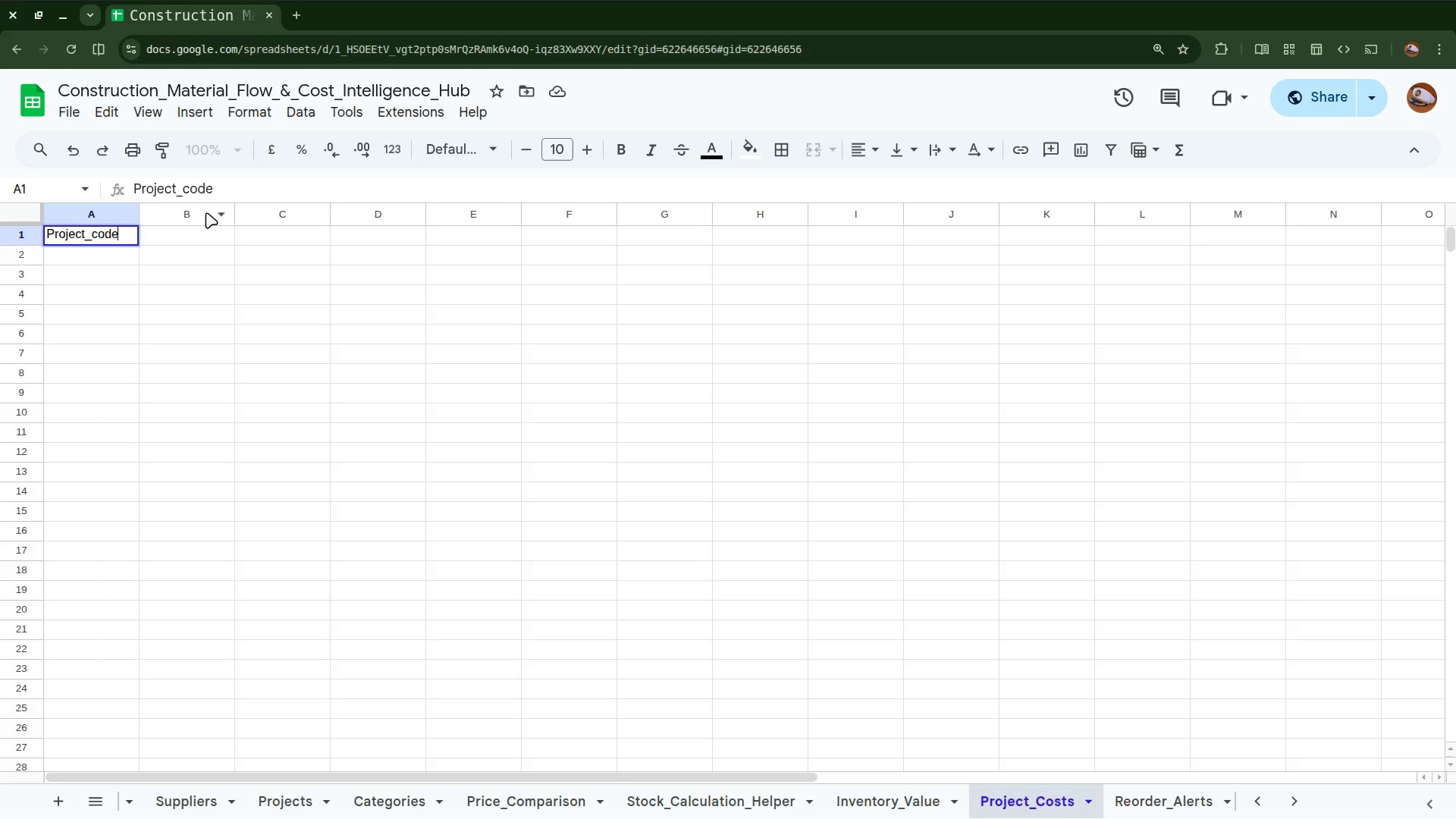 
wait(6.52)
 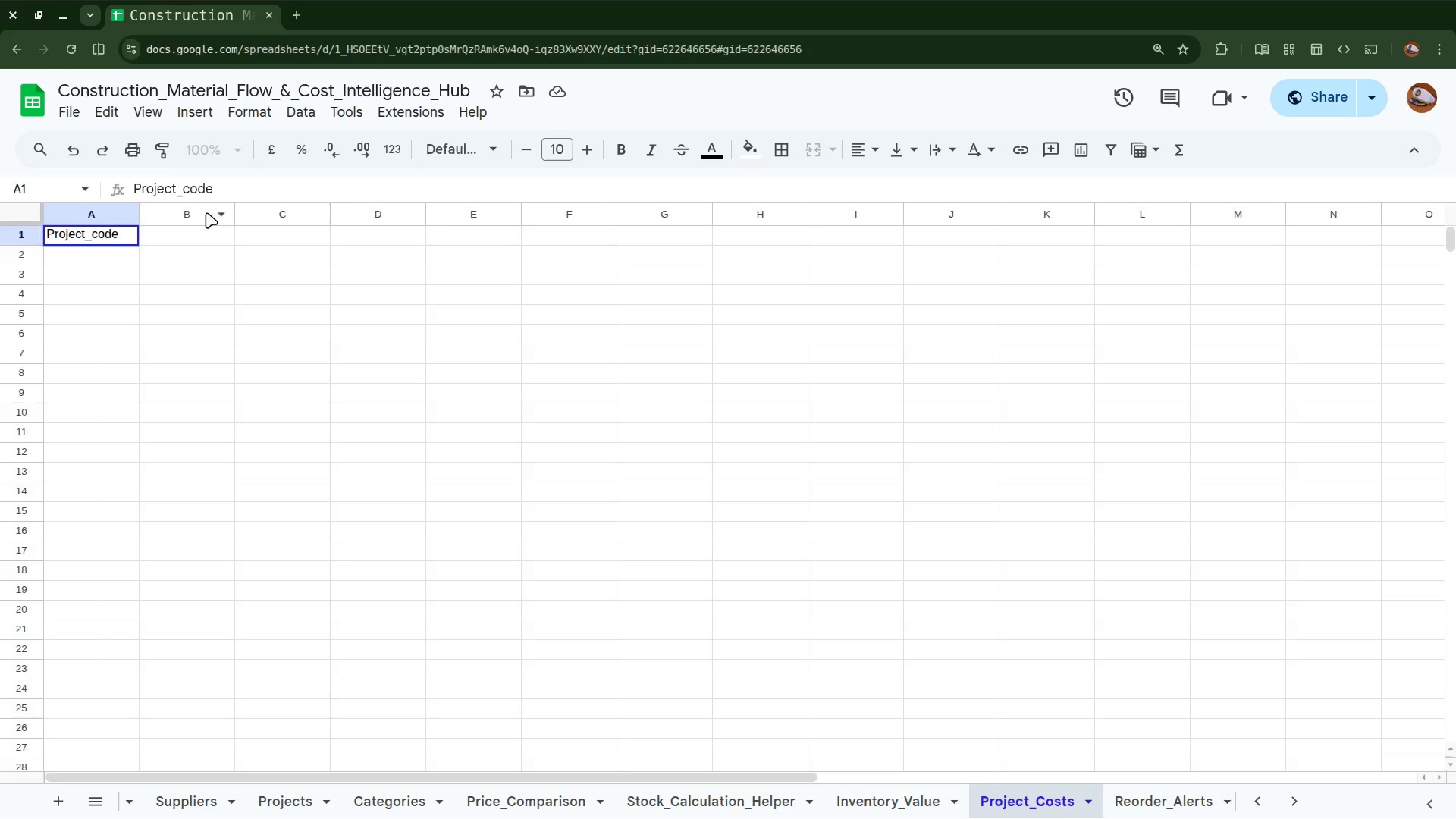 
left_click([198, 231])
 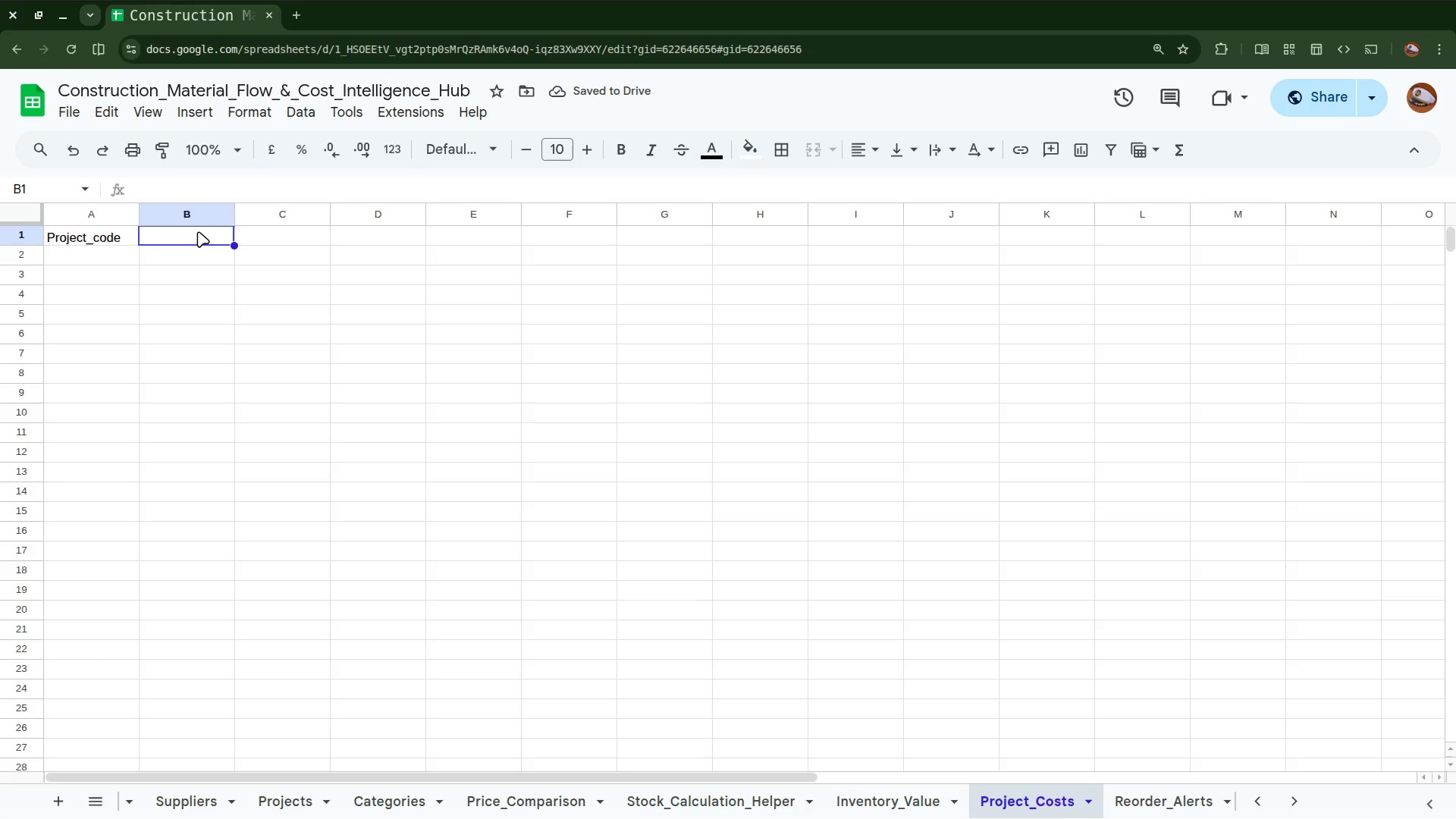 
wait(6.04)
 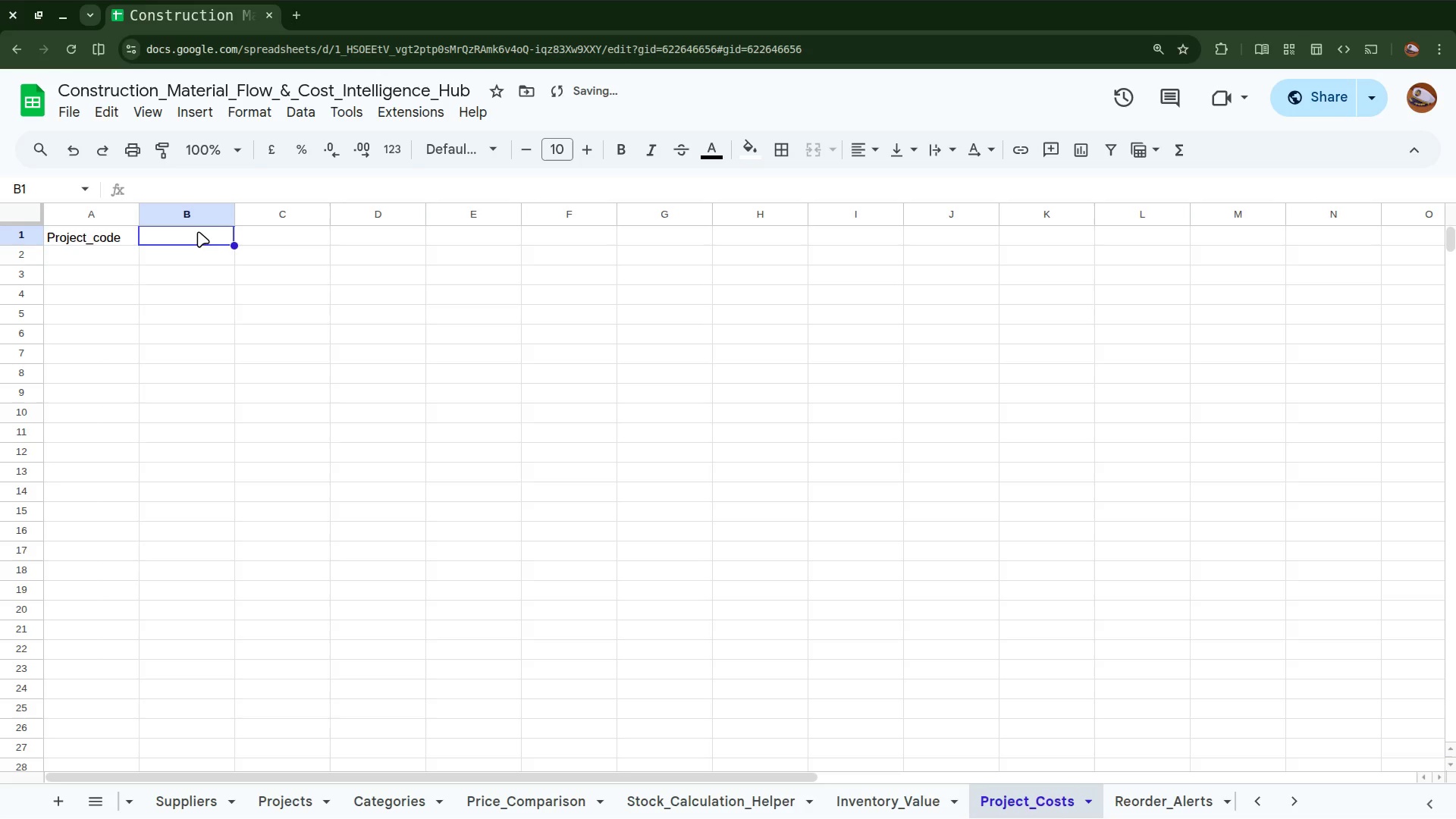 
type(Total)
 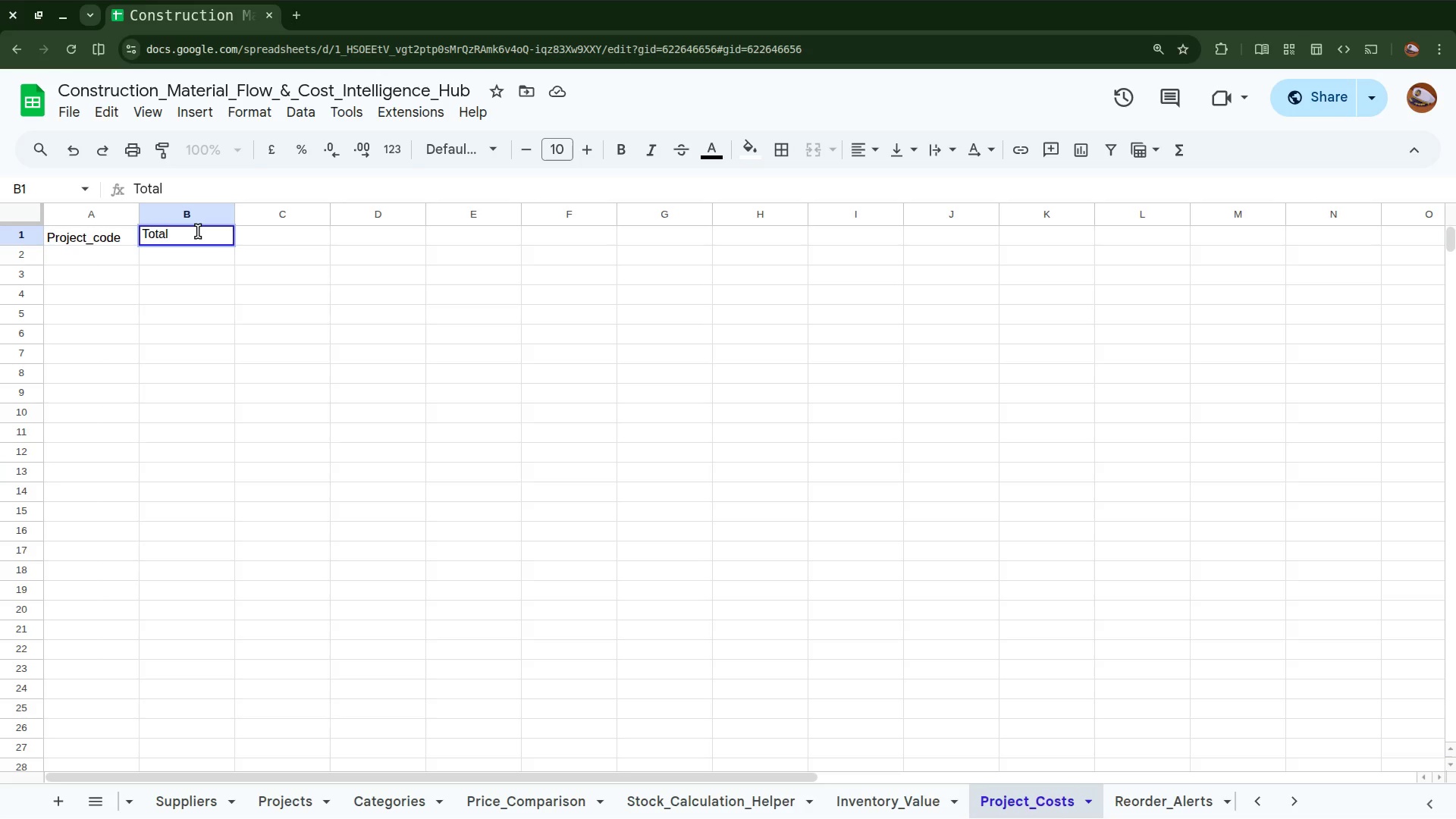 
wait(6.4)
 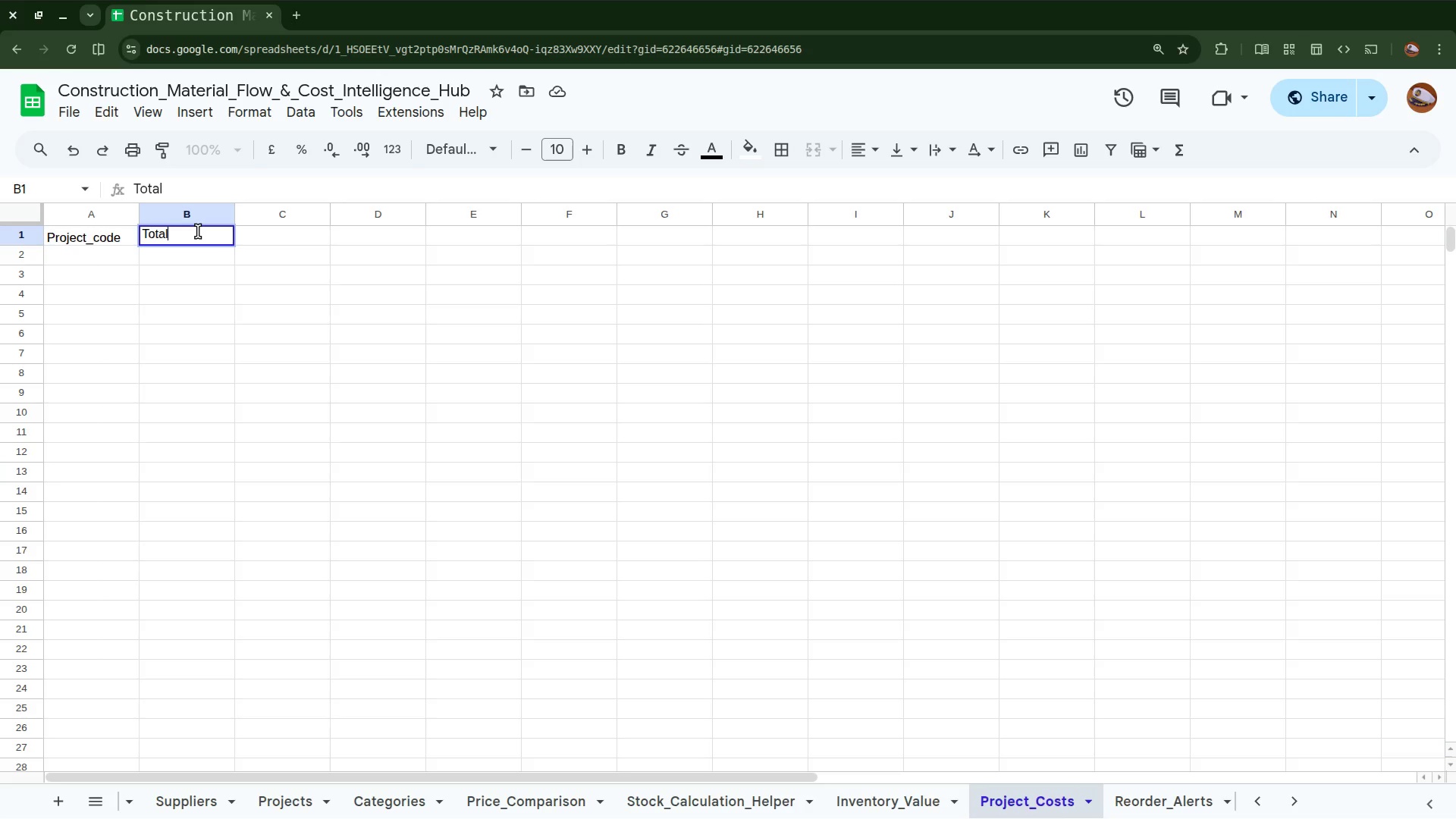 
type(_cost)
 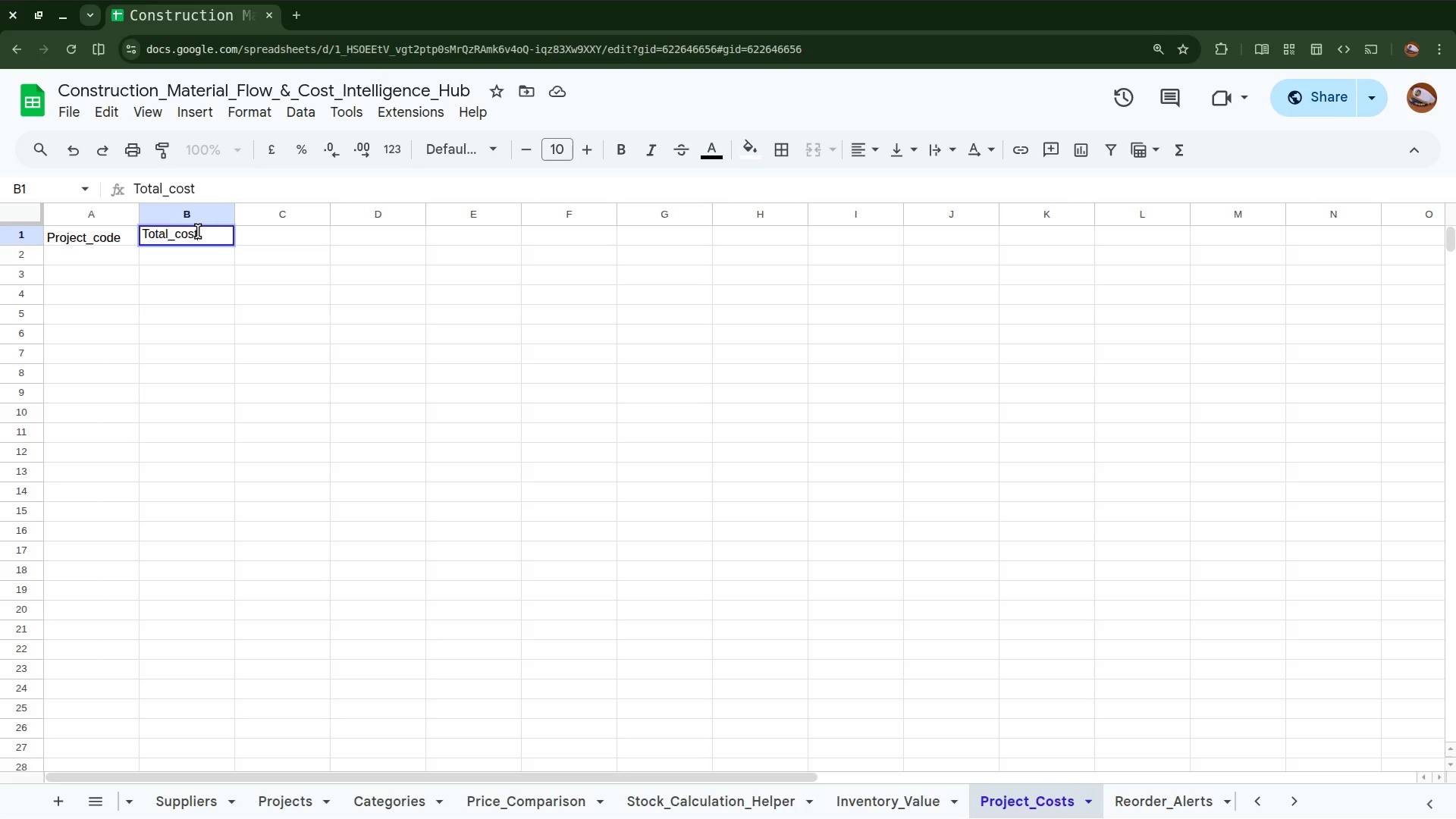 
key(Backspace)
key(Backspace)
key(Backspace)
key(Backspace)
type(Cost_)
 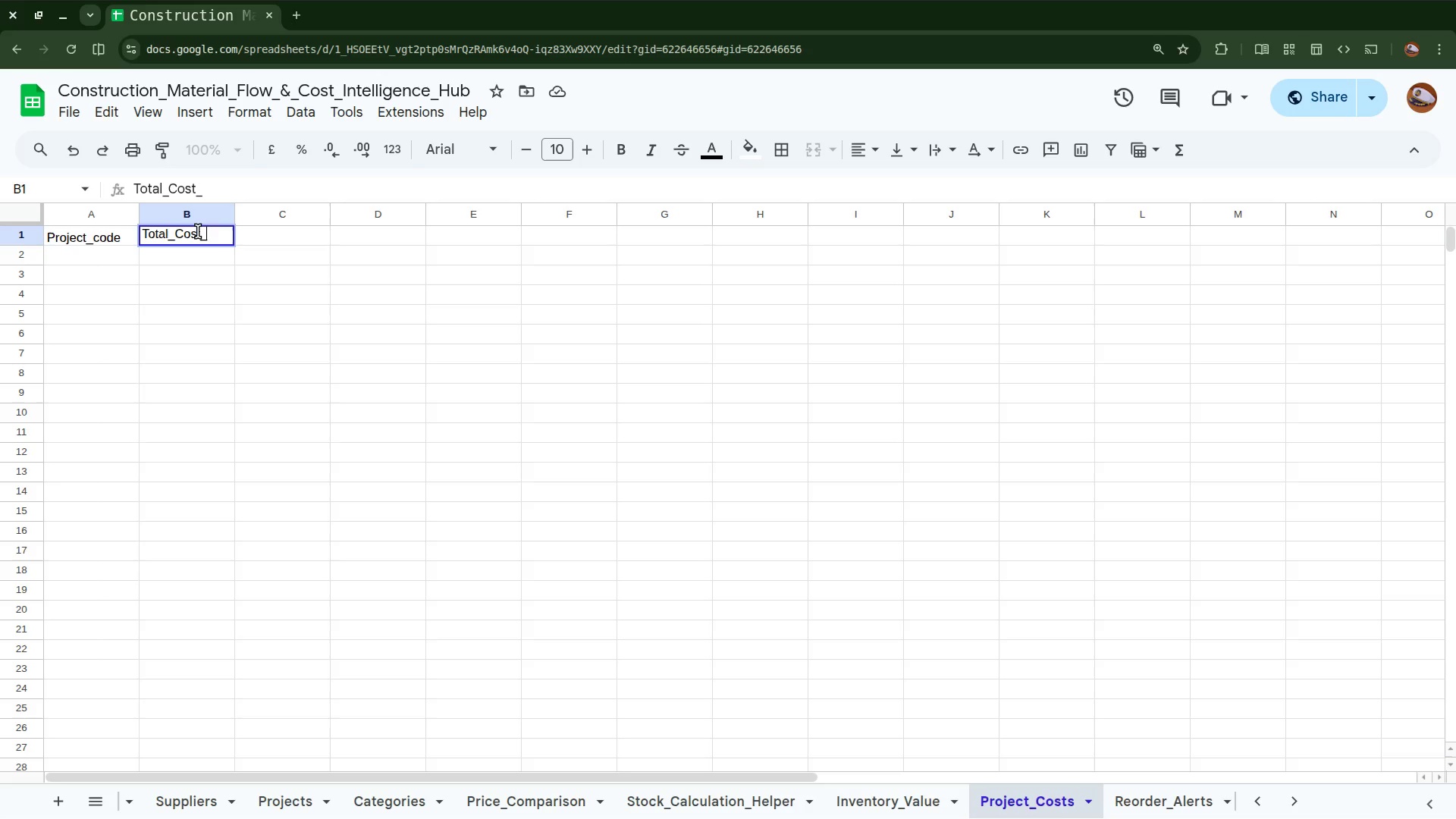 
wait(10.76)
 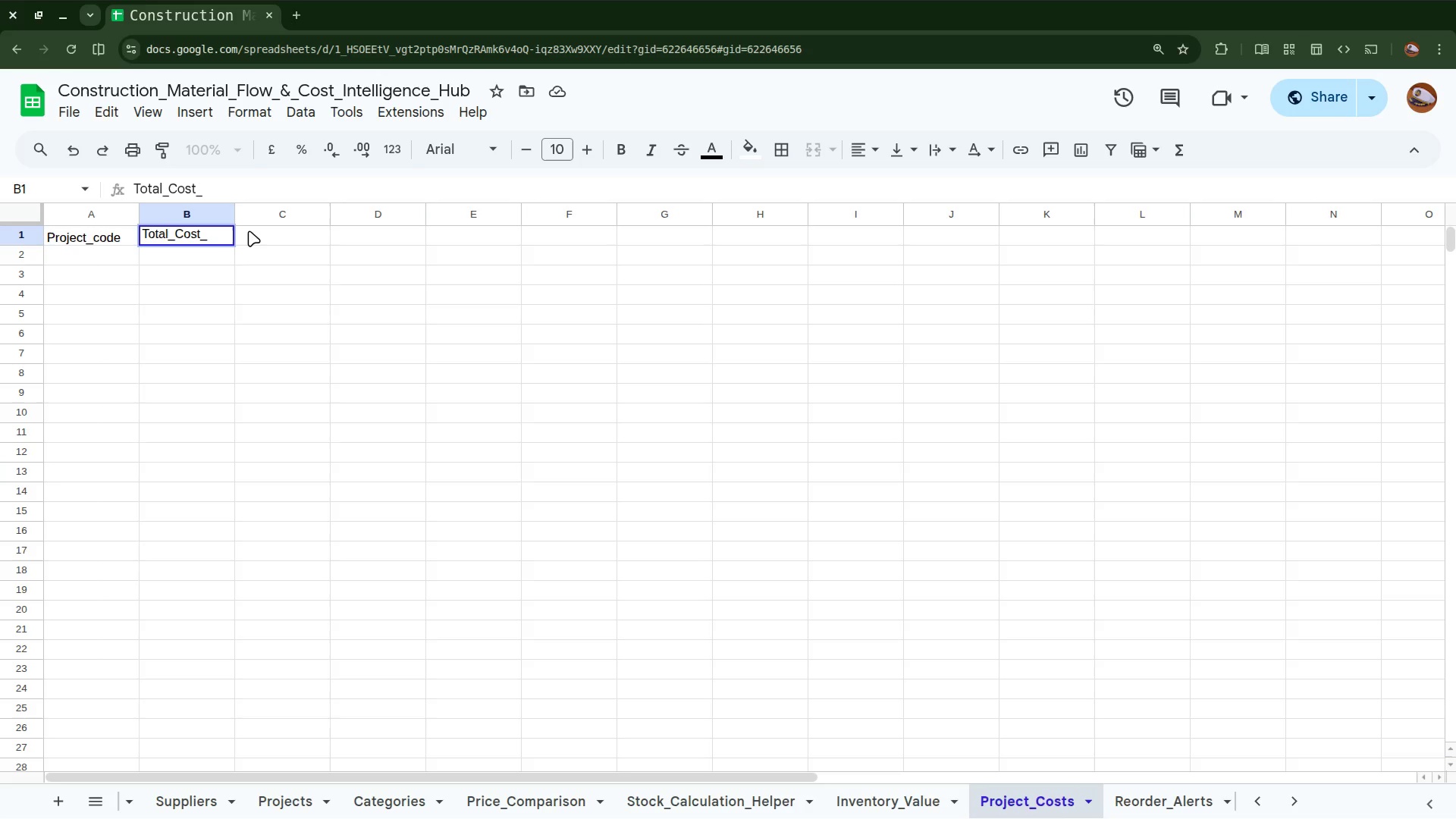 
key(Shift+Minus)
 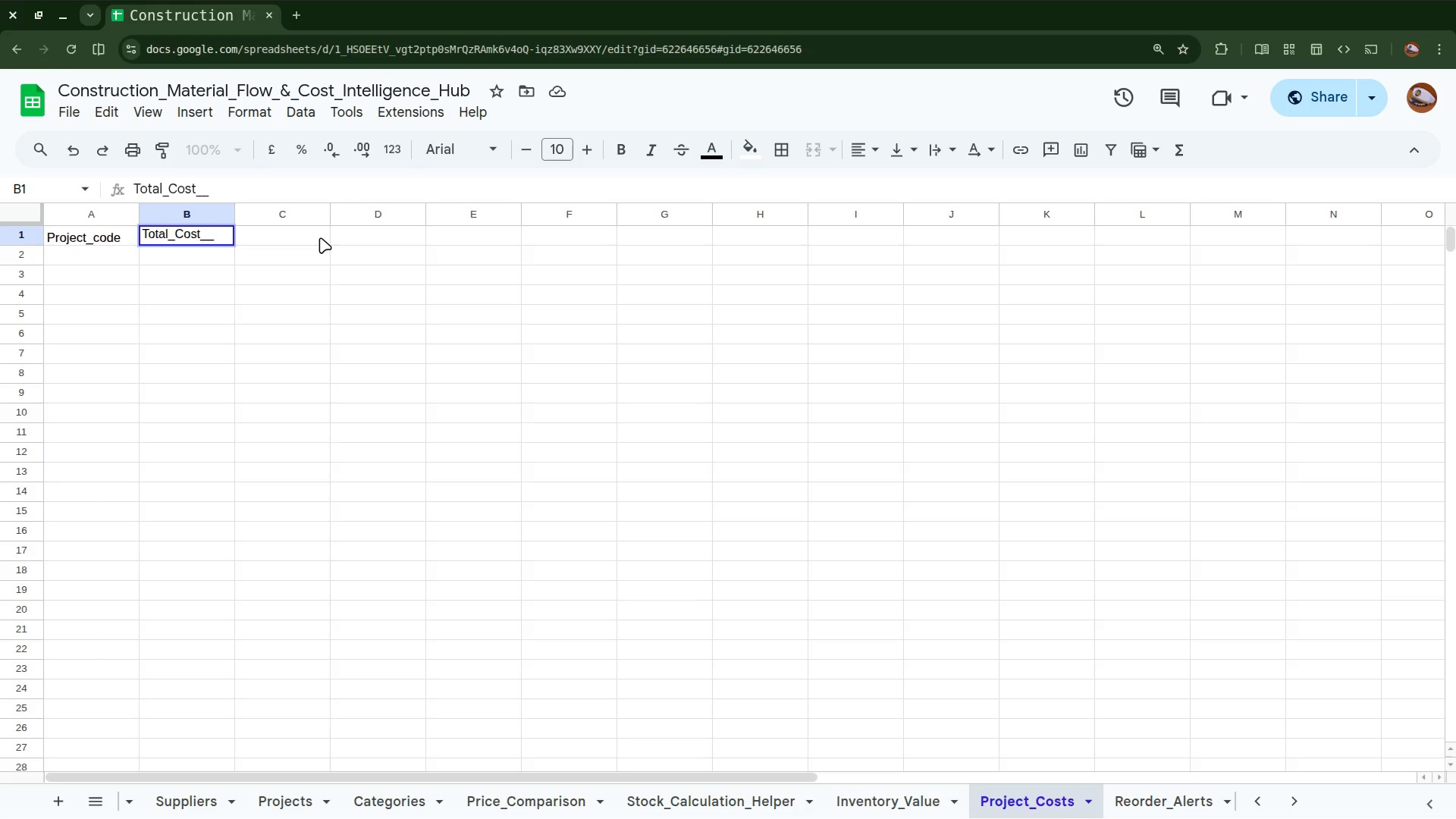 
wait(5.62)
 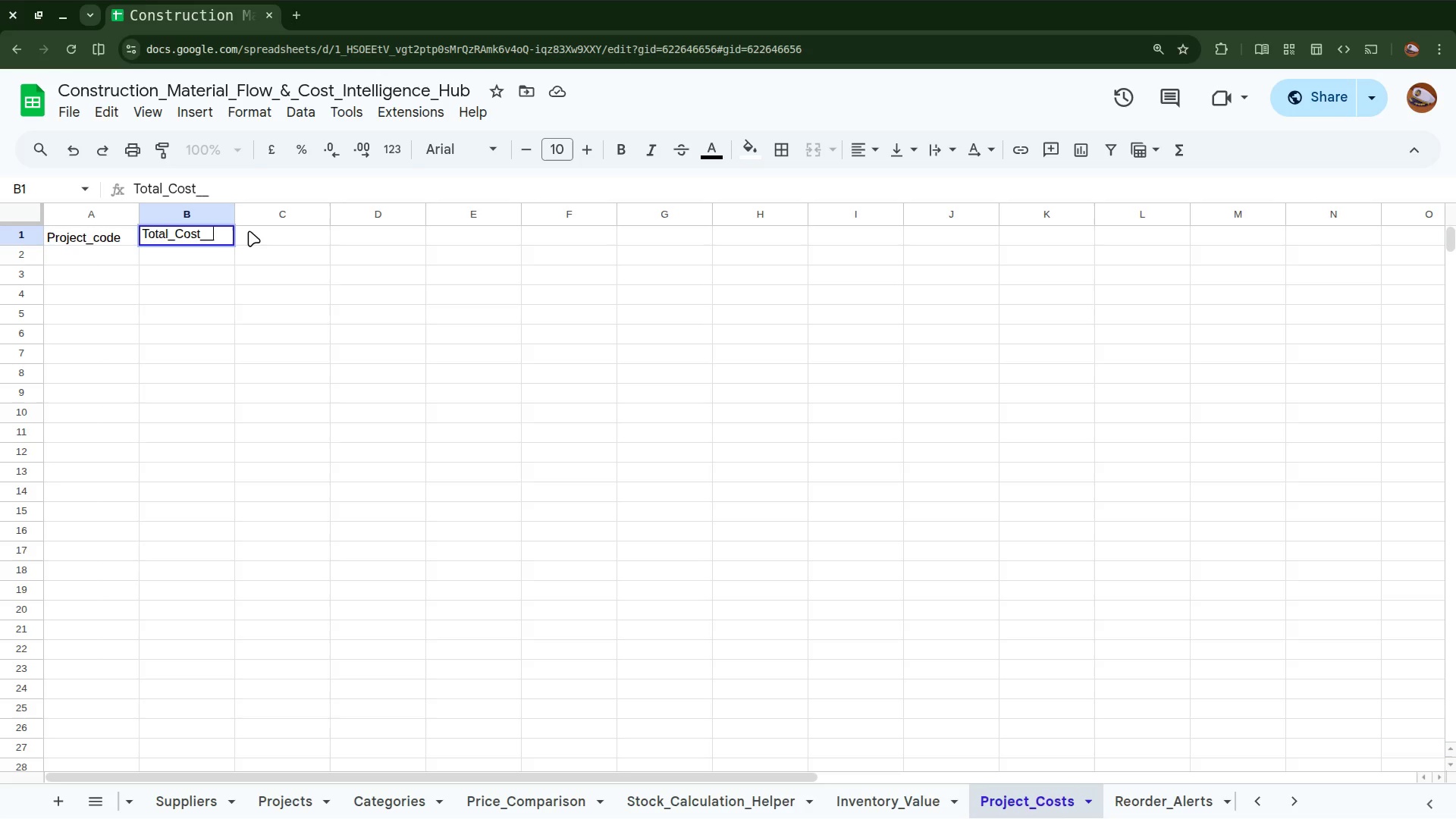 
key(Backspace)
 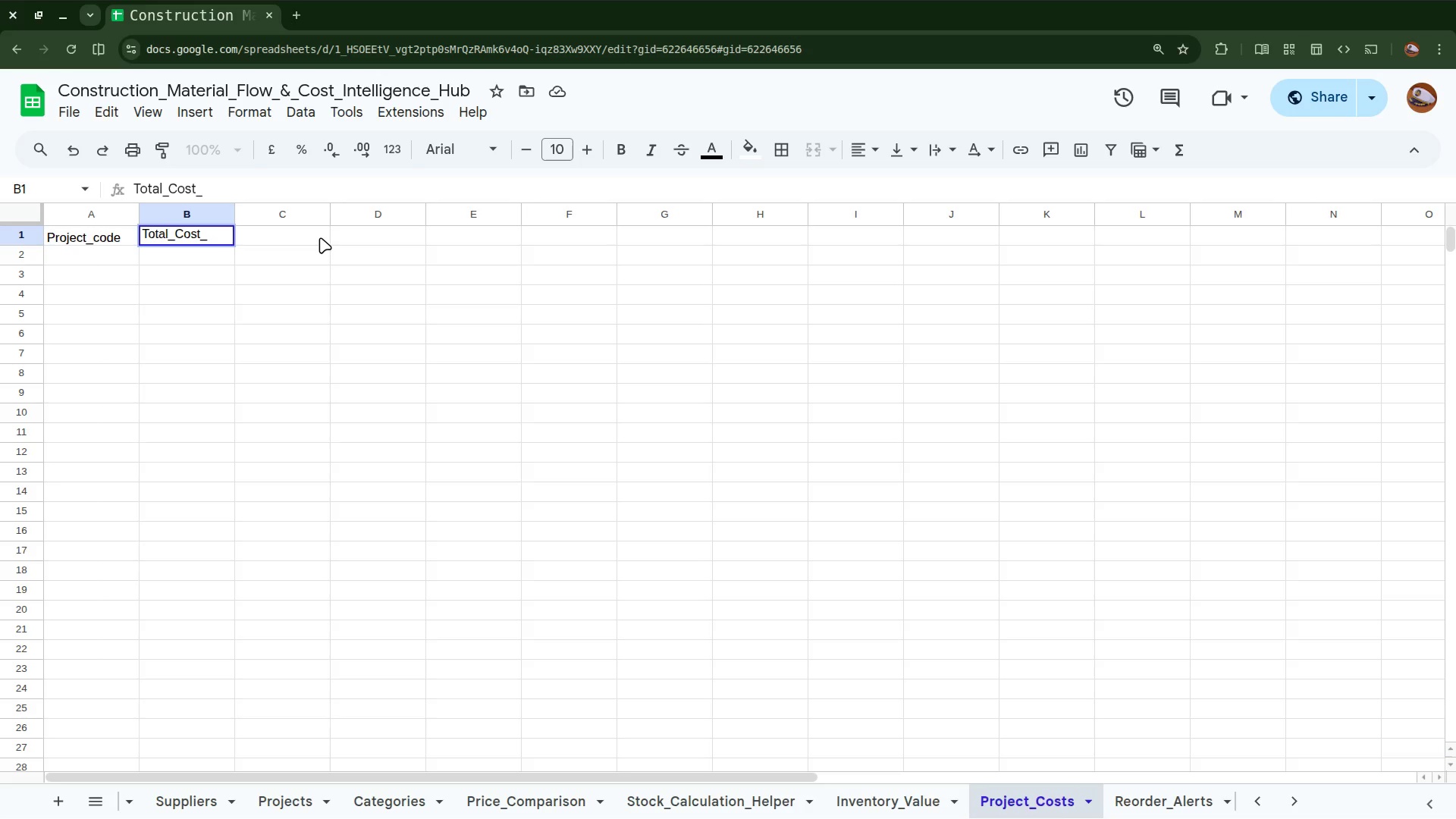 
type(ETB)
 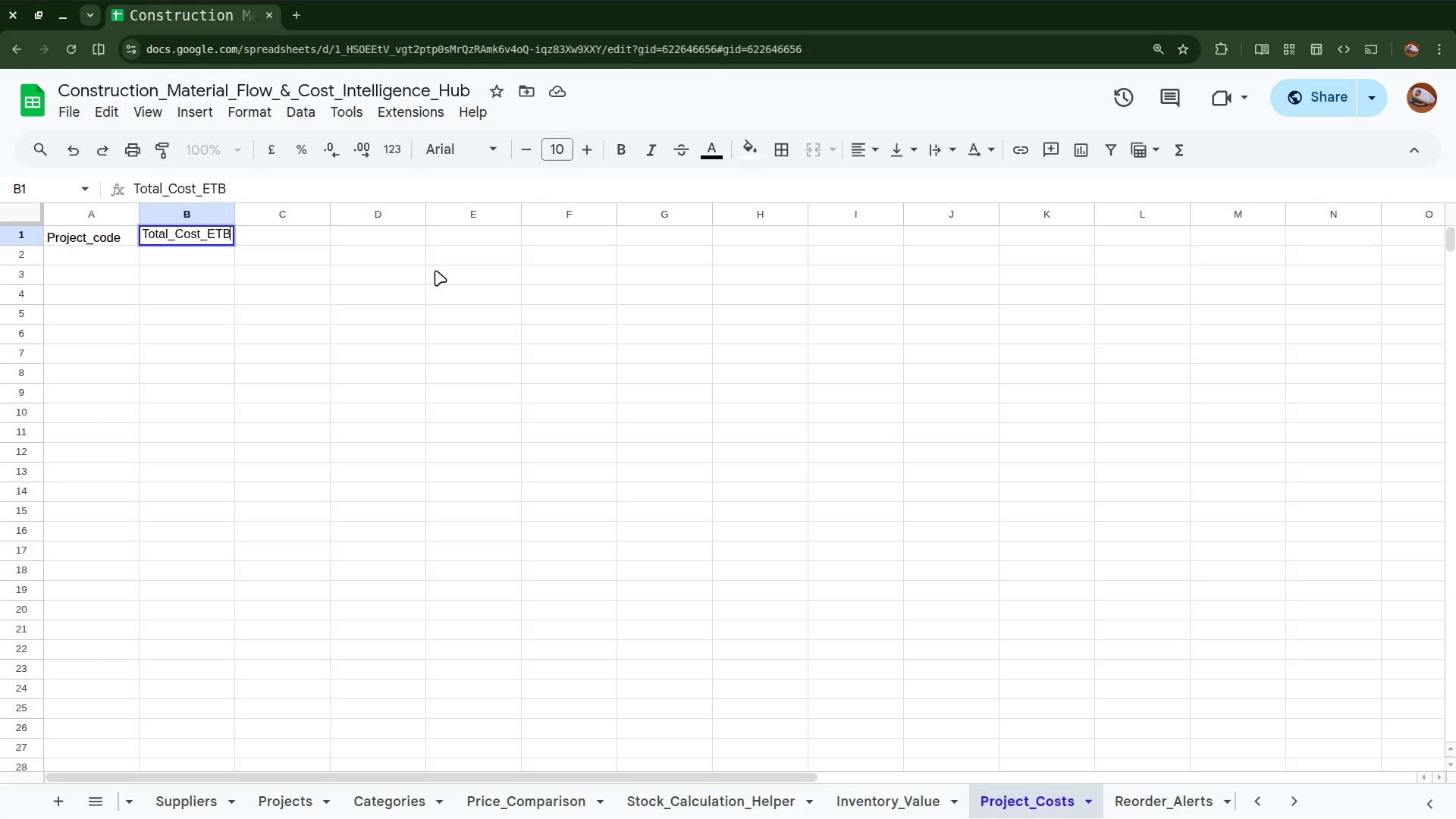 
wait(16.28)
 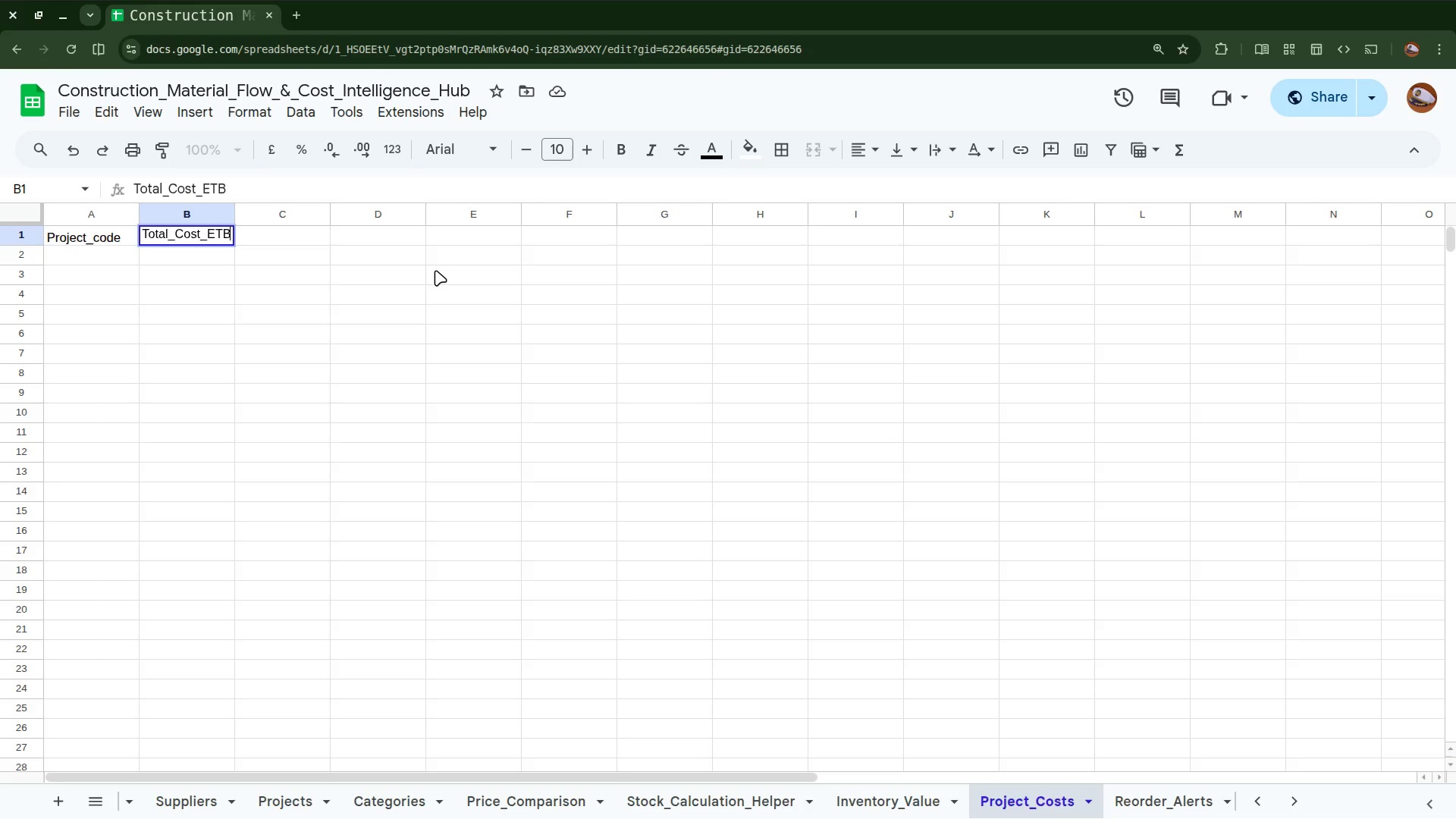 
left_click([169, 248])
 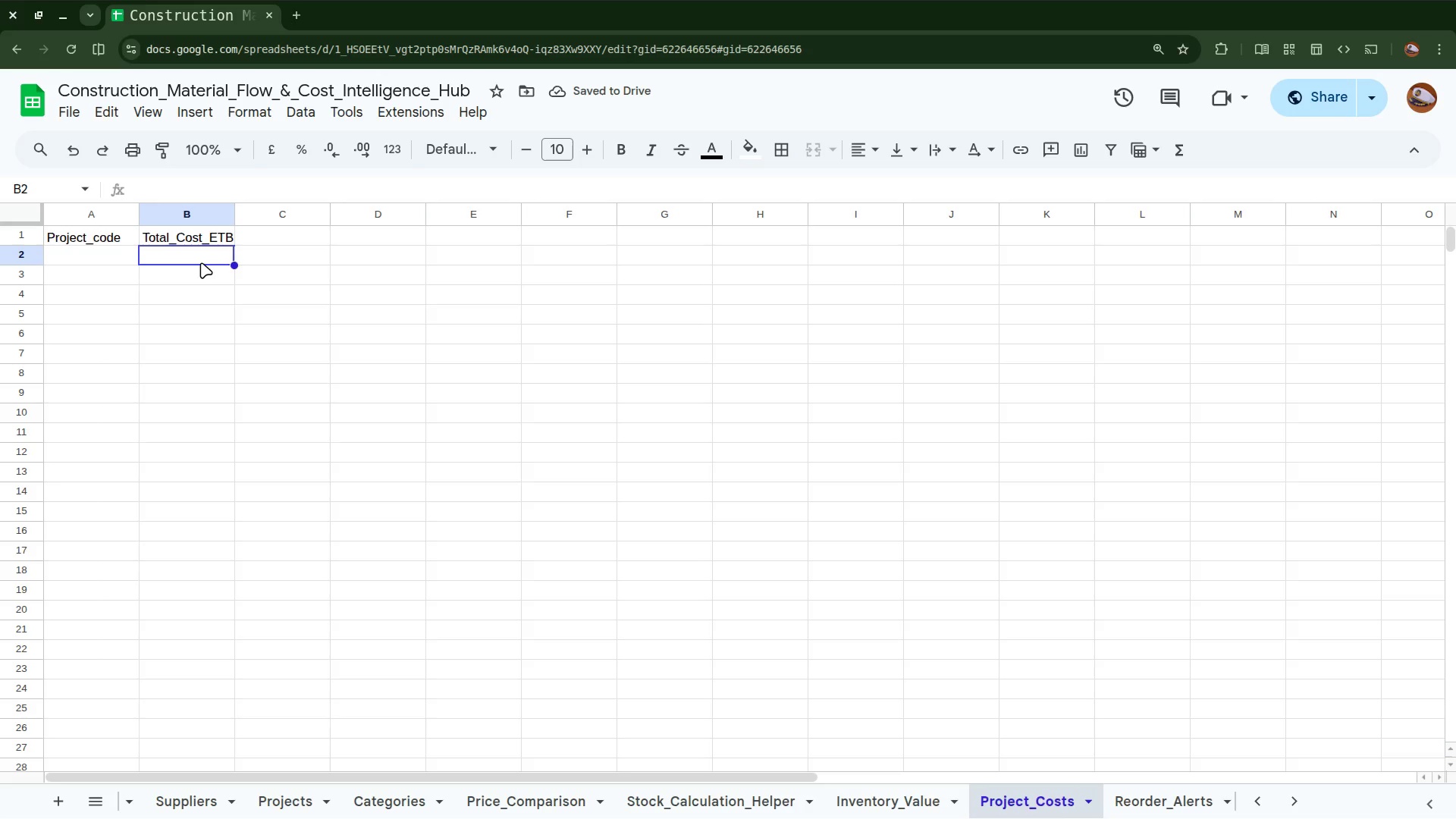 
wait(6.88)
 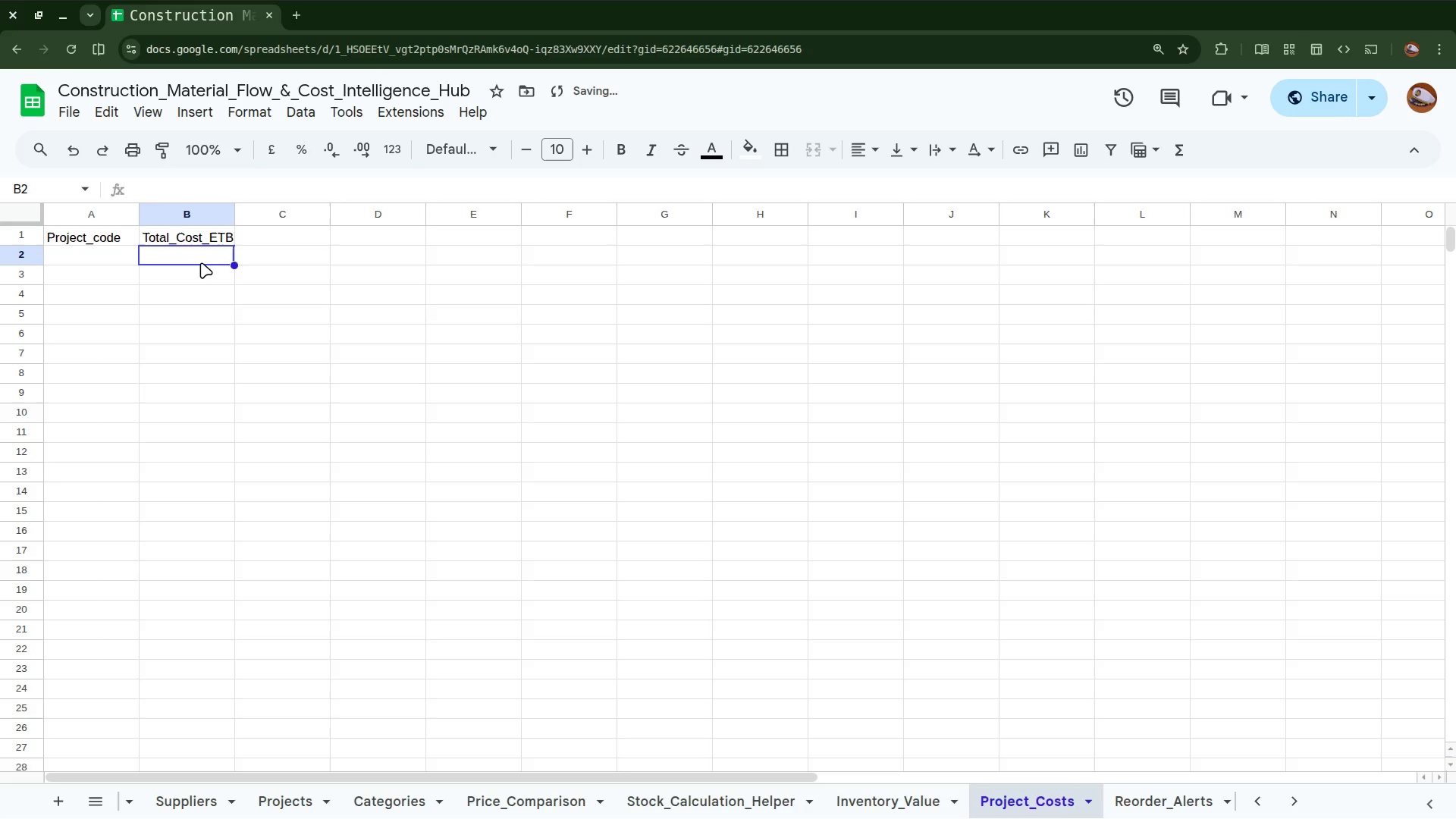 
type(=SUN)
key(Backspace)
type(MIF)
 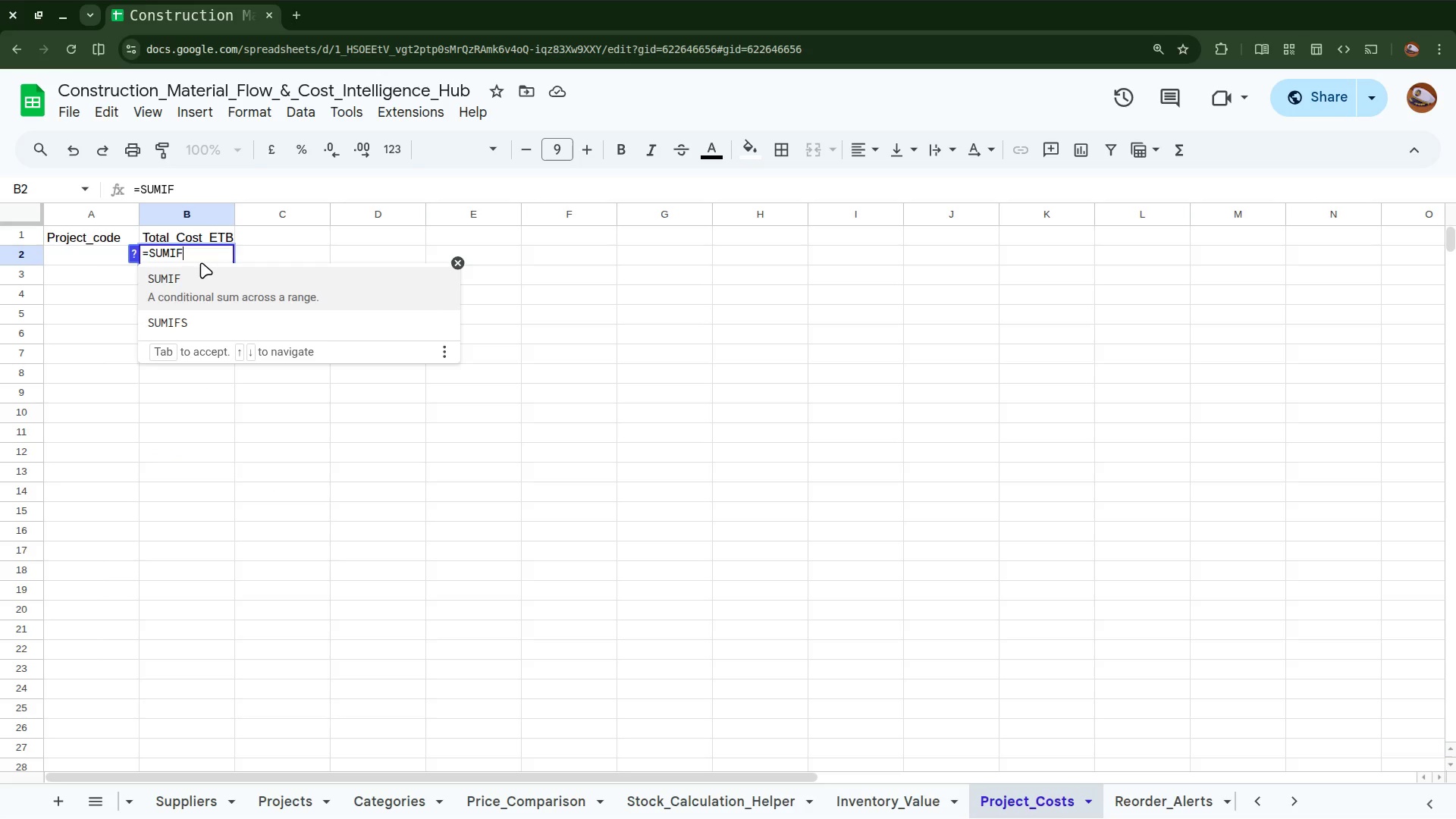 
wait(5.49)
 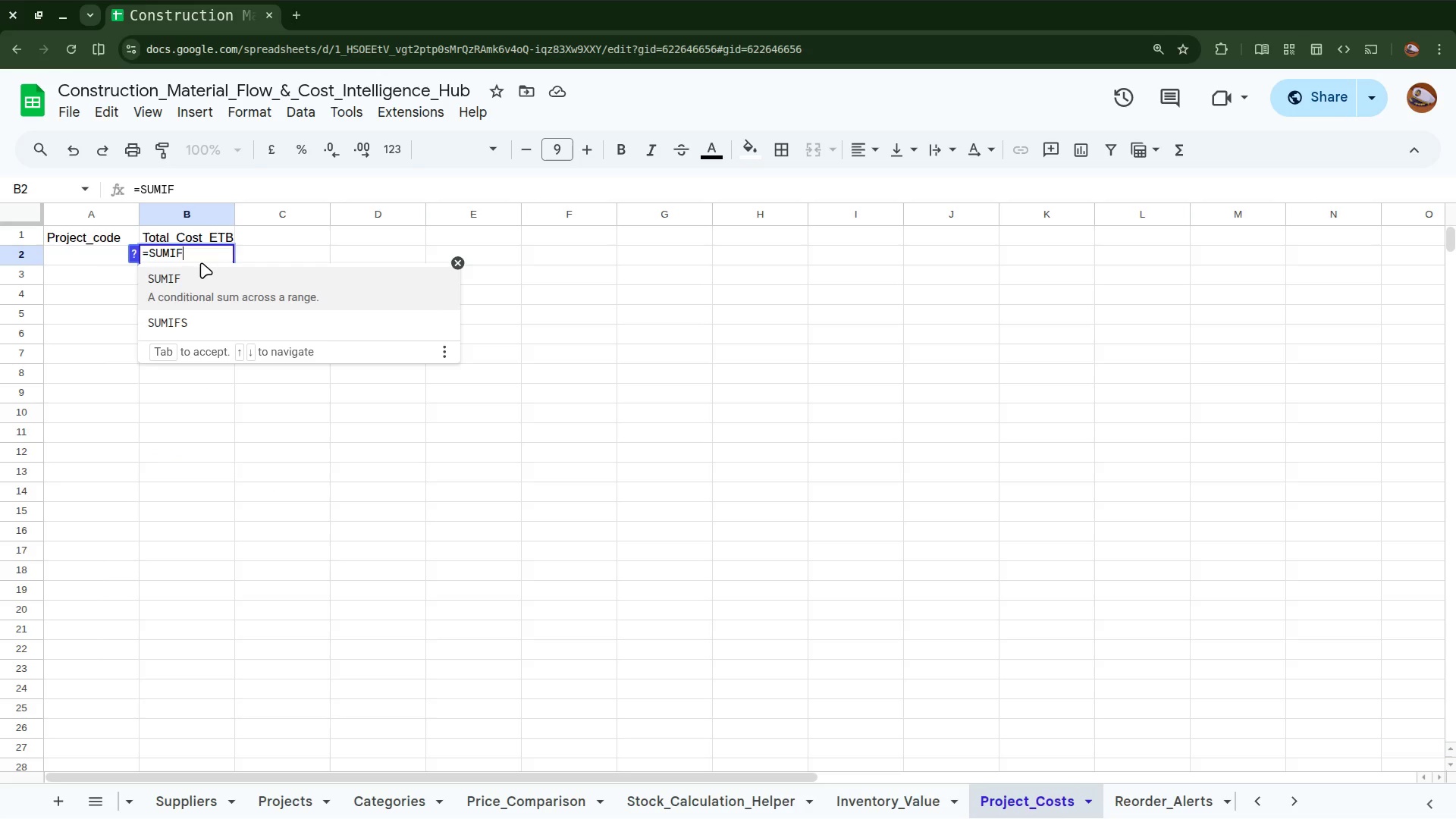 
type(S()
 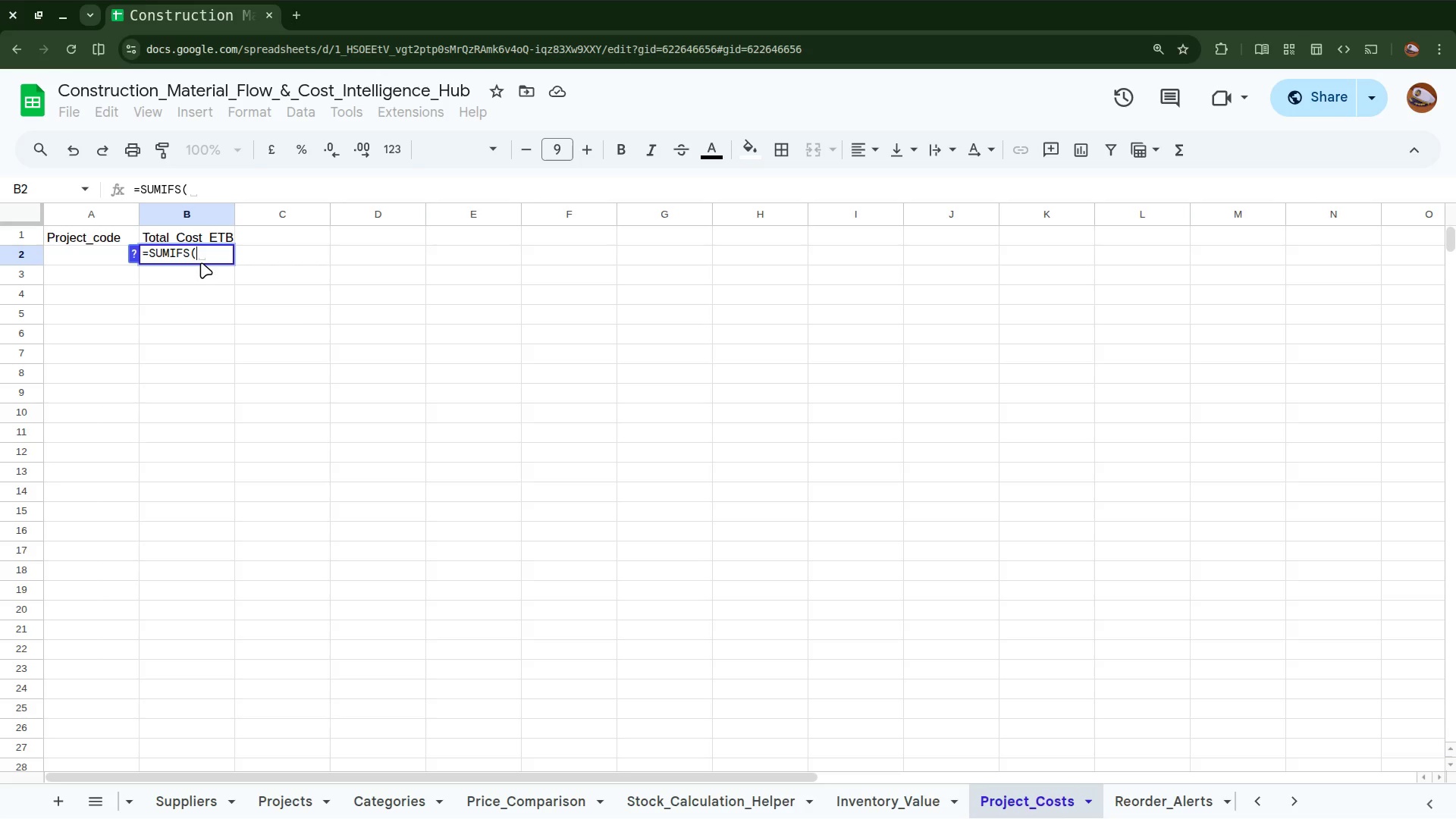 
type(Out)
 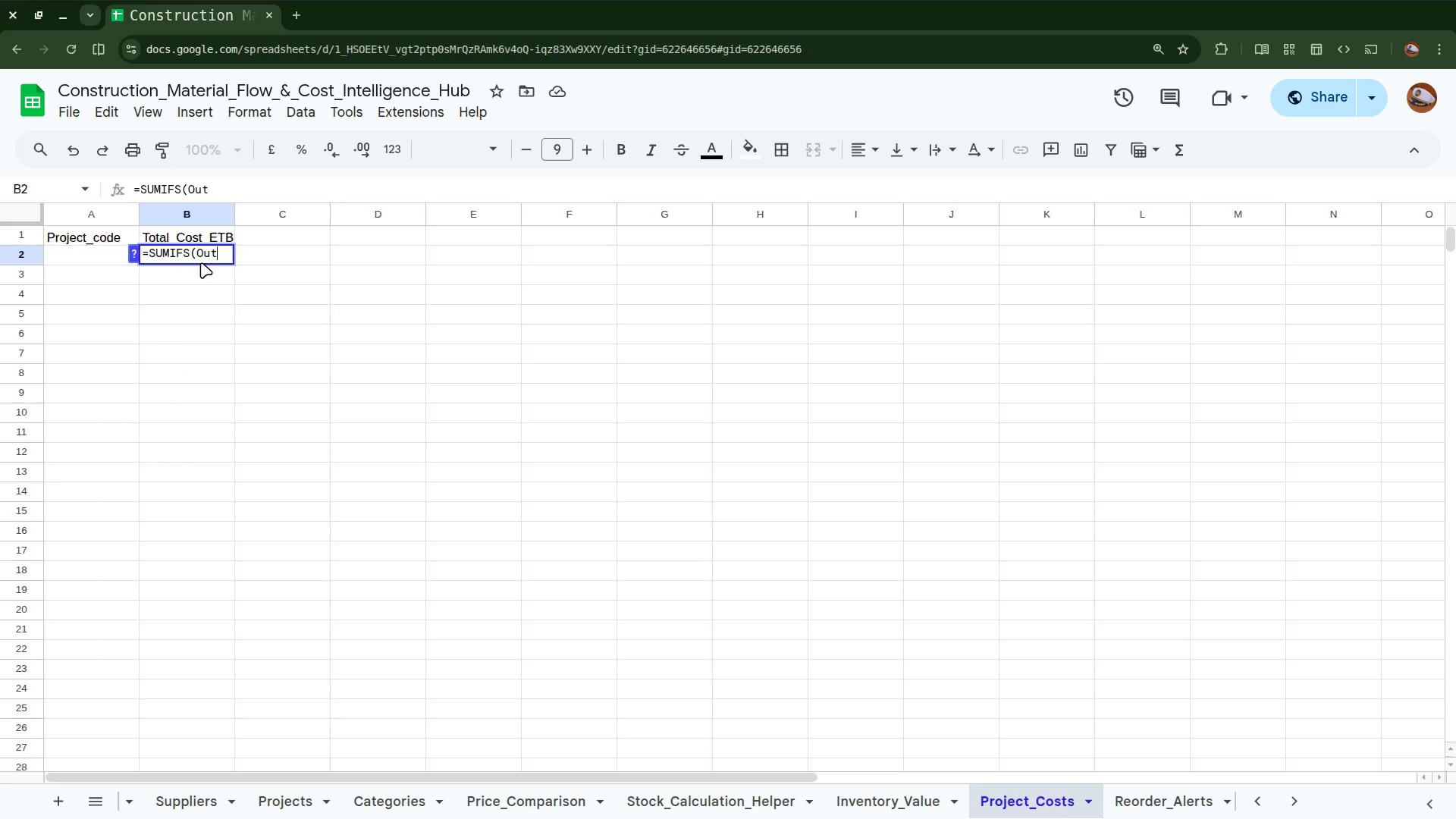 
type(bound)
 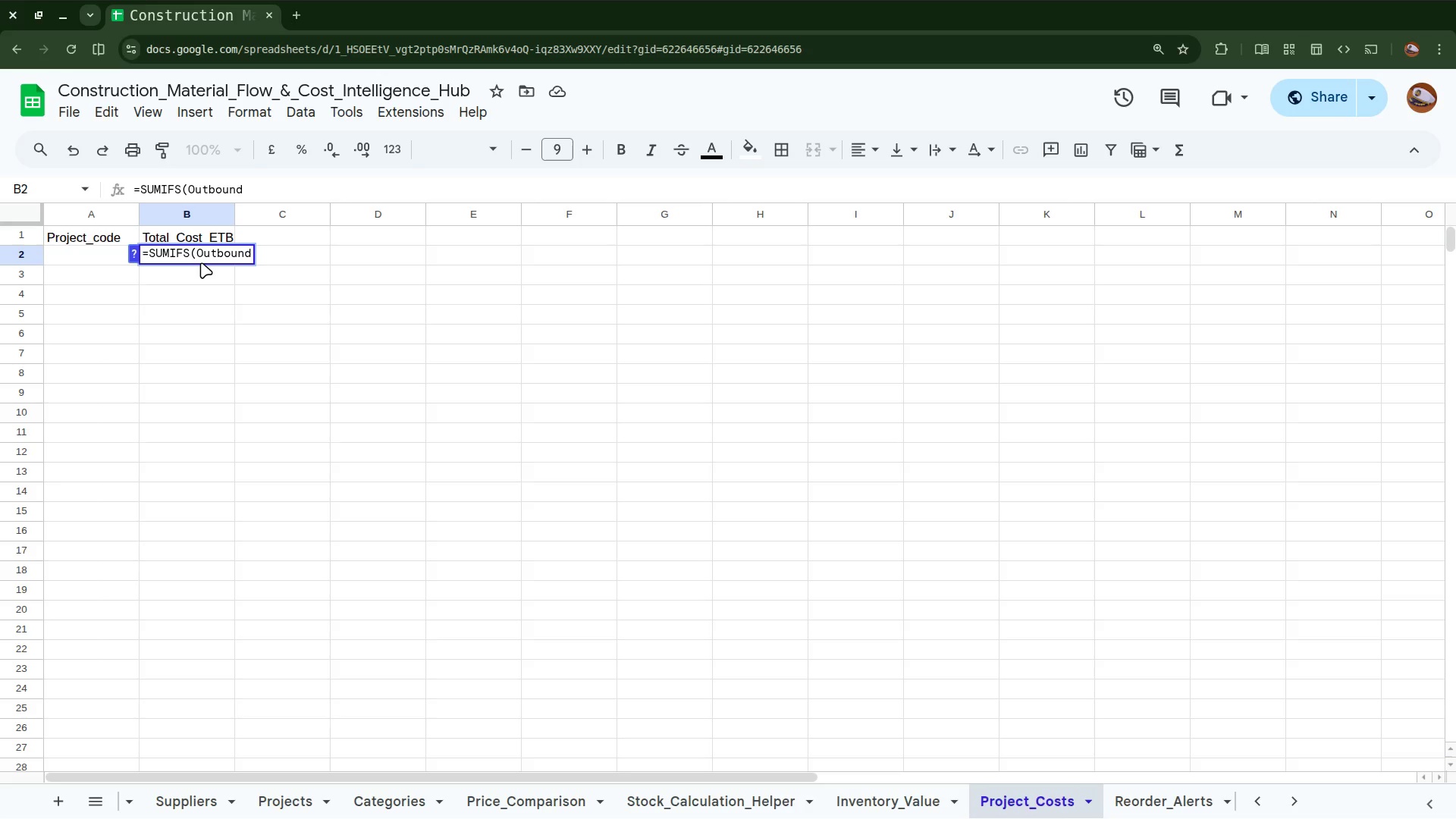 
wait(7.94)
 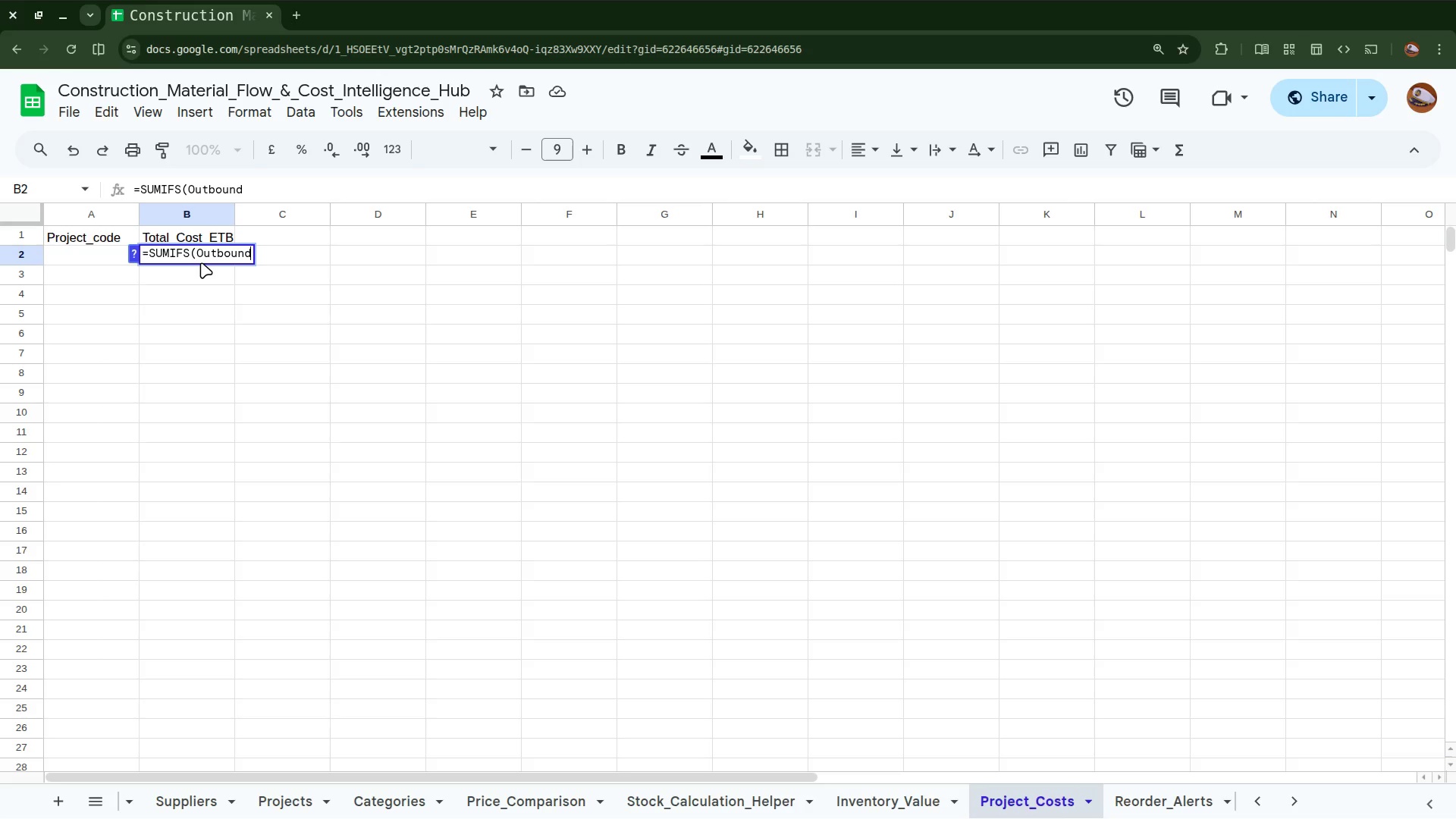 
key(Shift+Minus)
 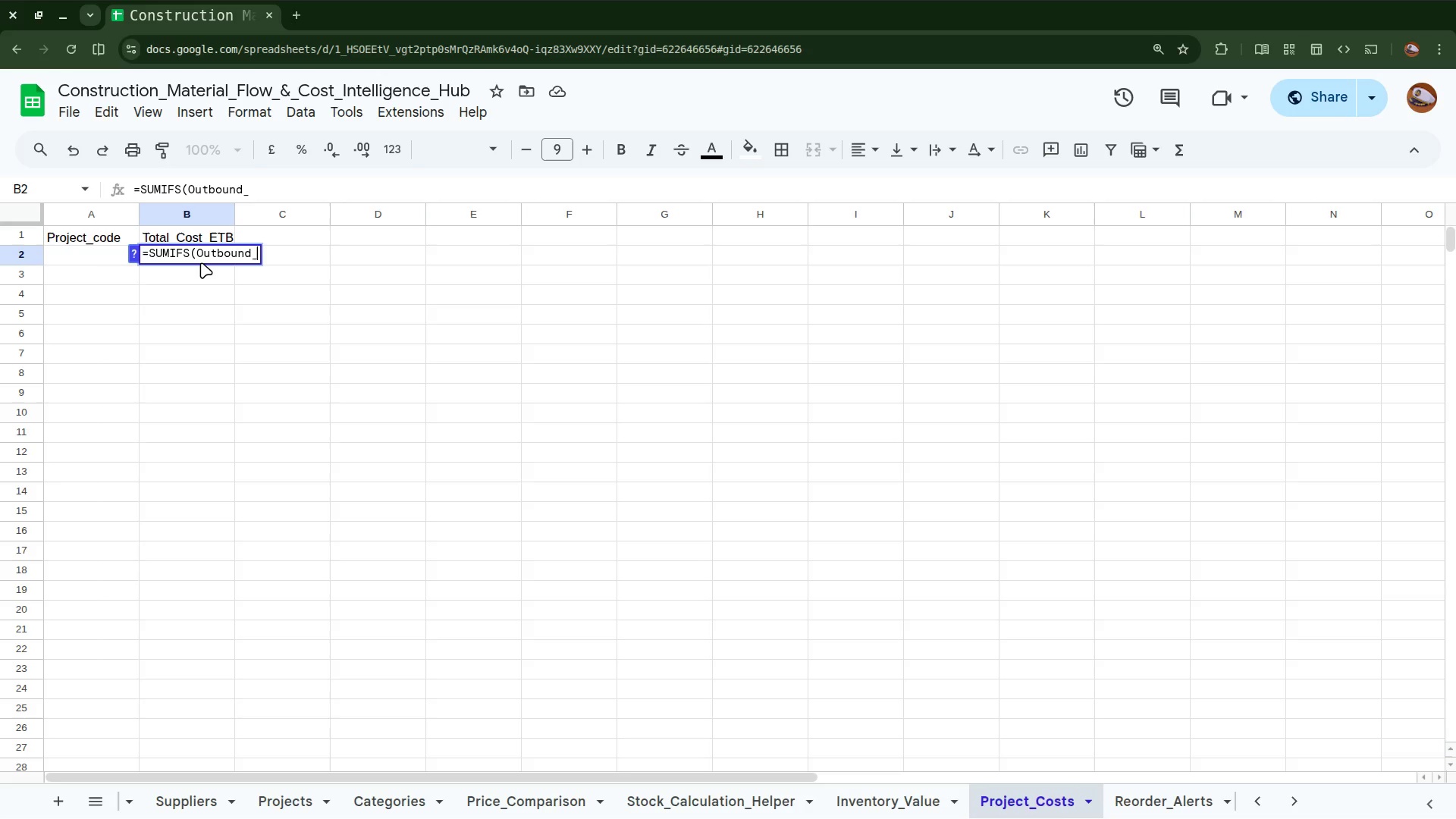 
type(Usage)
 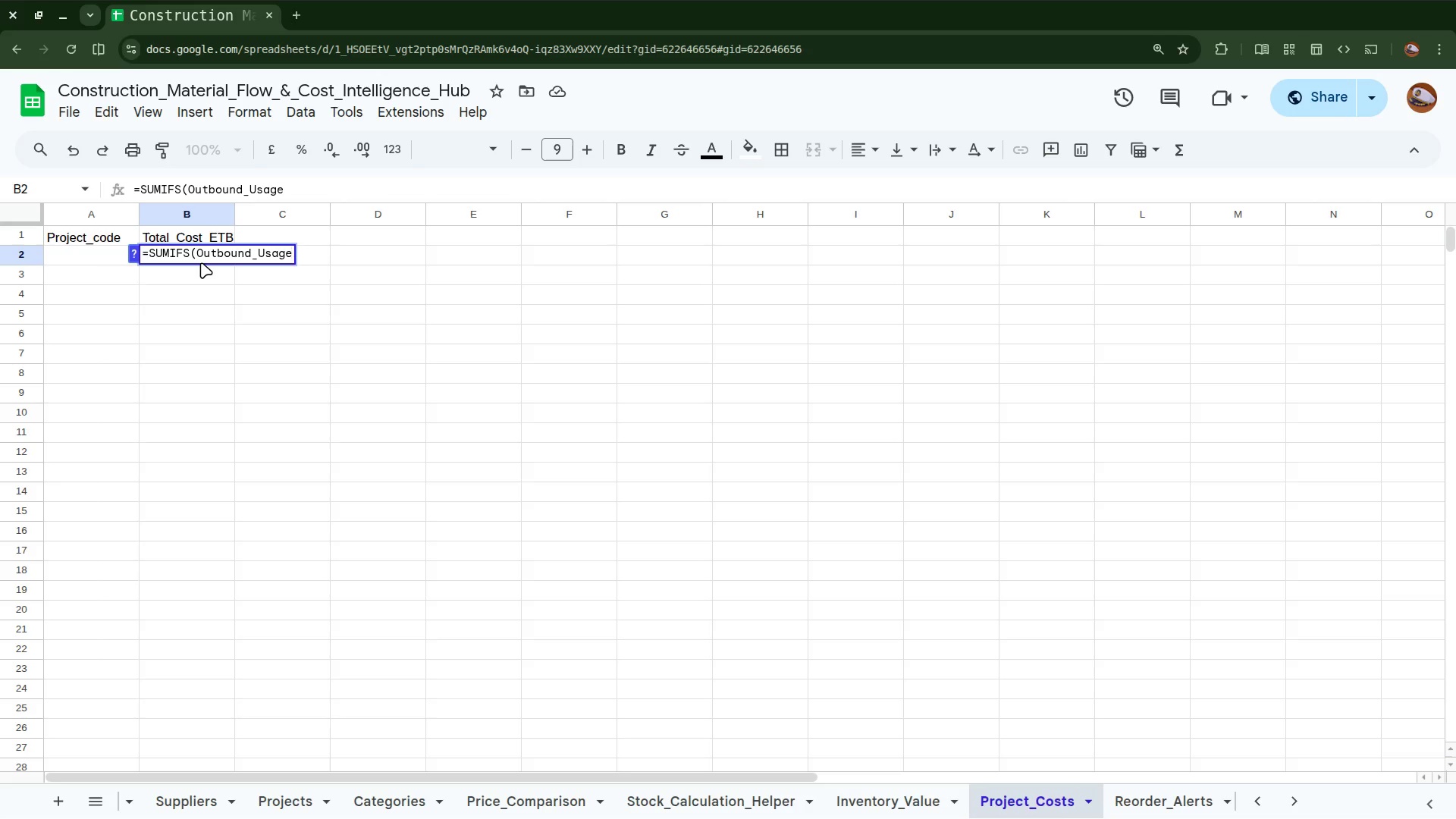 
wait(6.24)
 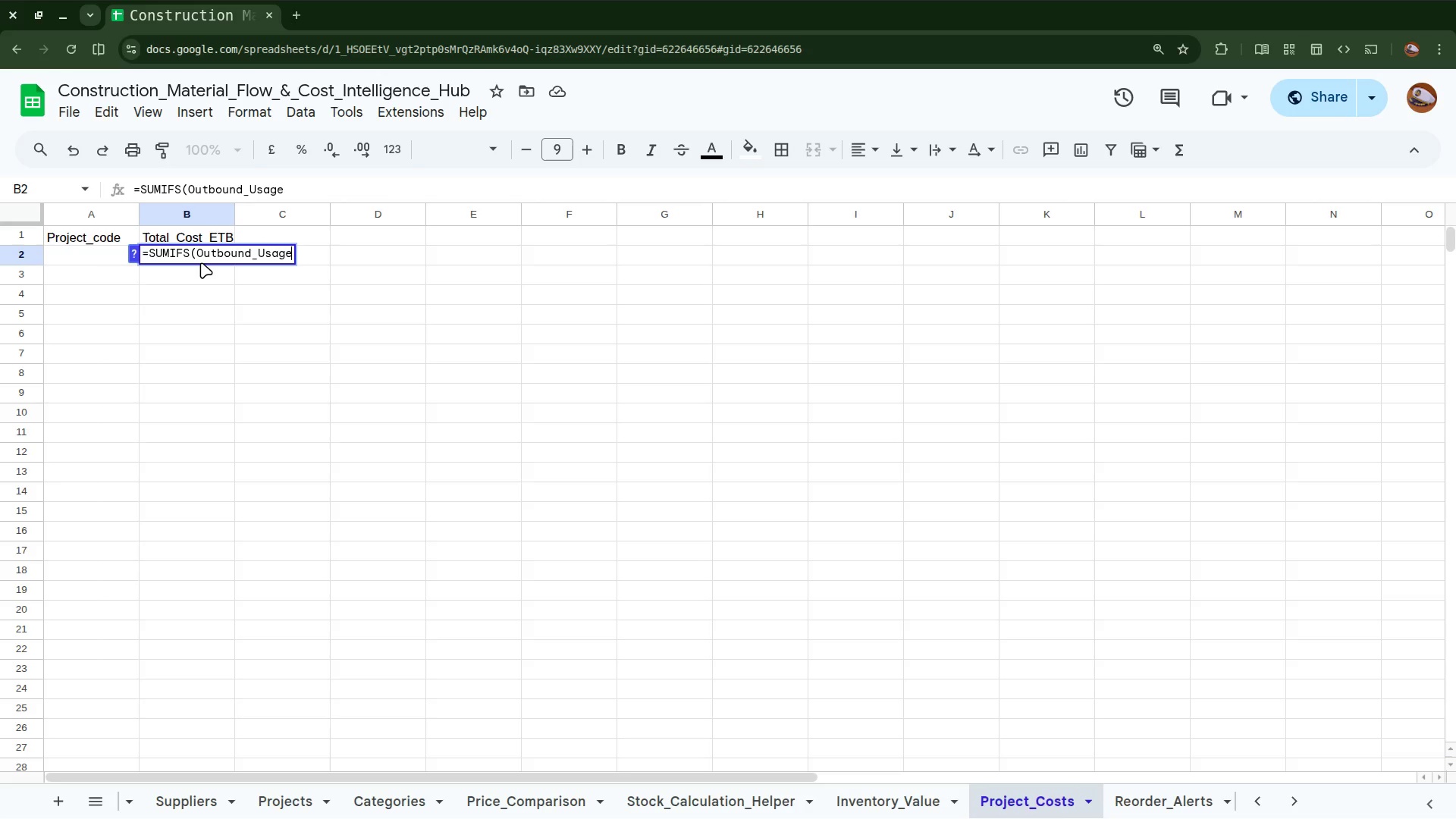 
key(Shift+Minus)
 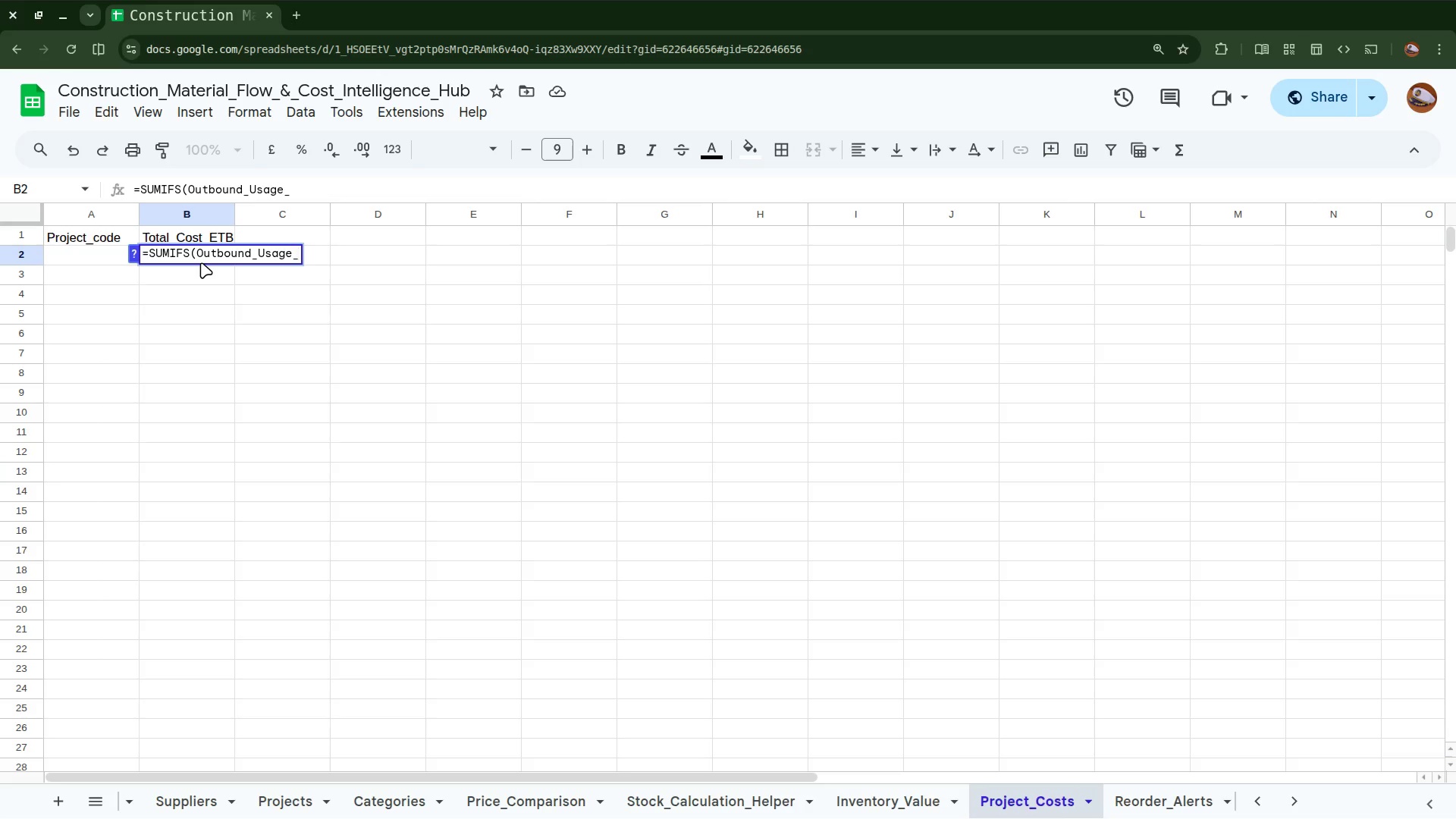 
key(Shift+L)
 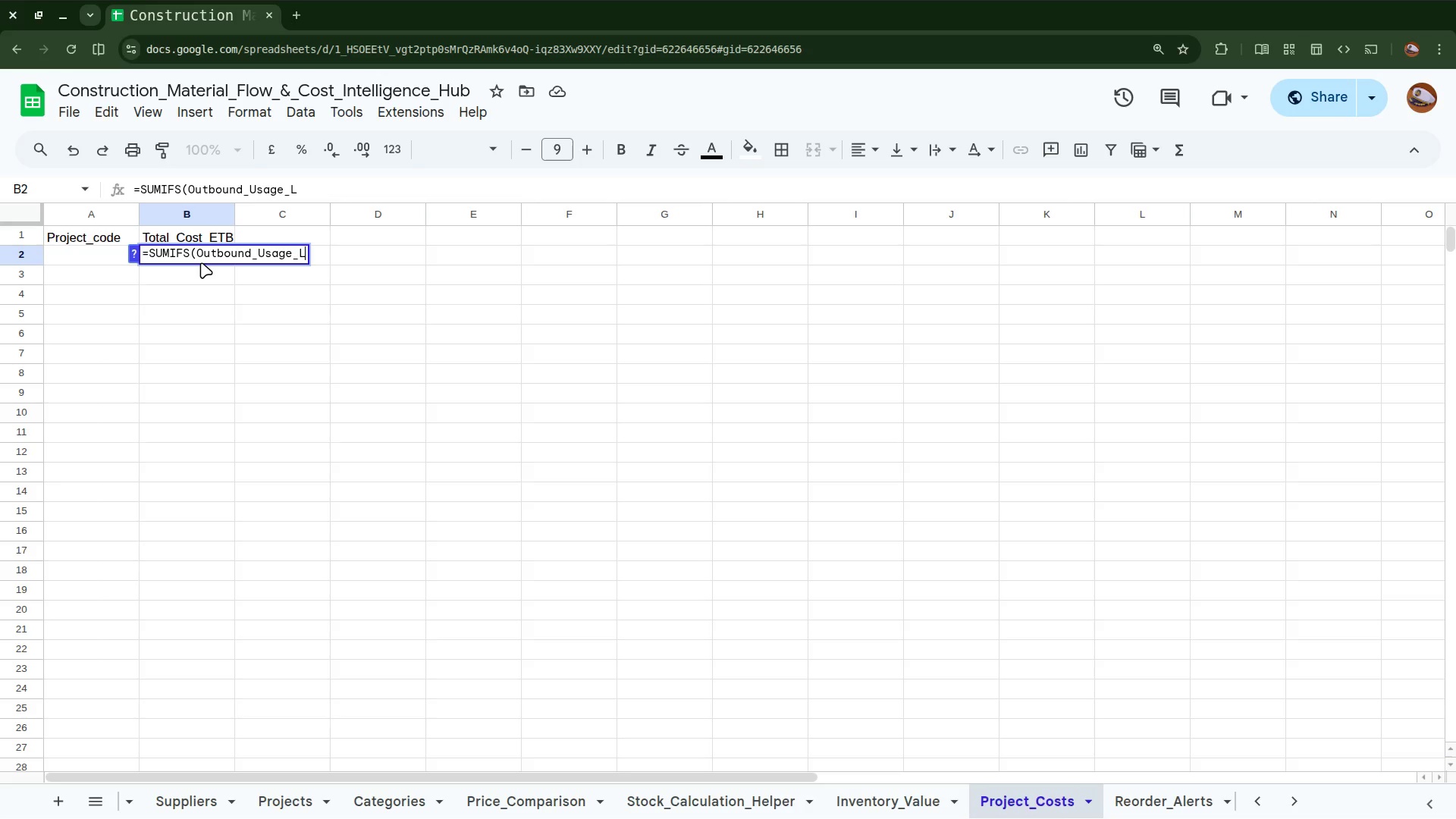 
type(og)
 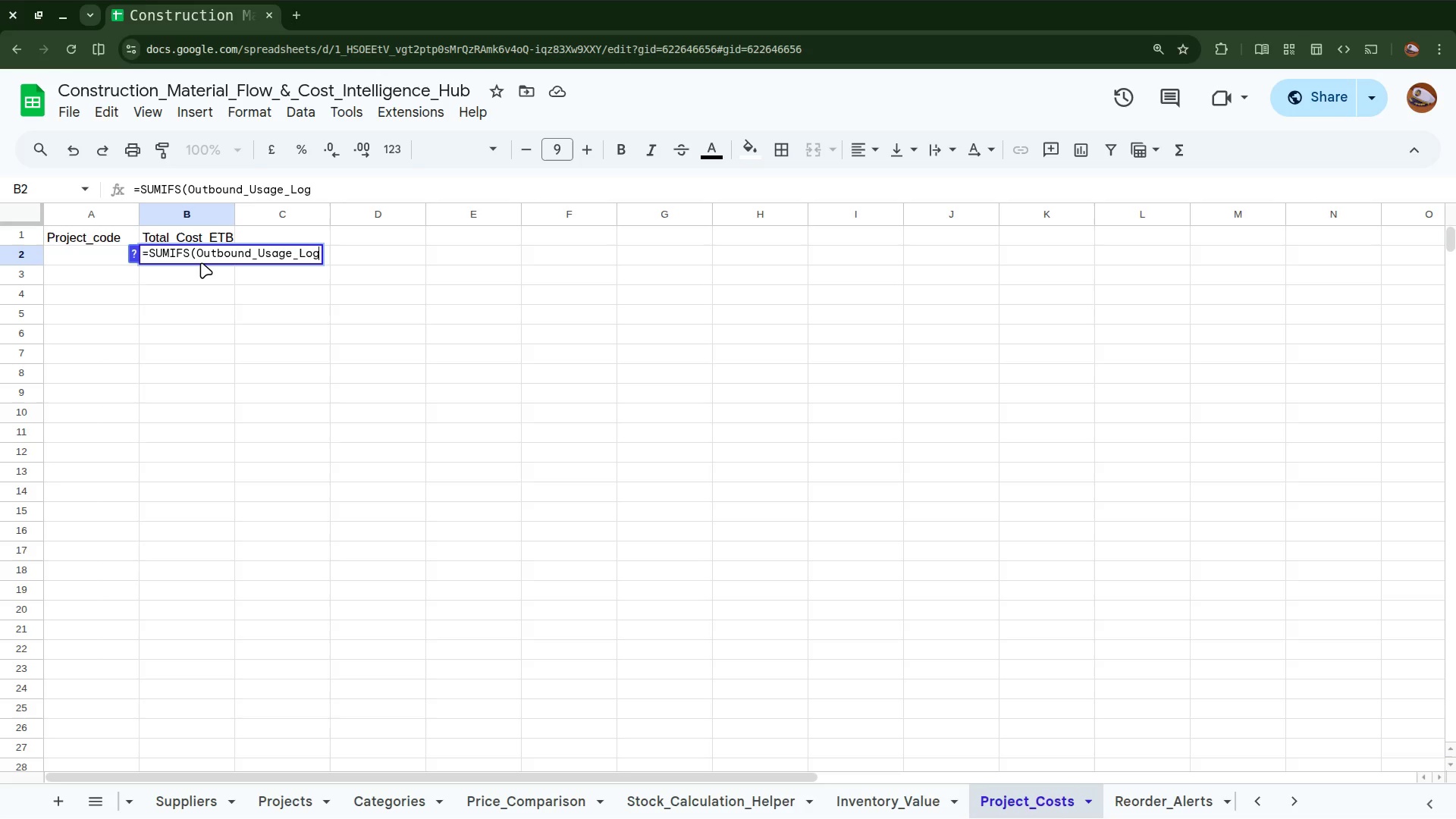 
wait(6.54)
 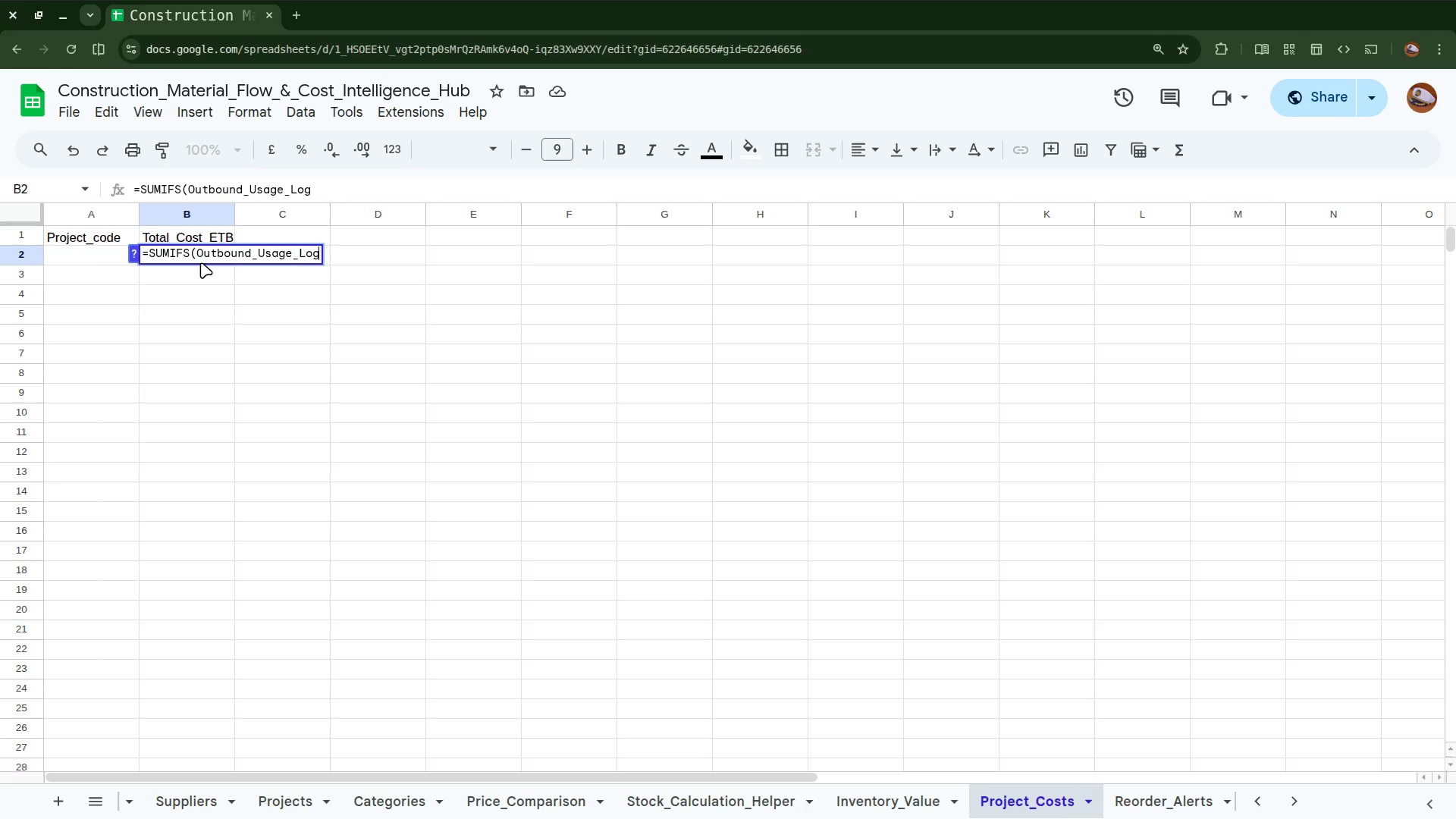 
key(Shift+1)
 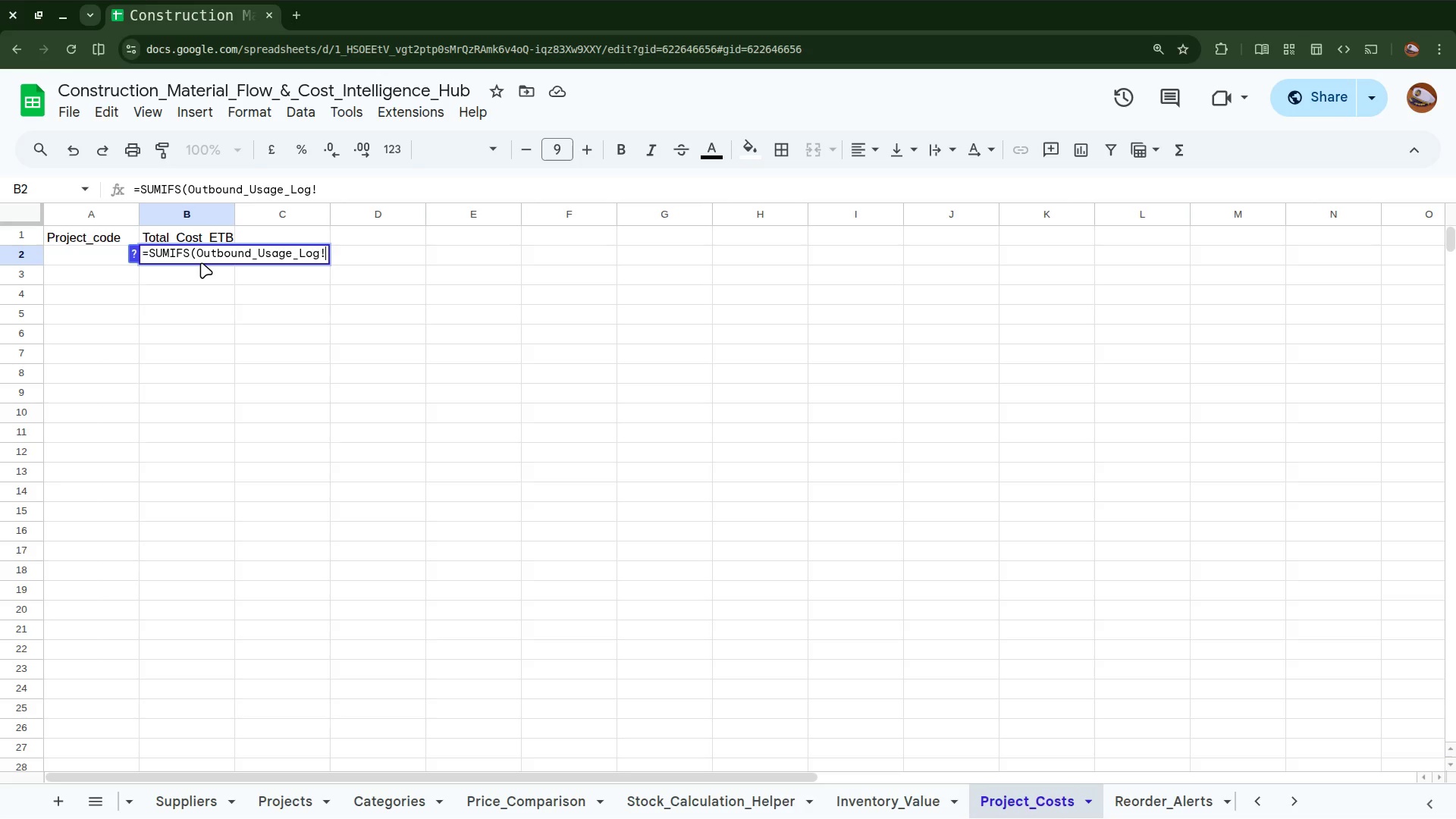 
wait(6.07)
 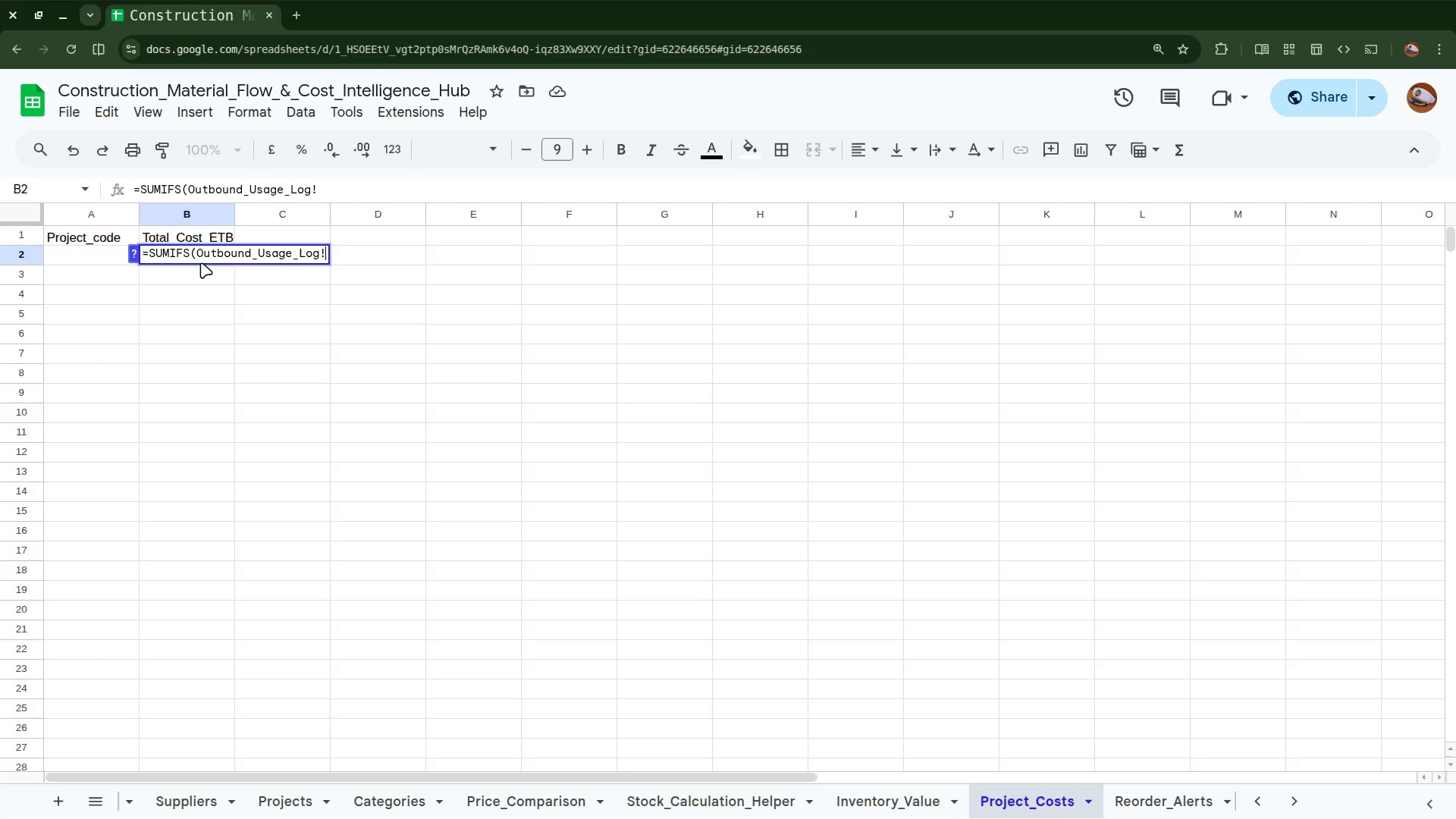 
key(Shift+F)
 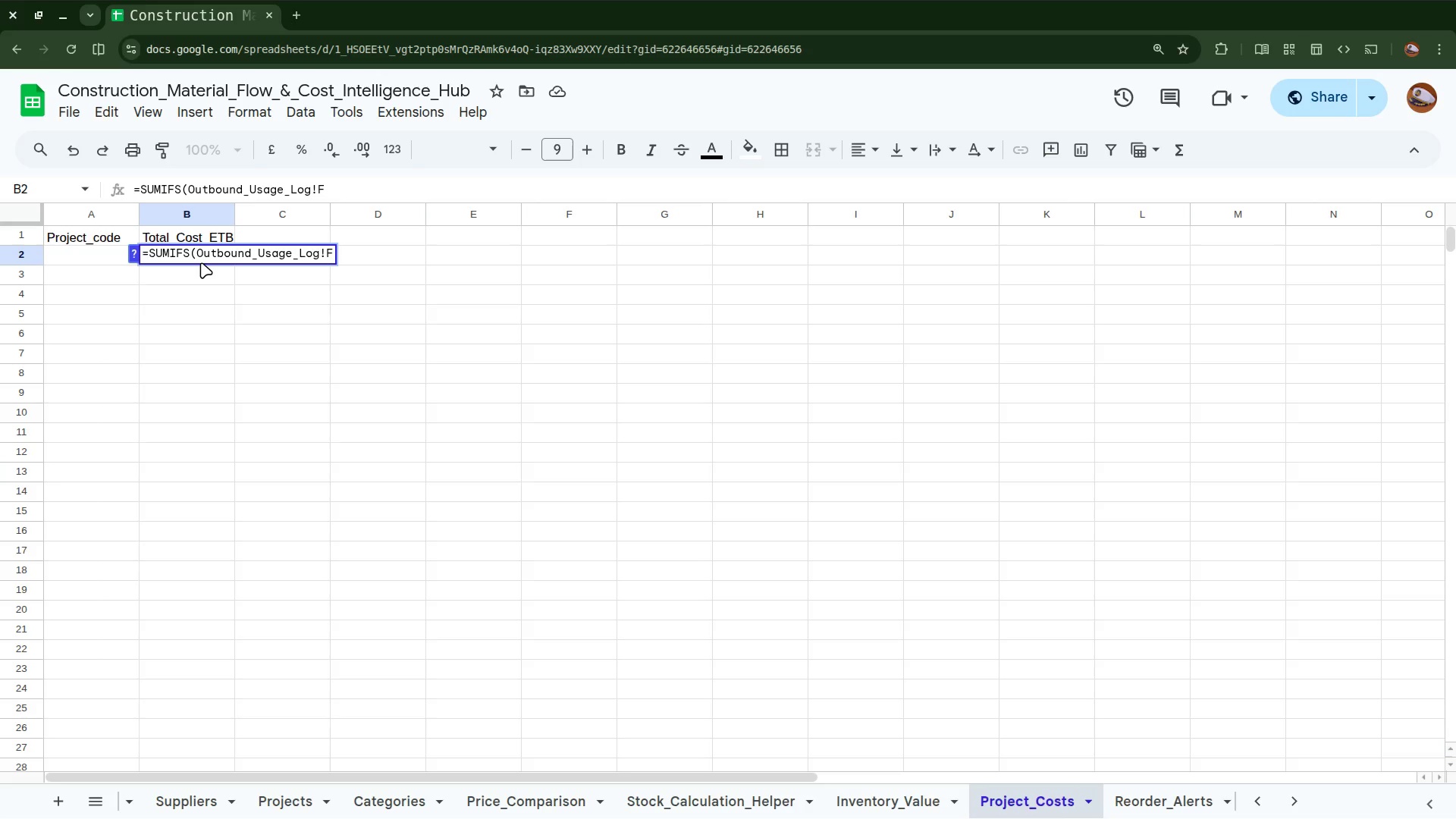 
key(Shift+Semicolon)
 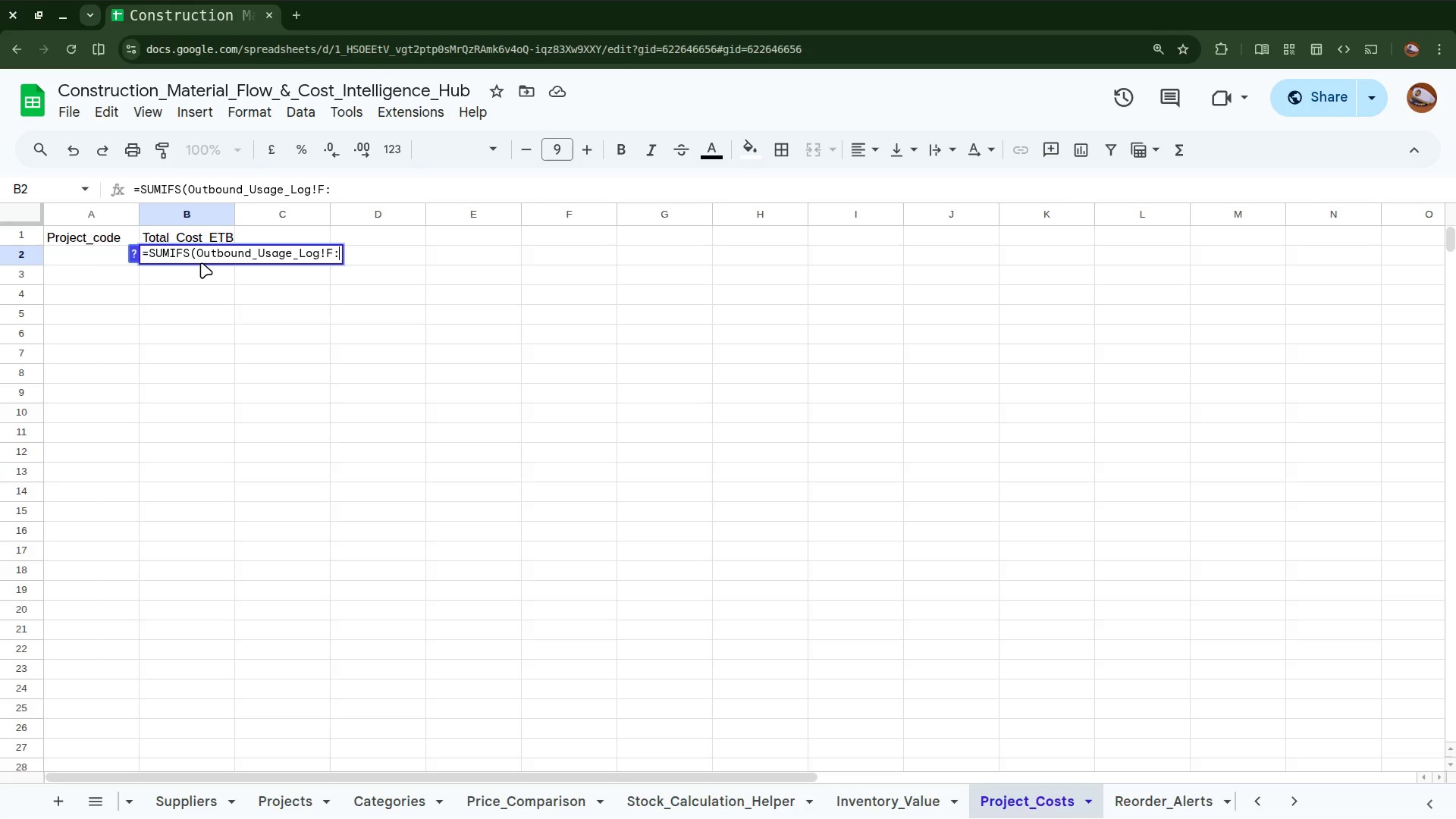 
key(Shift+F)
 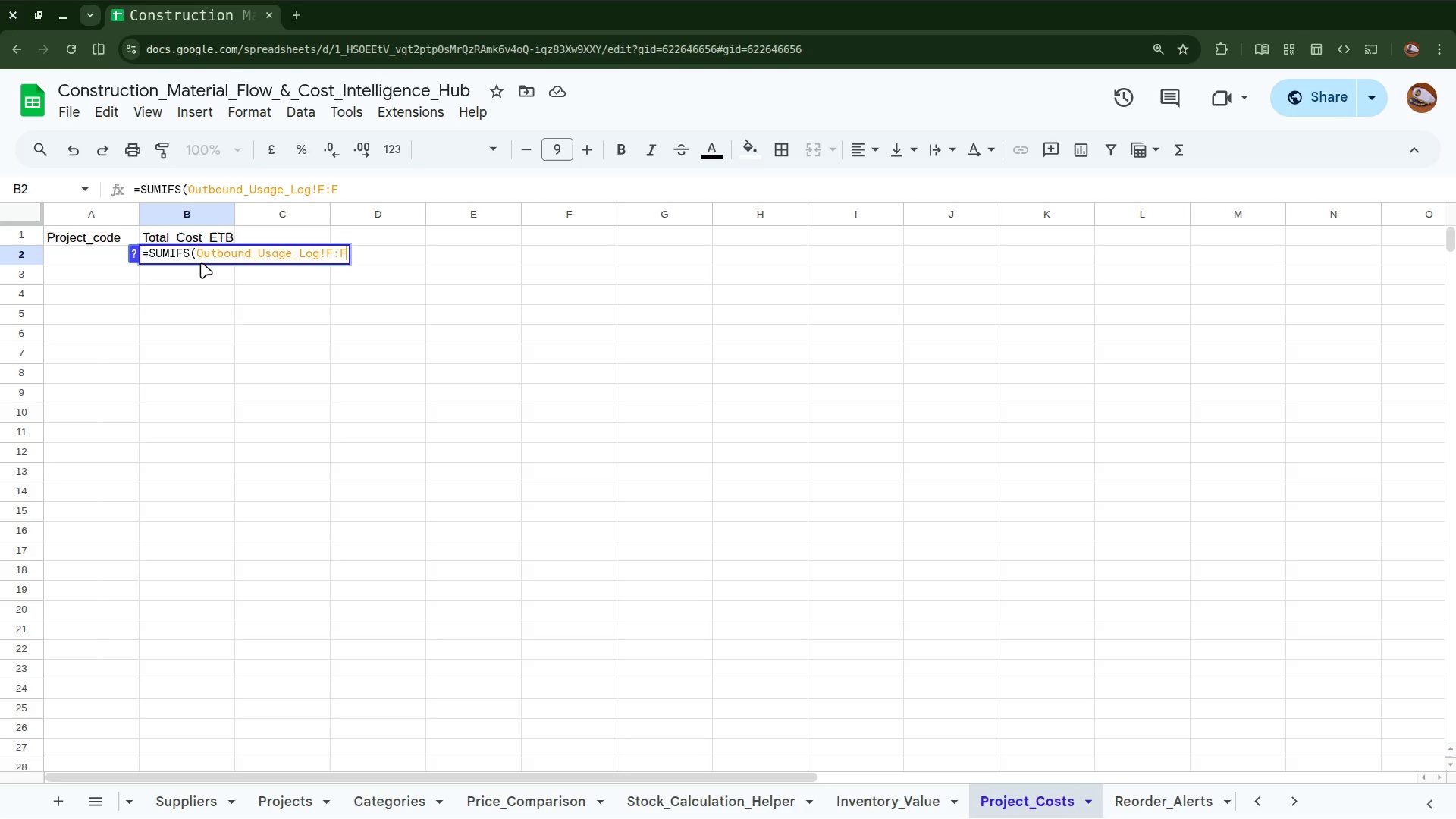 
key(Comma)
 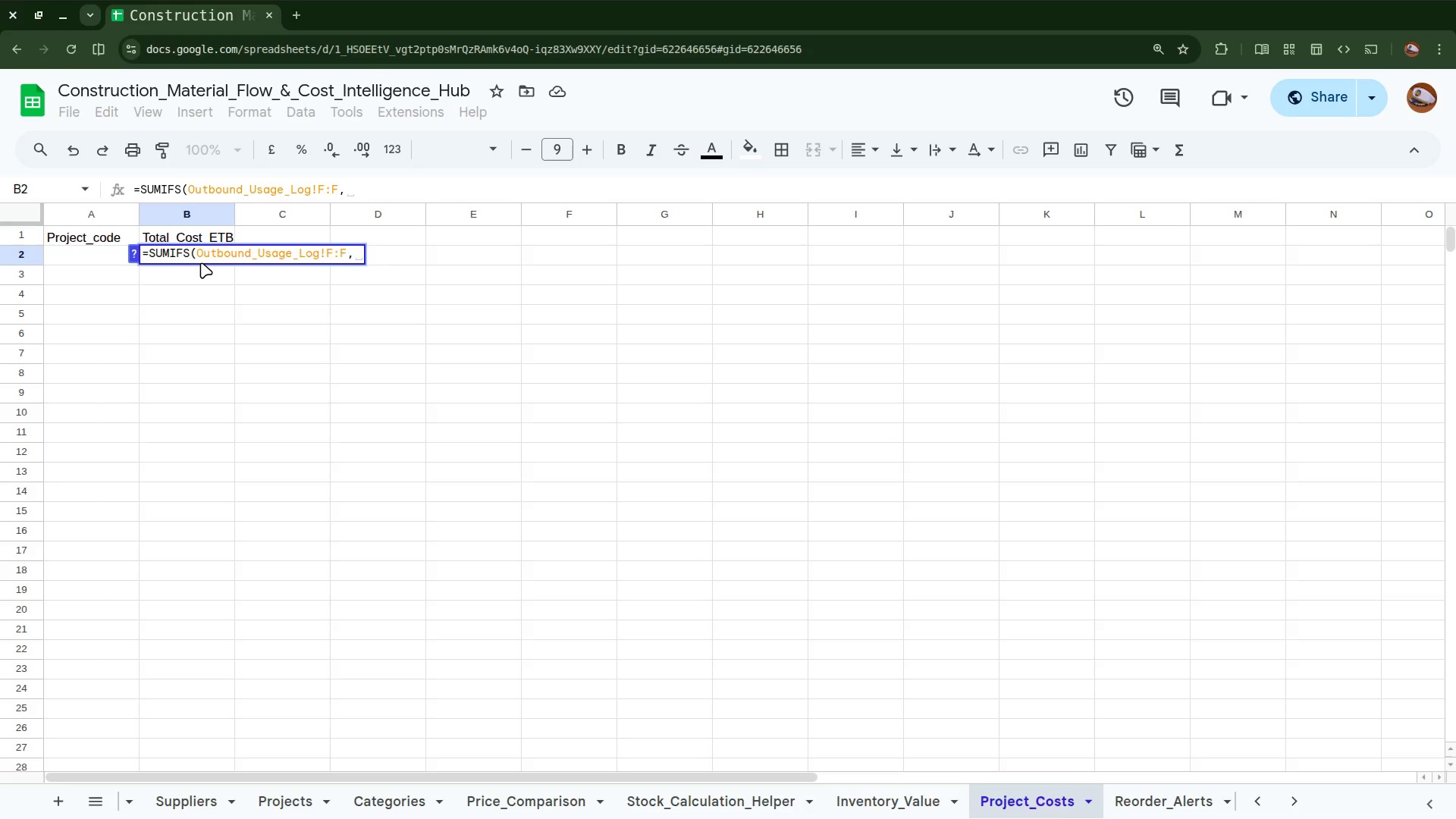 
type( o)
key(Backspace)
type(Out)
 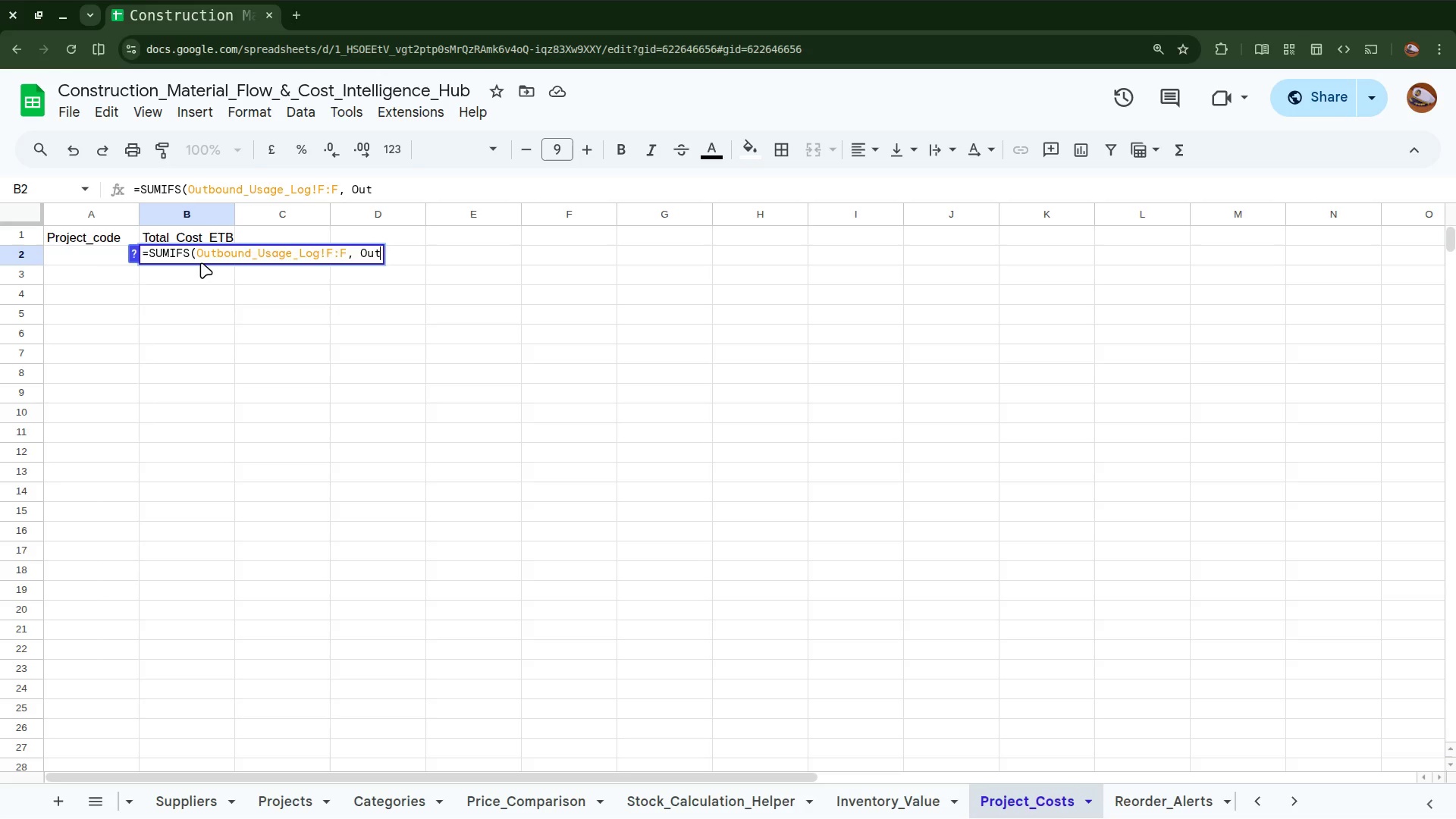 
type(boud)
 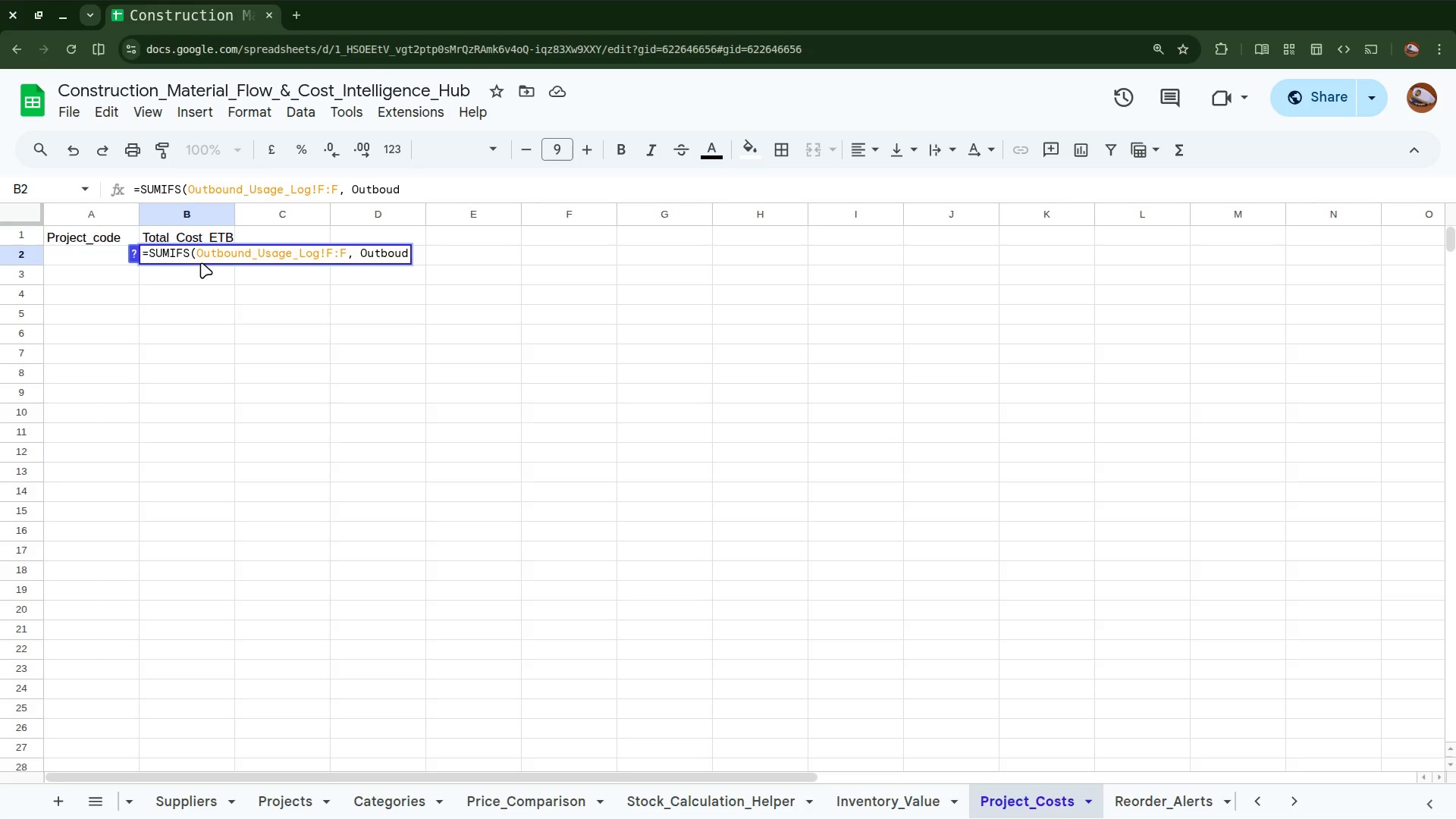 
wait(7.82)
 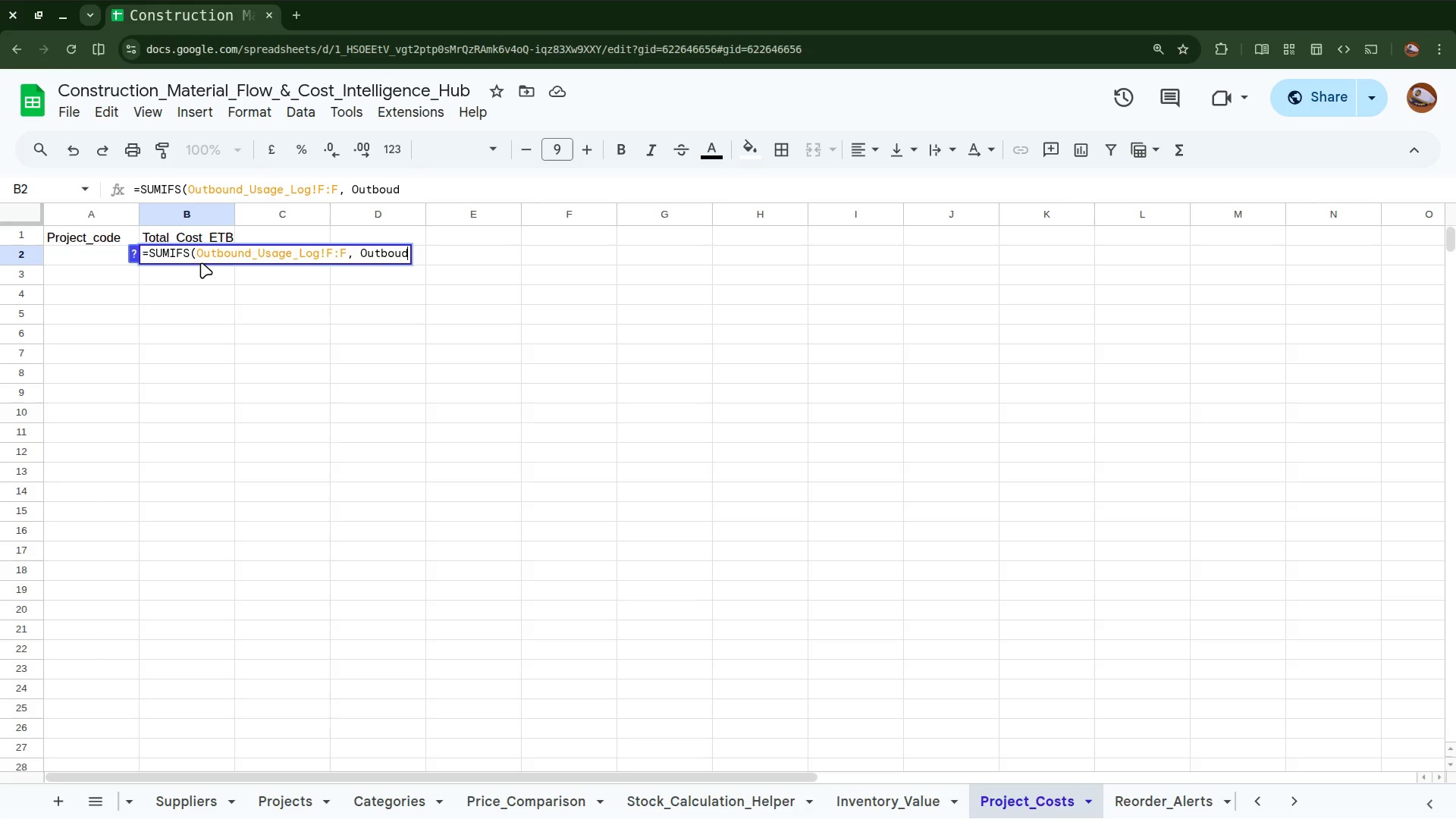 
key(Backspace)
type(nd)
 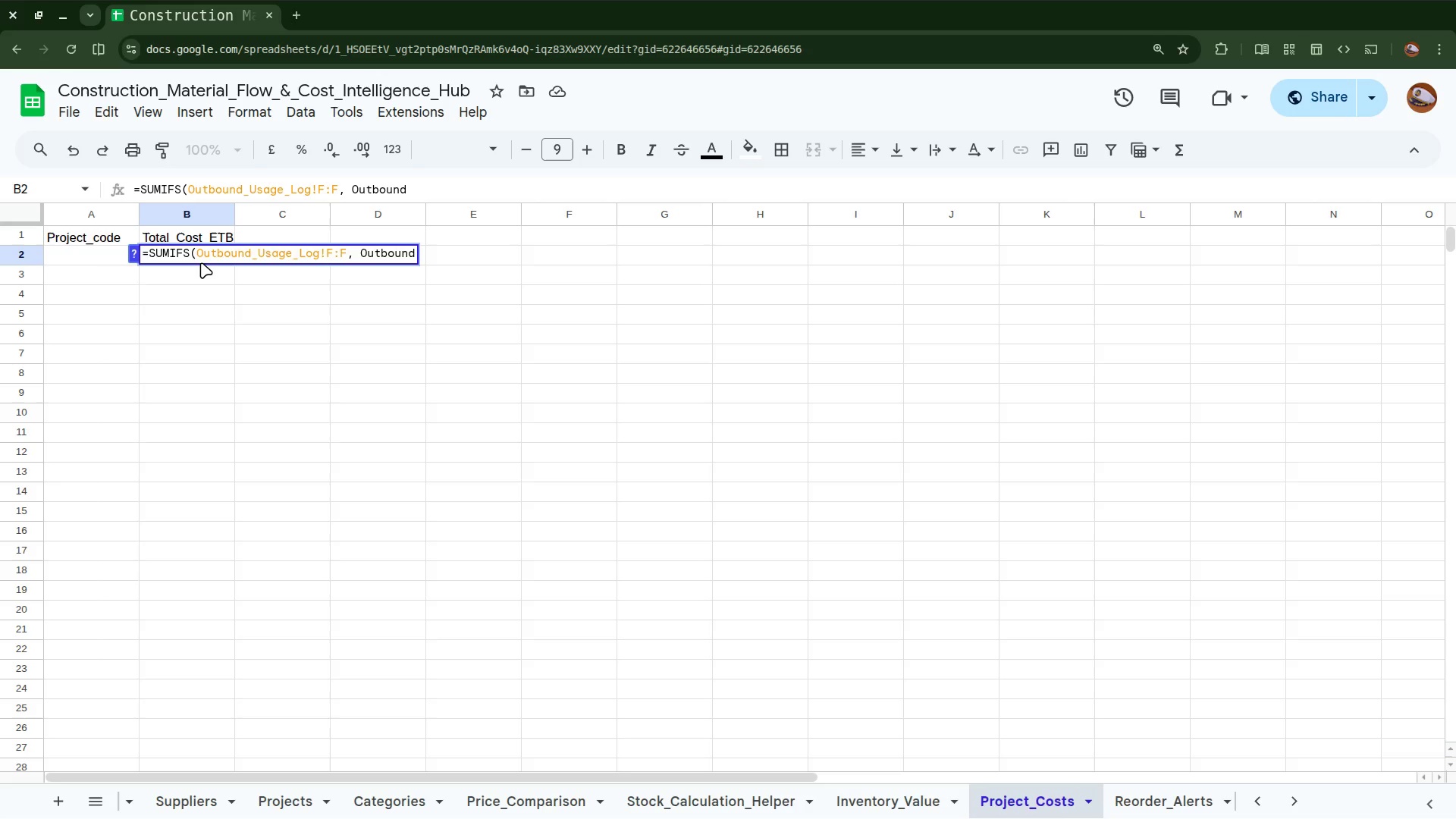 
wait(5.65)
 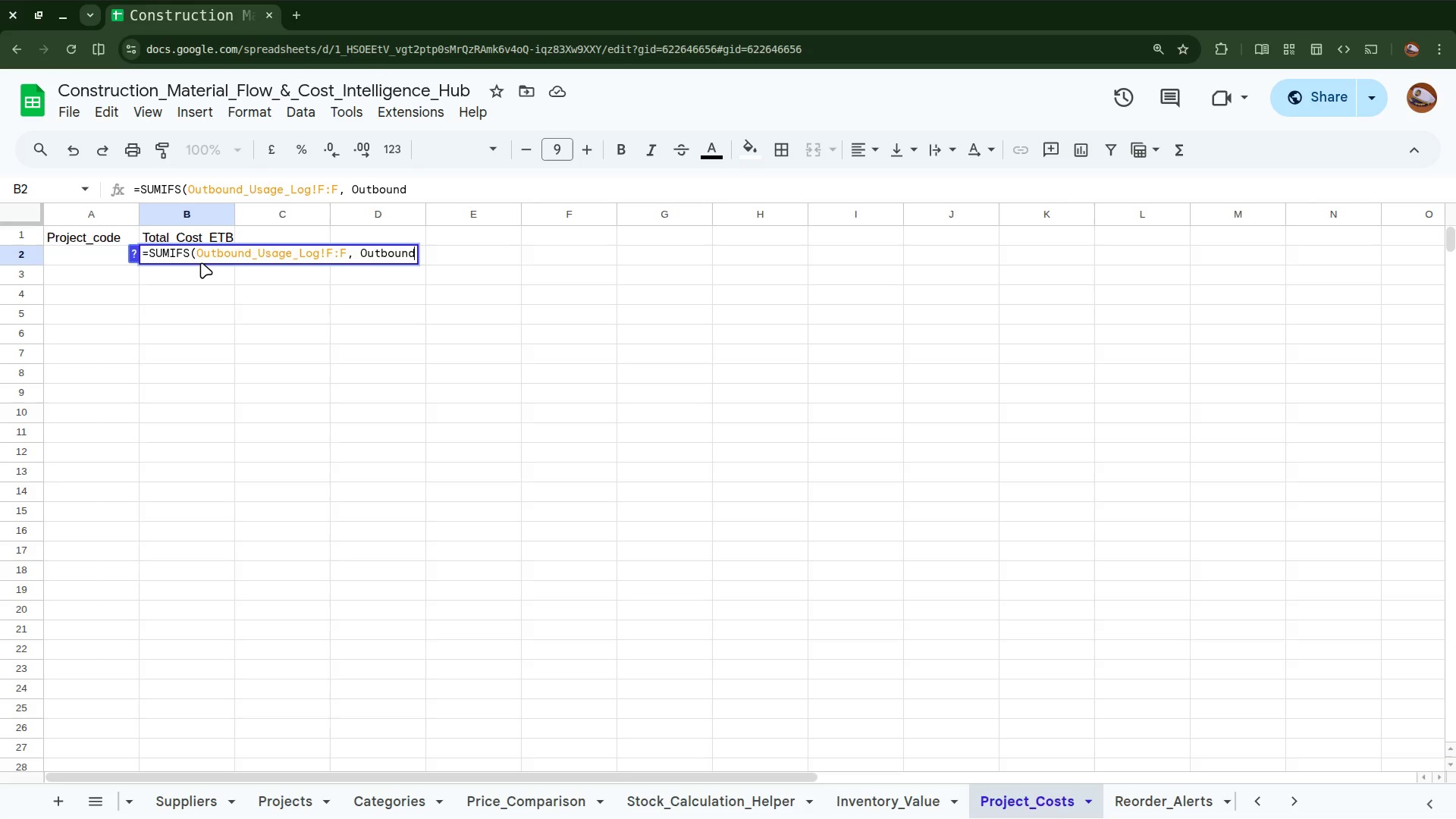 
type(_Usage)
 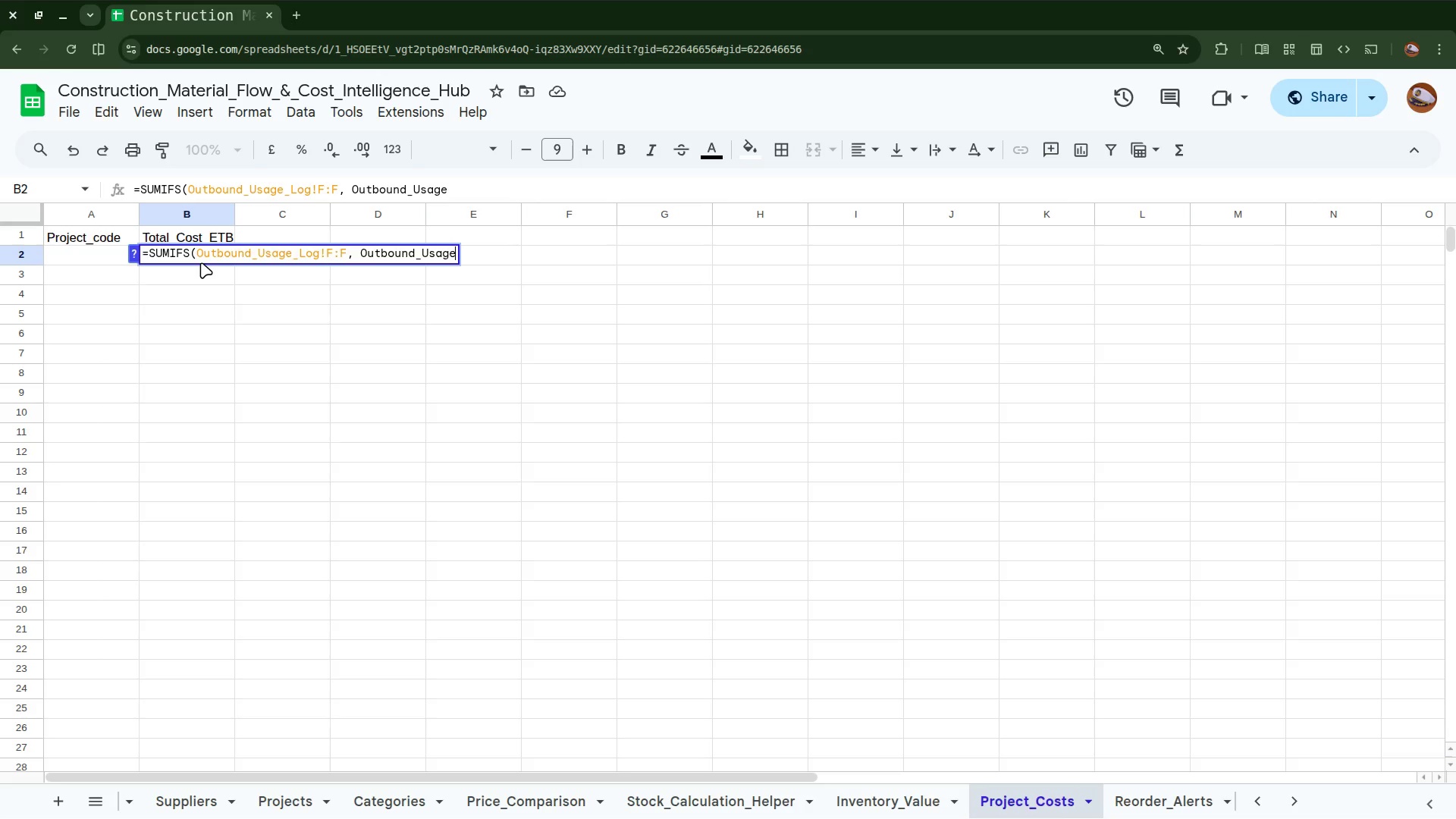 
wait(5.86)
 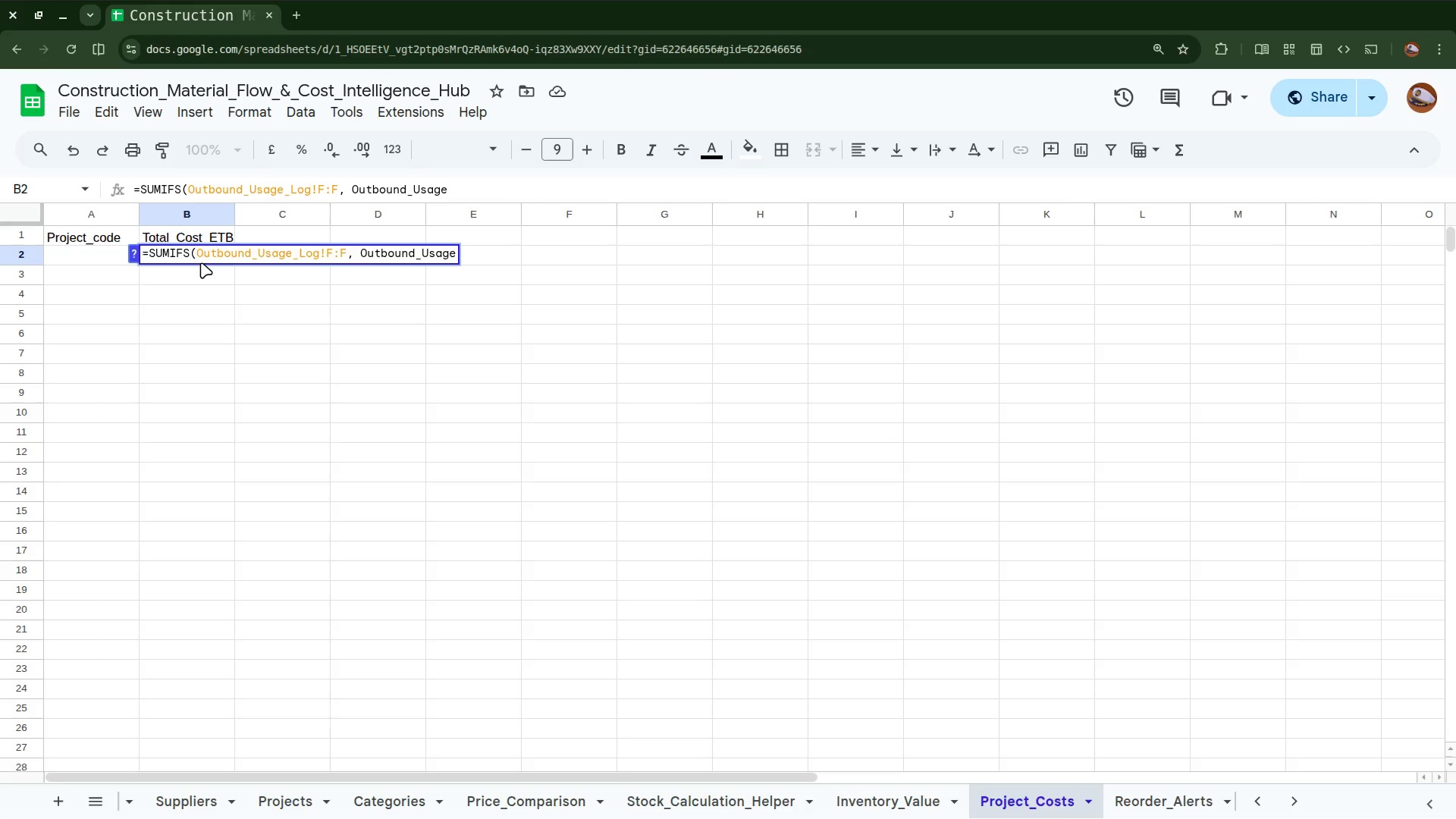 
type(_Log)
 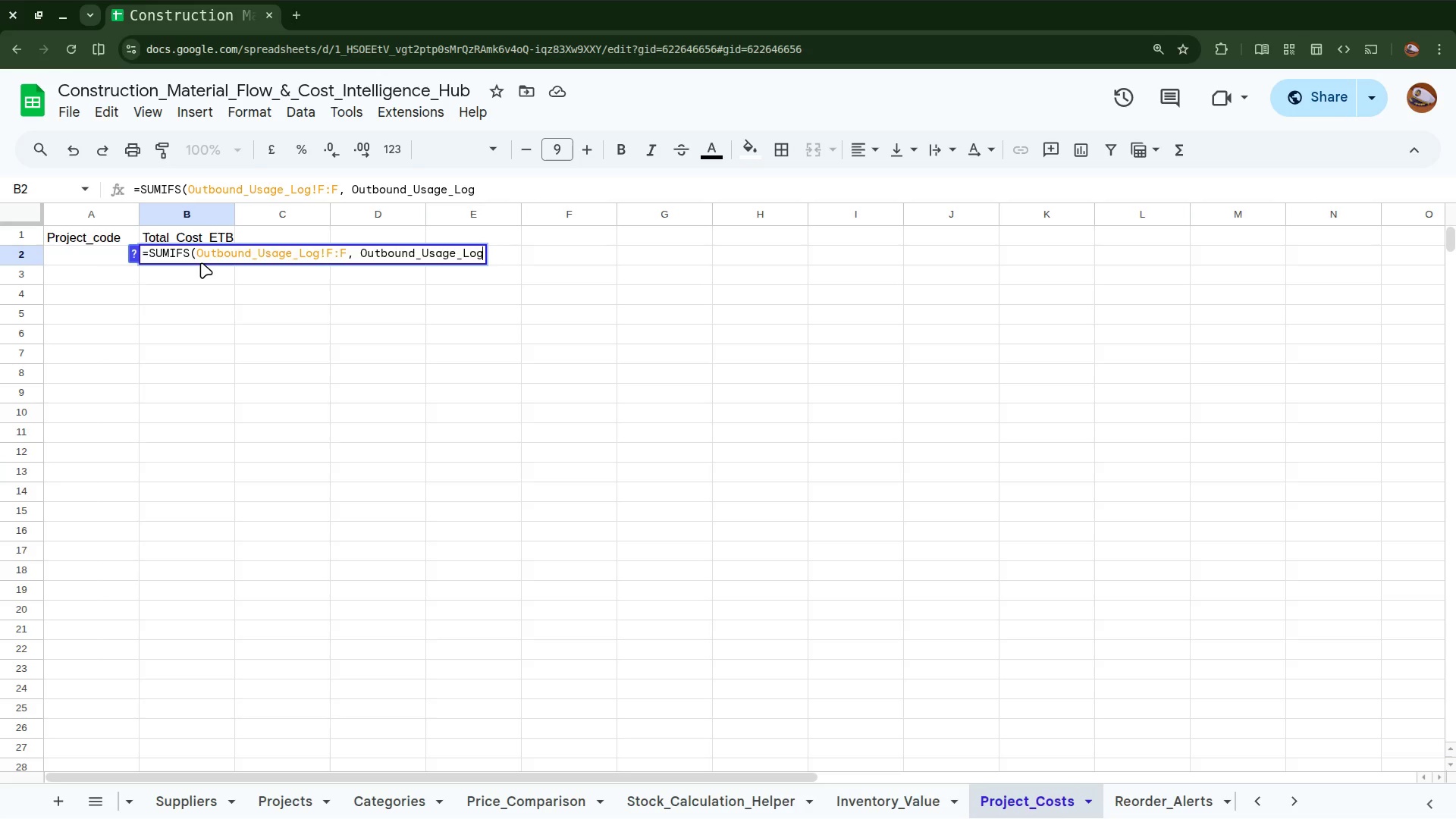 
key(Shift+1)
 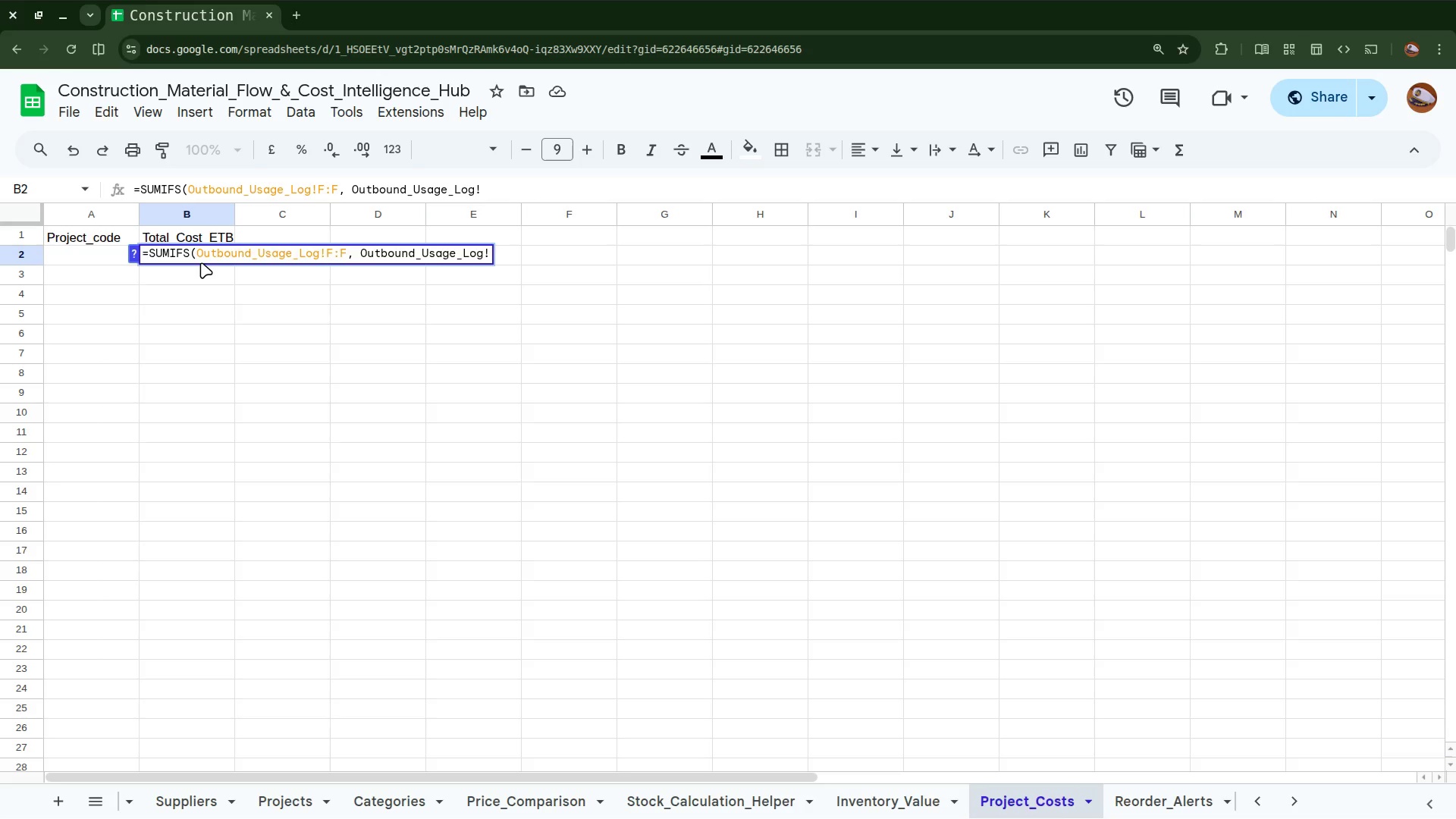 
wait(7.52)
 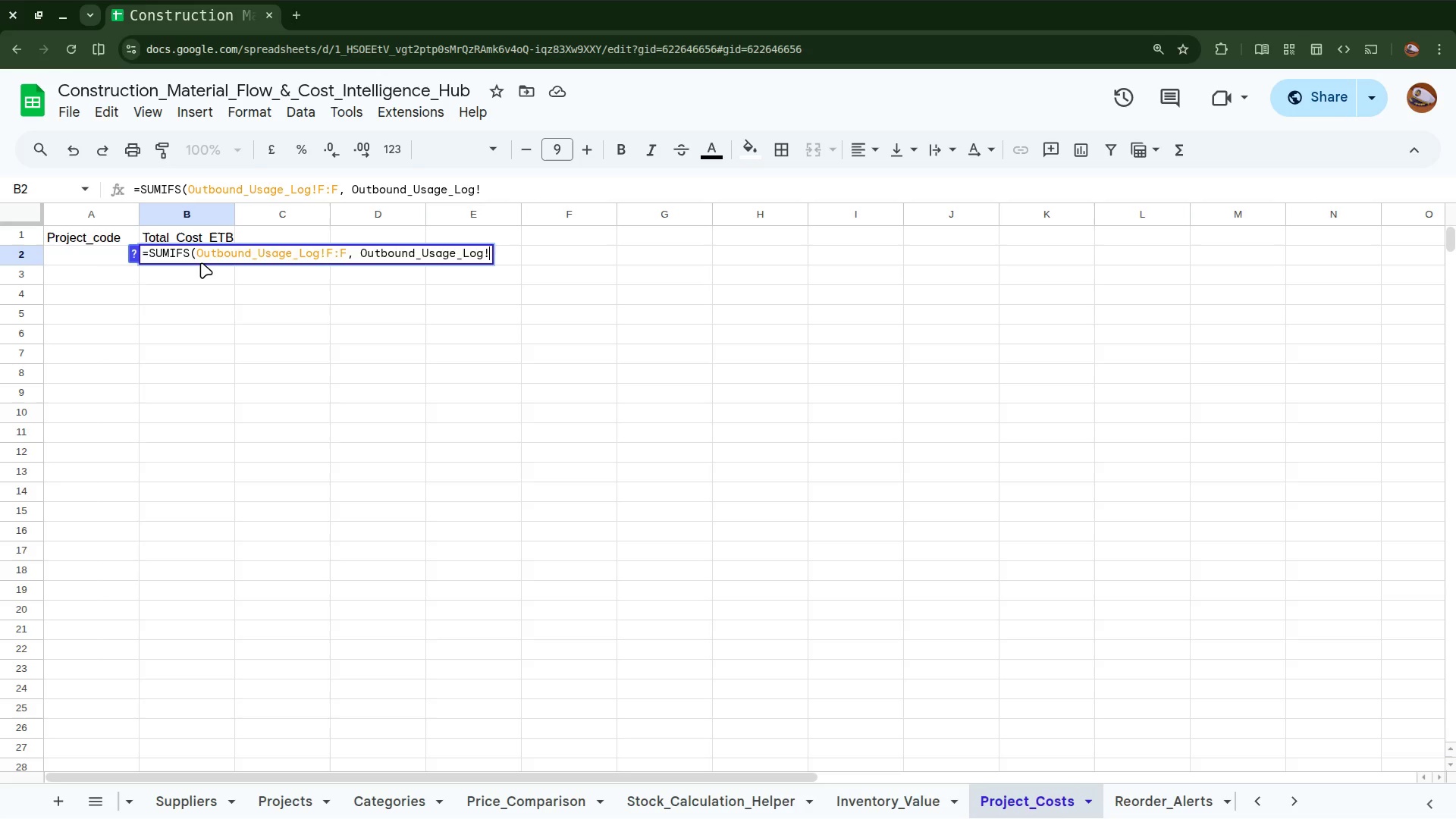 
key(Shift+C)
 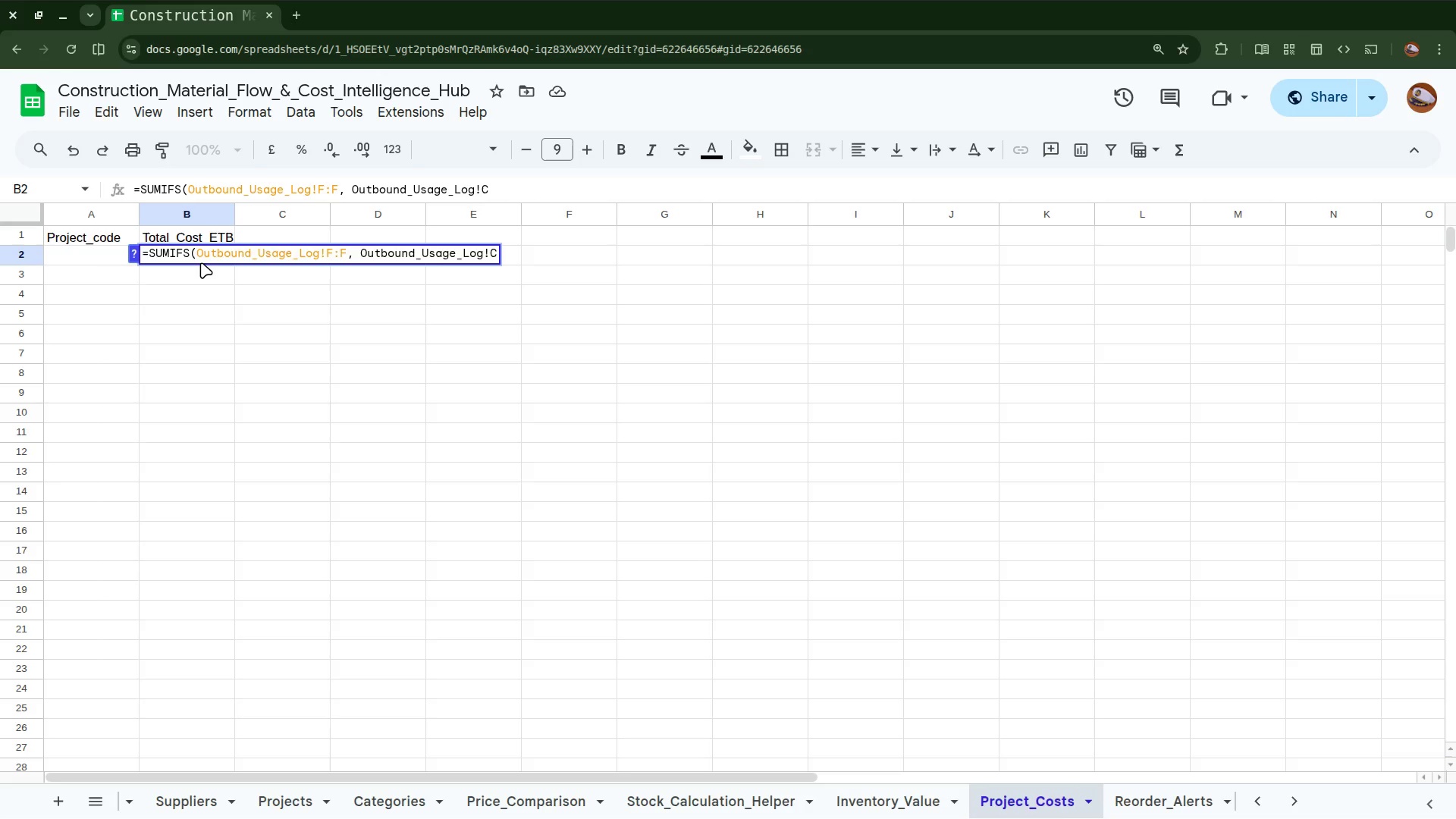 
key(Shift+Semicolon)
 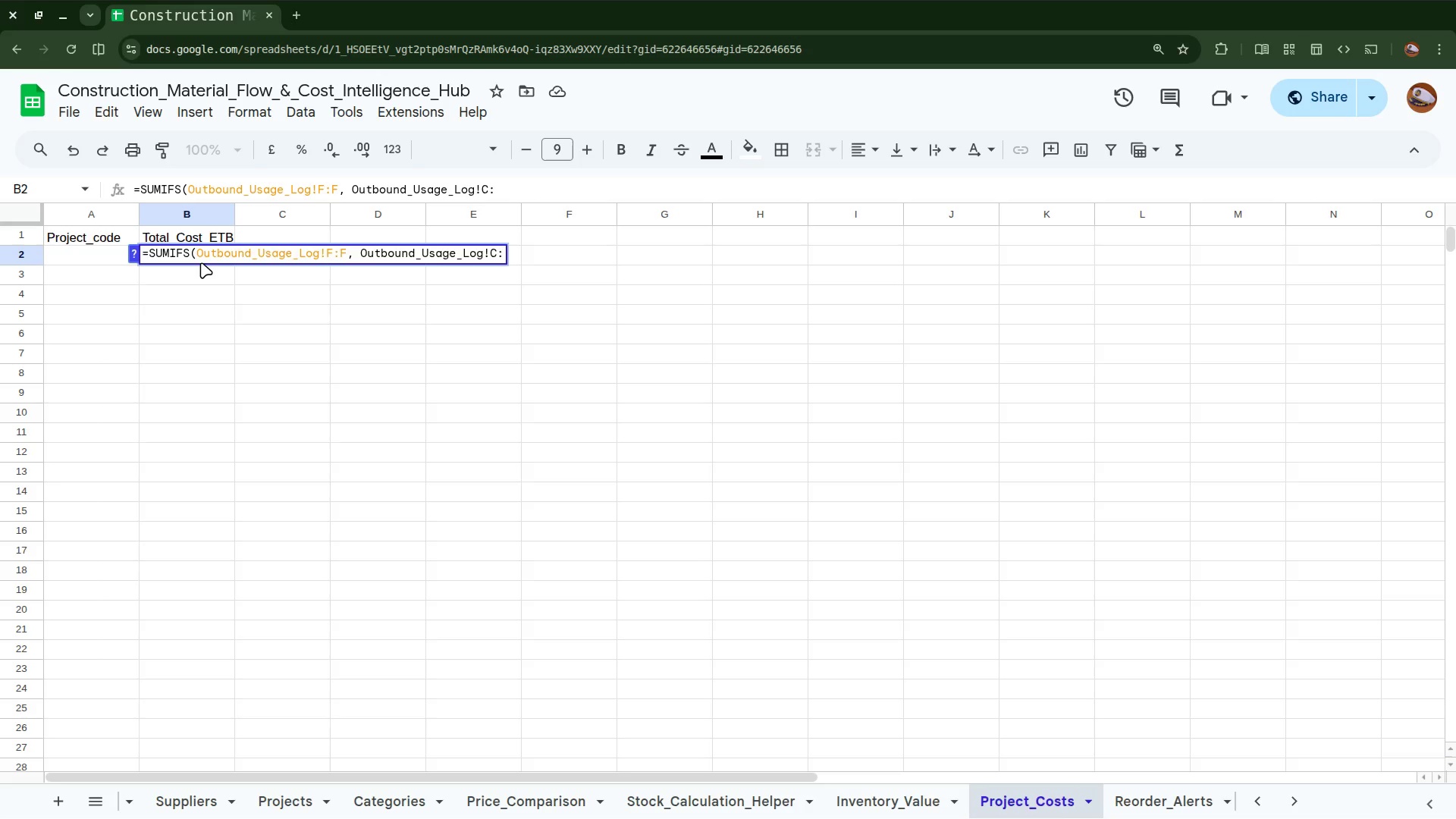 
key(Shift+C)
 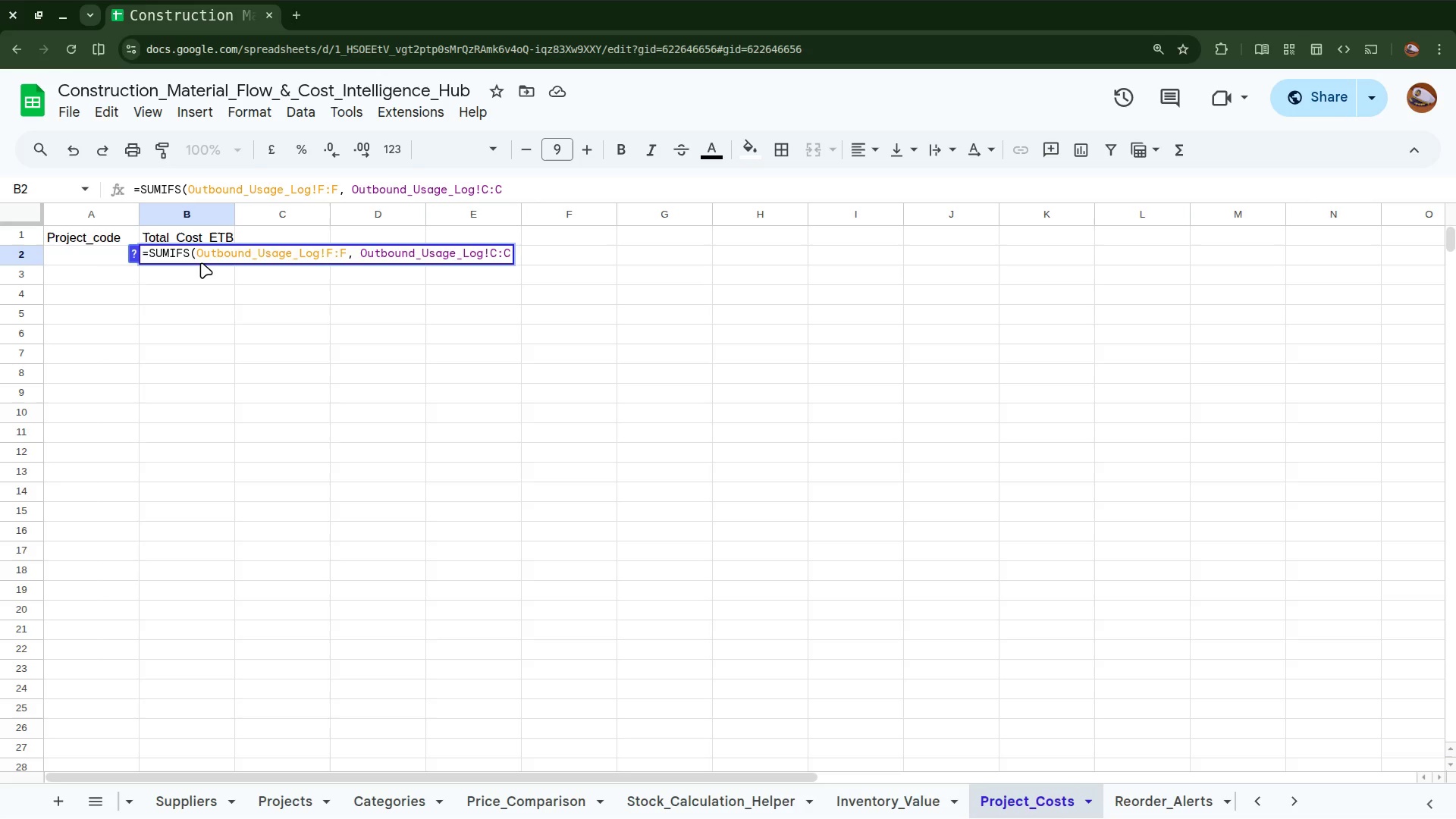 
key(Comma)
 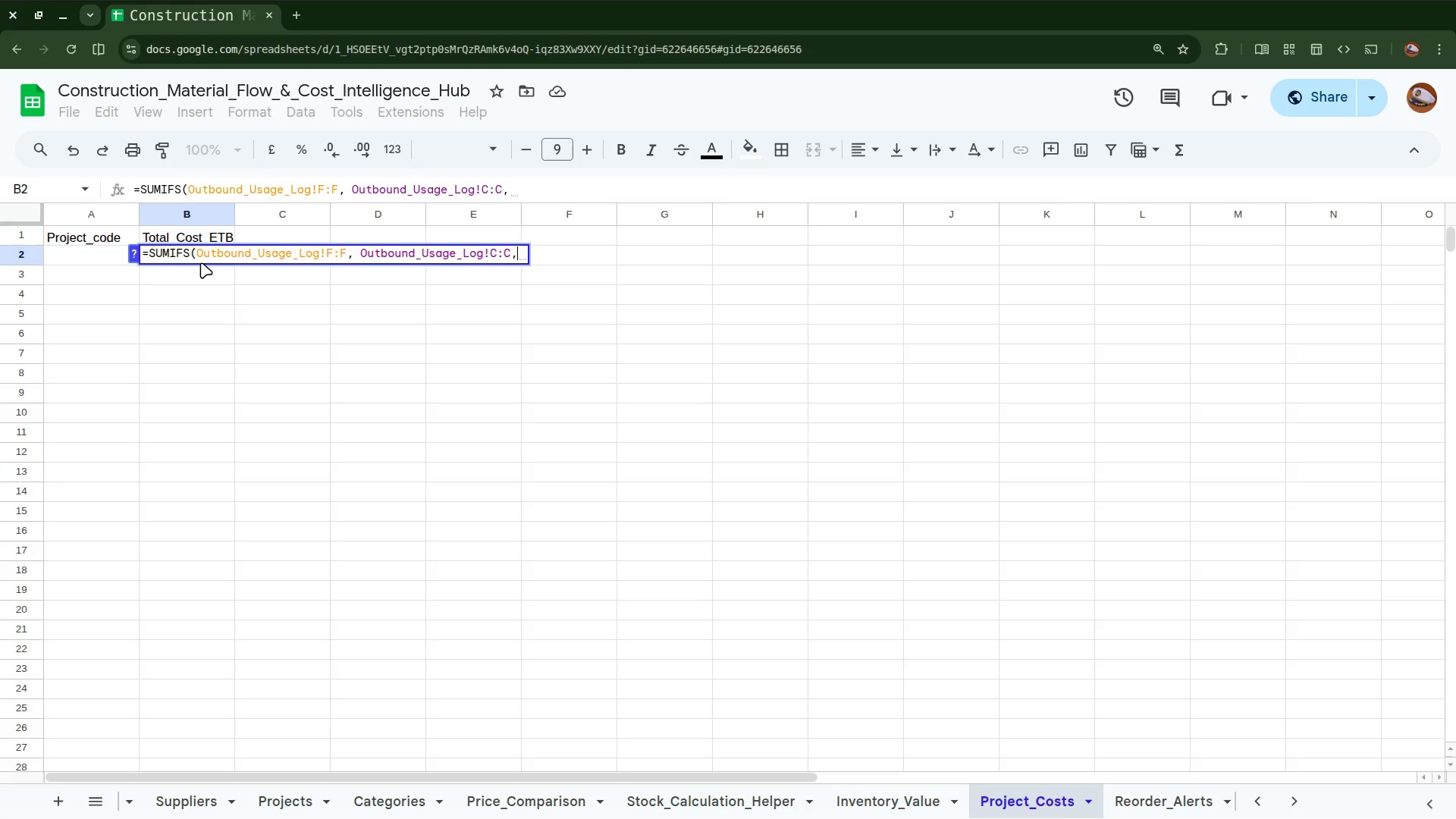 
wait(7.16)
 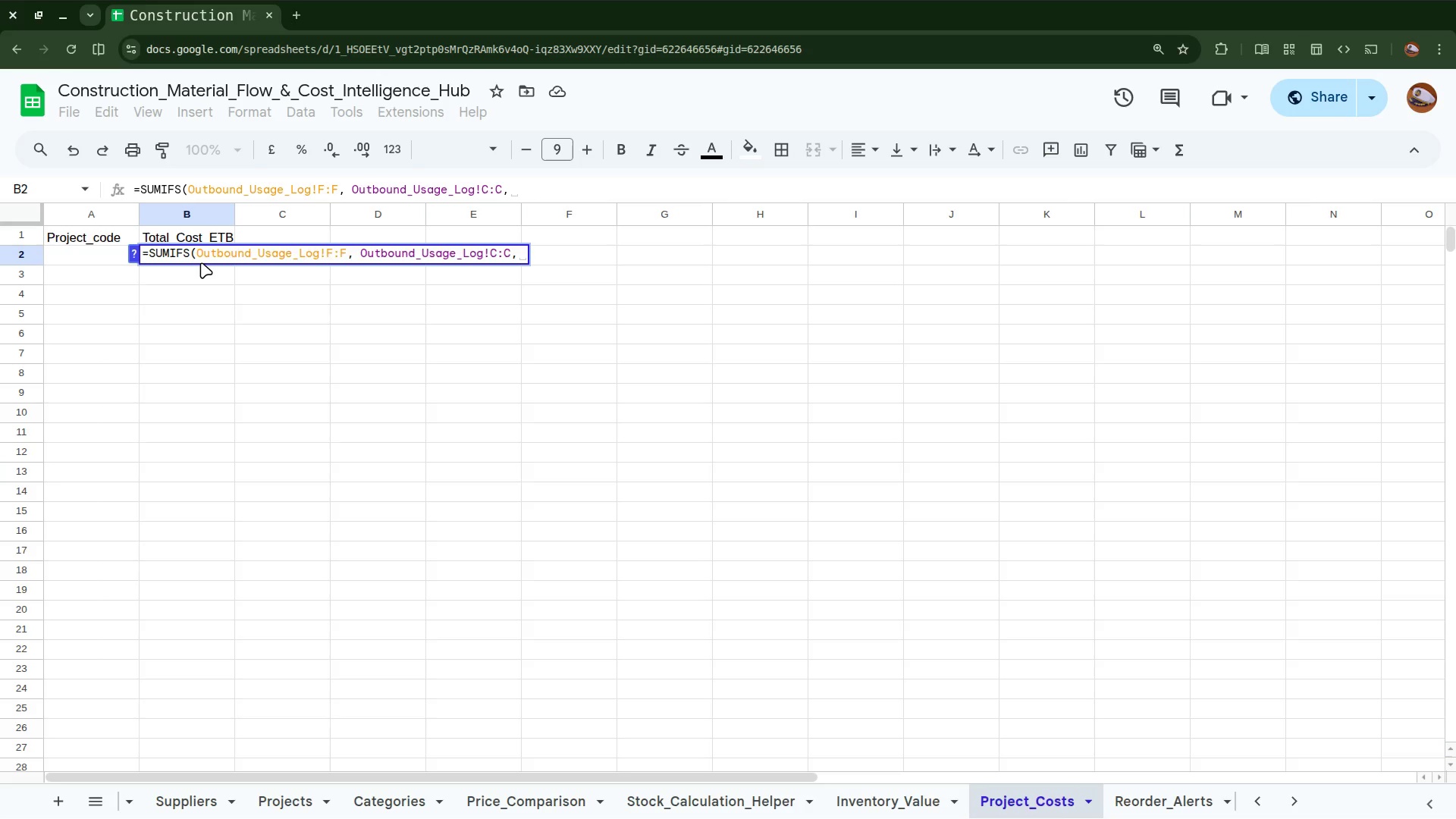 
type(A2)
 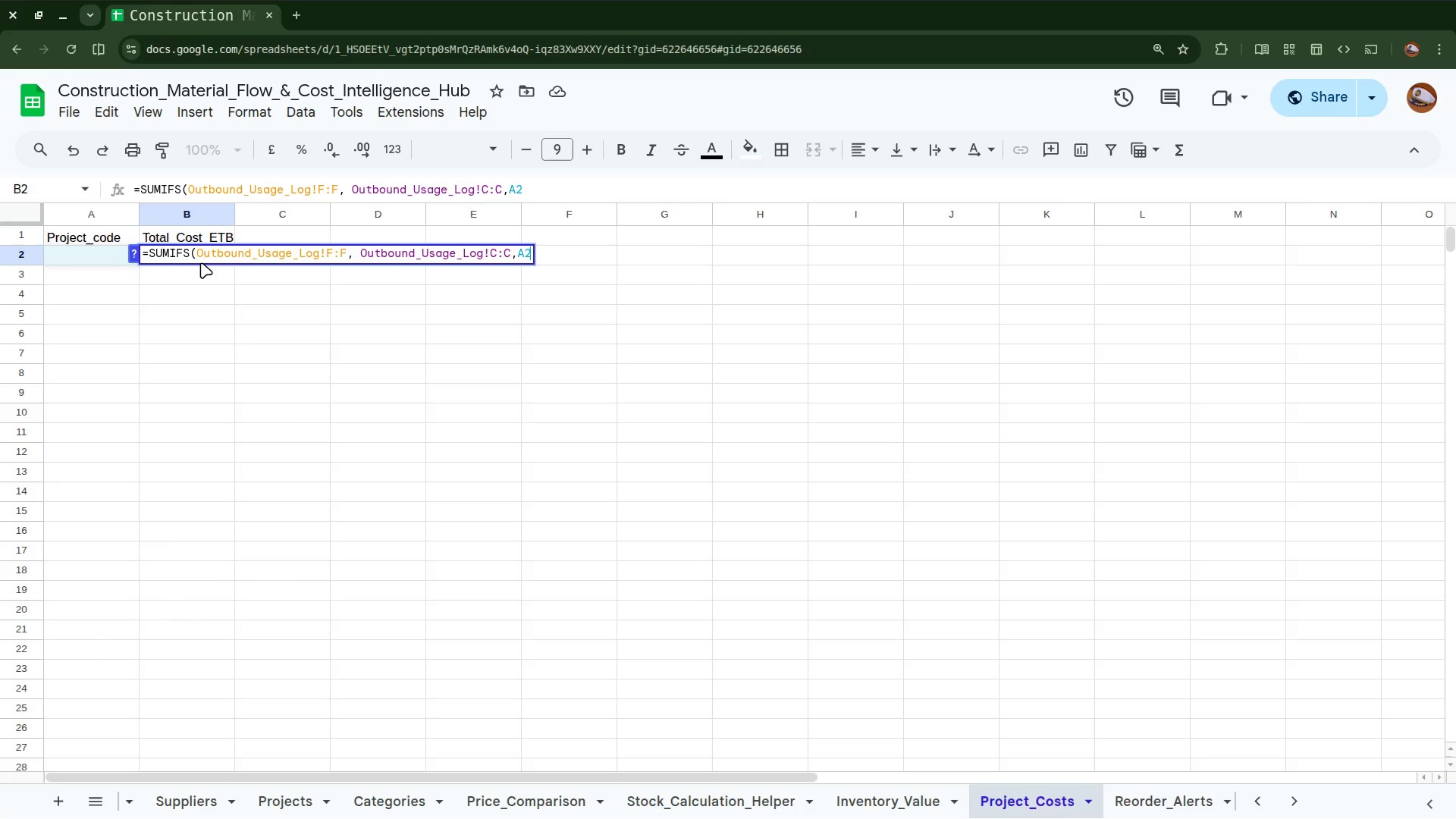 
wait(5.71)
 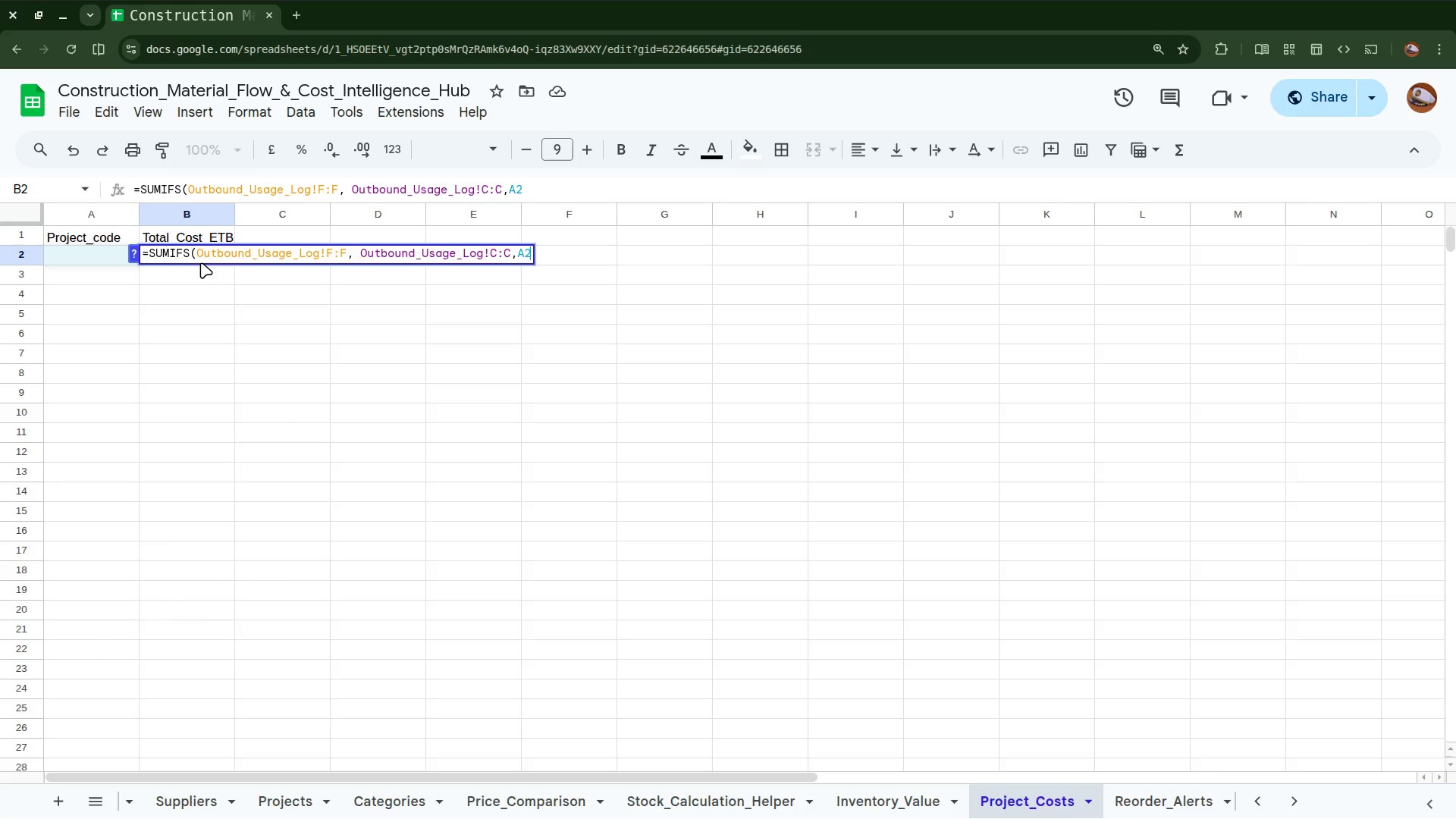 
key(Enter)
 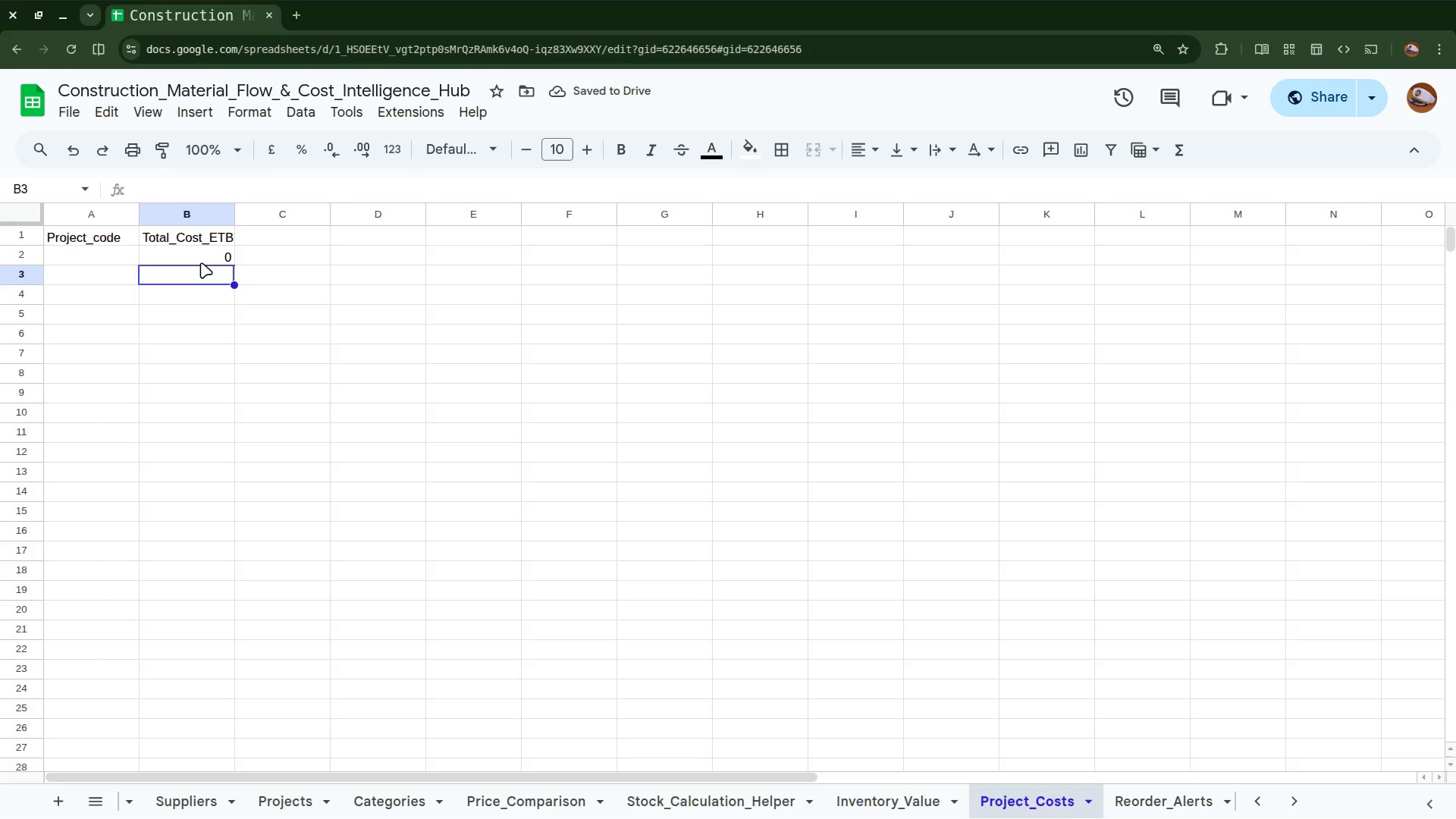 
wait(8.13)
 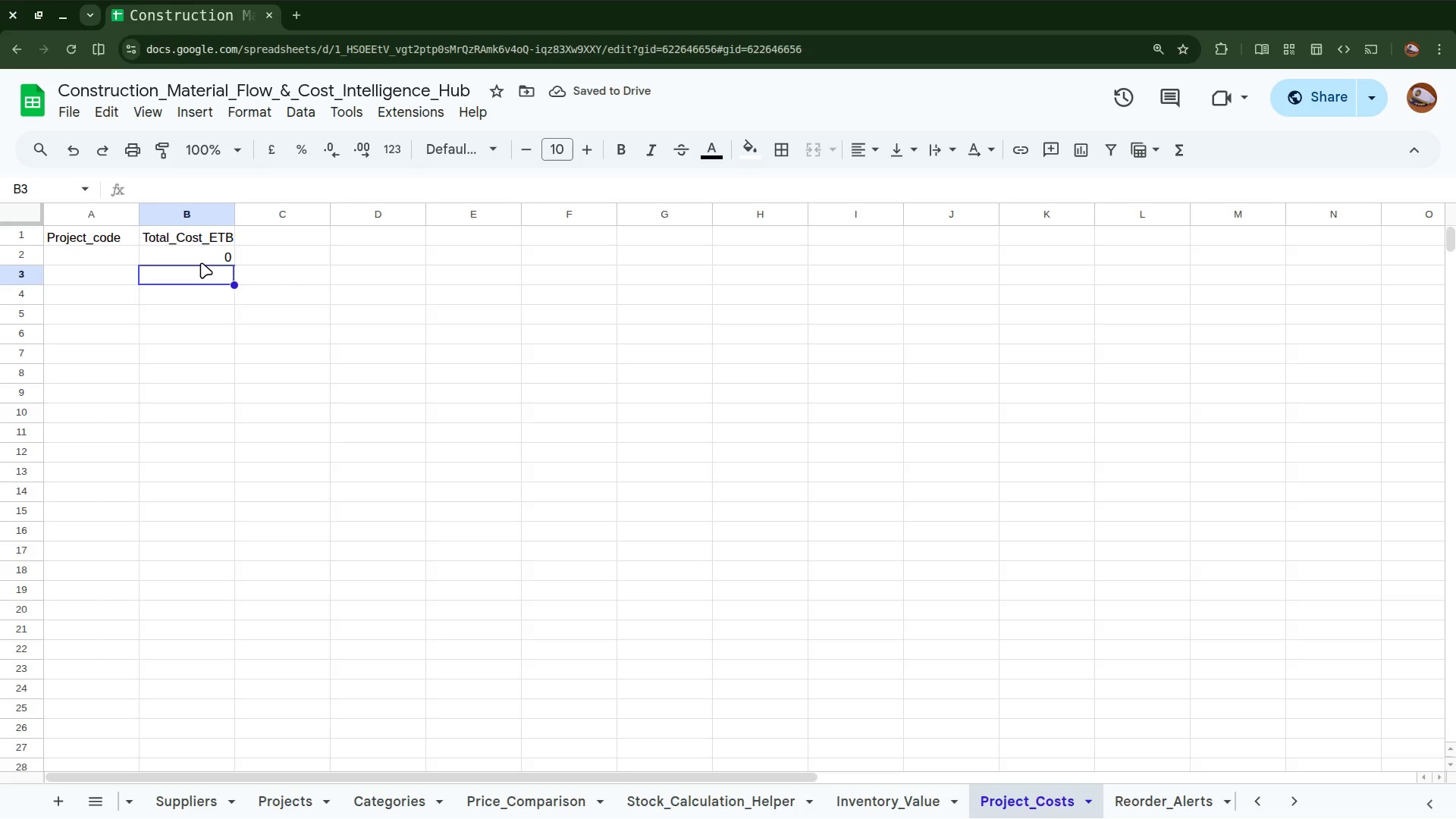 
left_click([198, 256])
 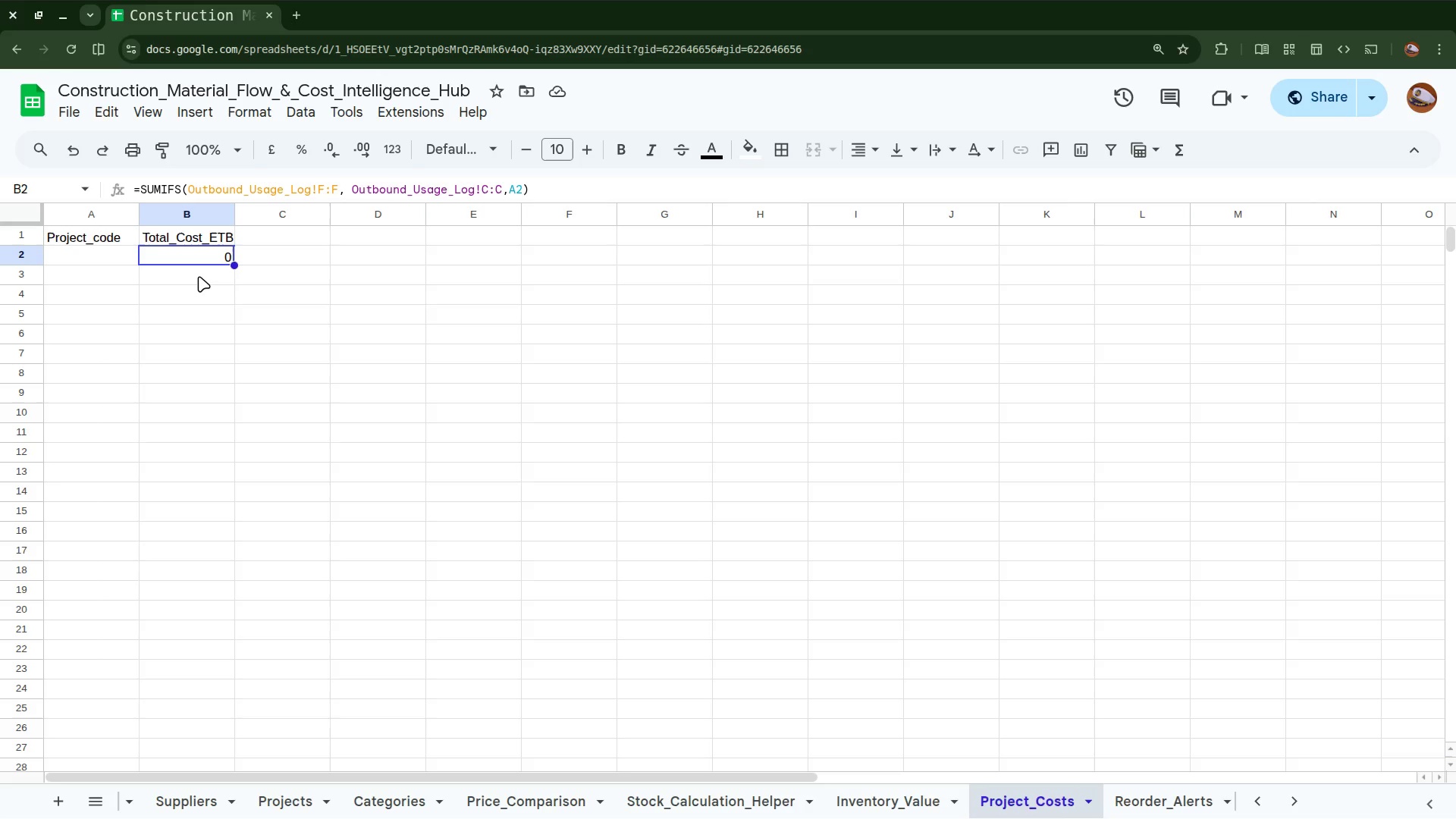 
left_click([199, 276])
 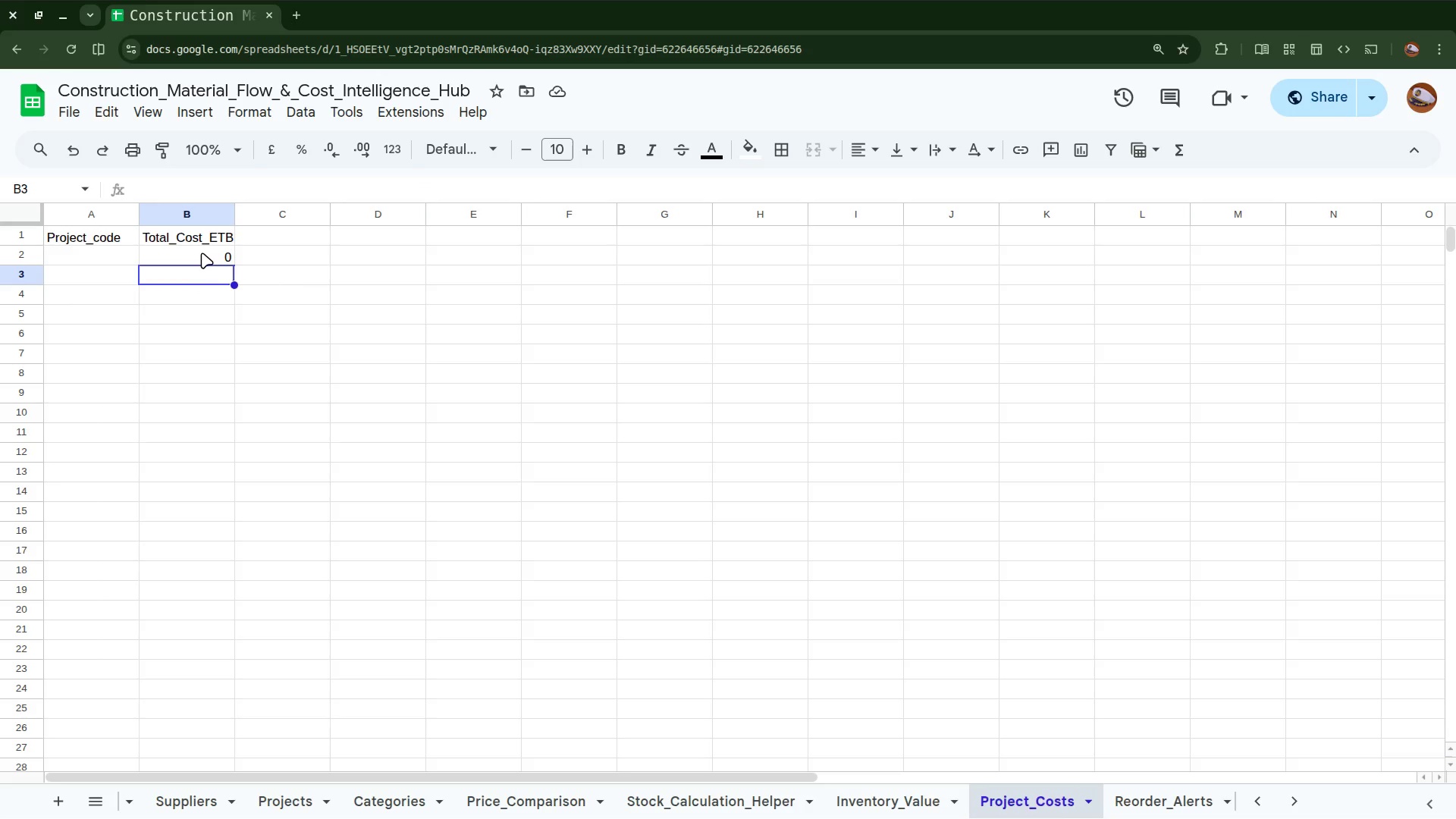 
left_click([202, 253])
 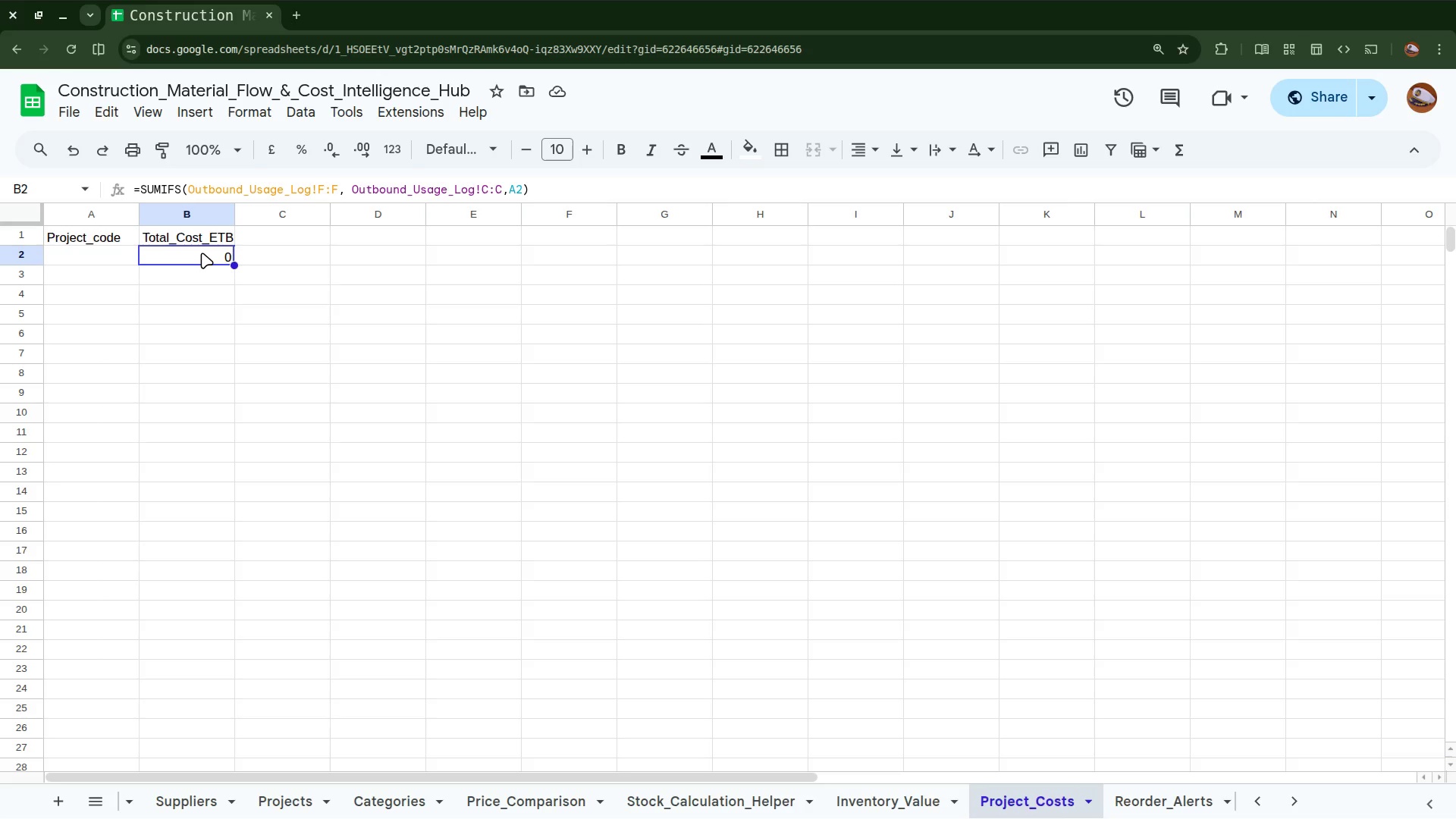 
wait(12.73)
 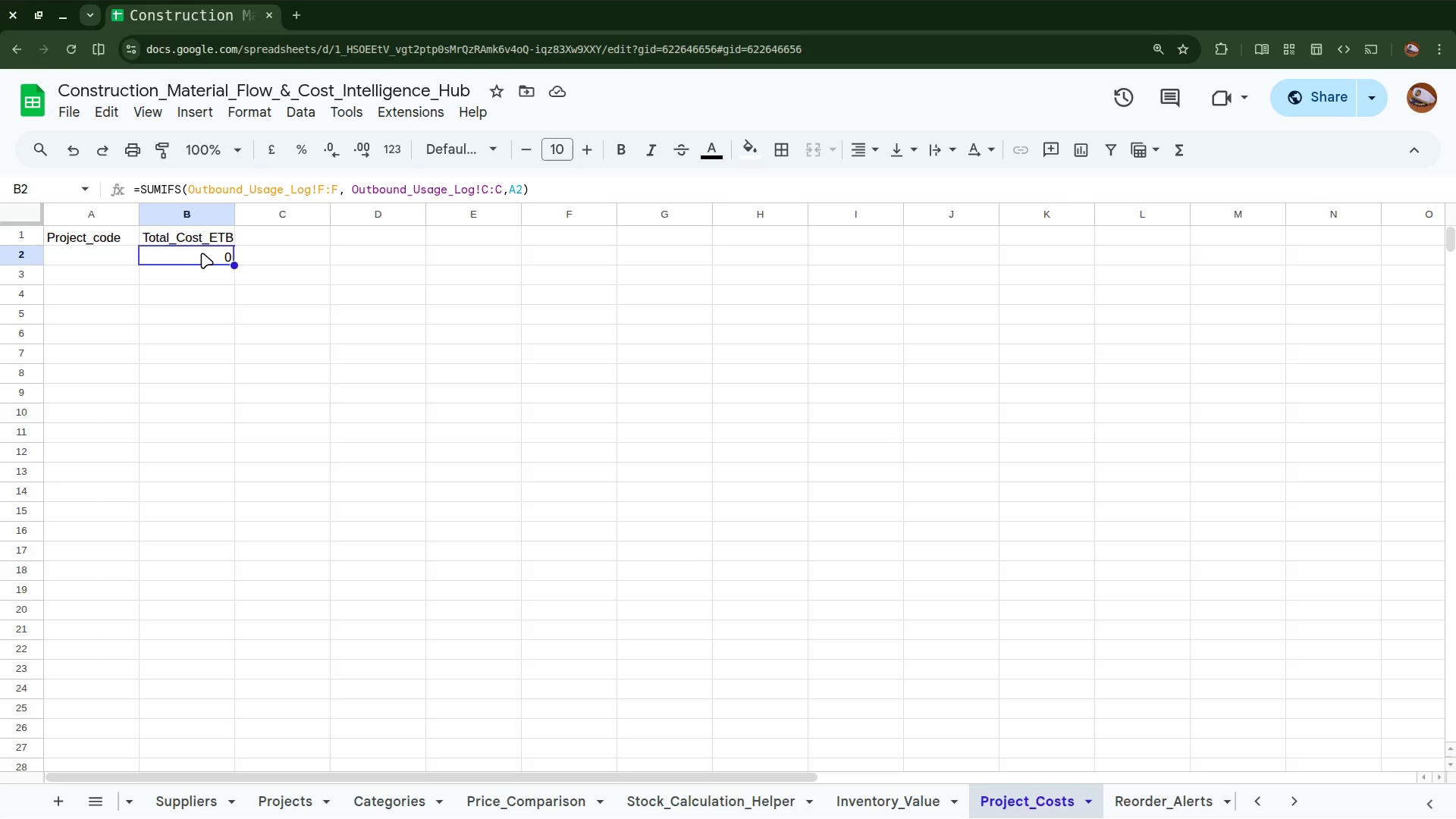 
left_click([1147, 808])
 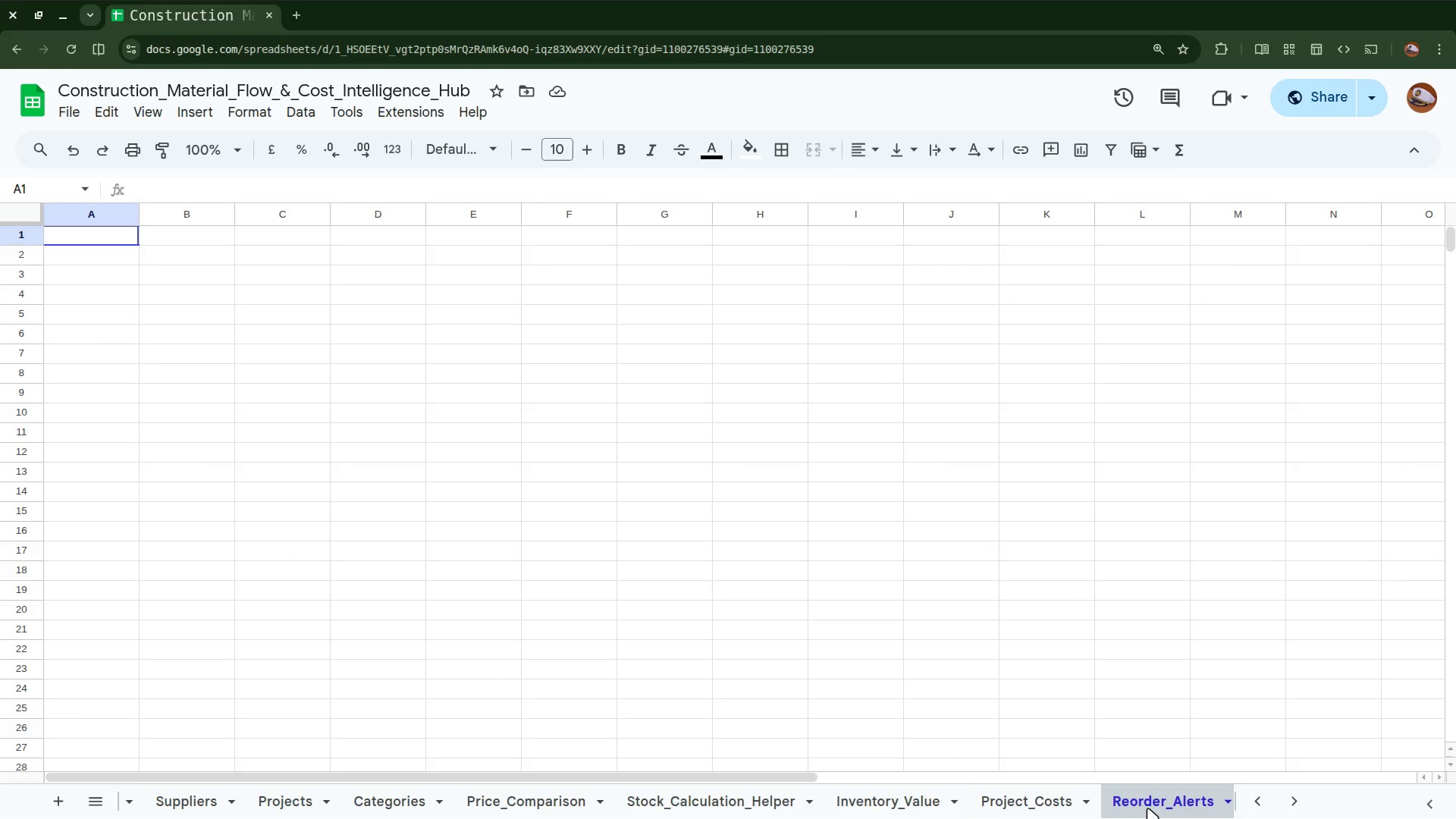 
scroll: coordinate [1147, 808], scroll_direction: down, amount: 3.0
 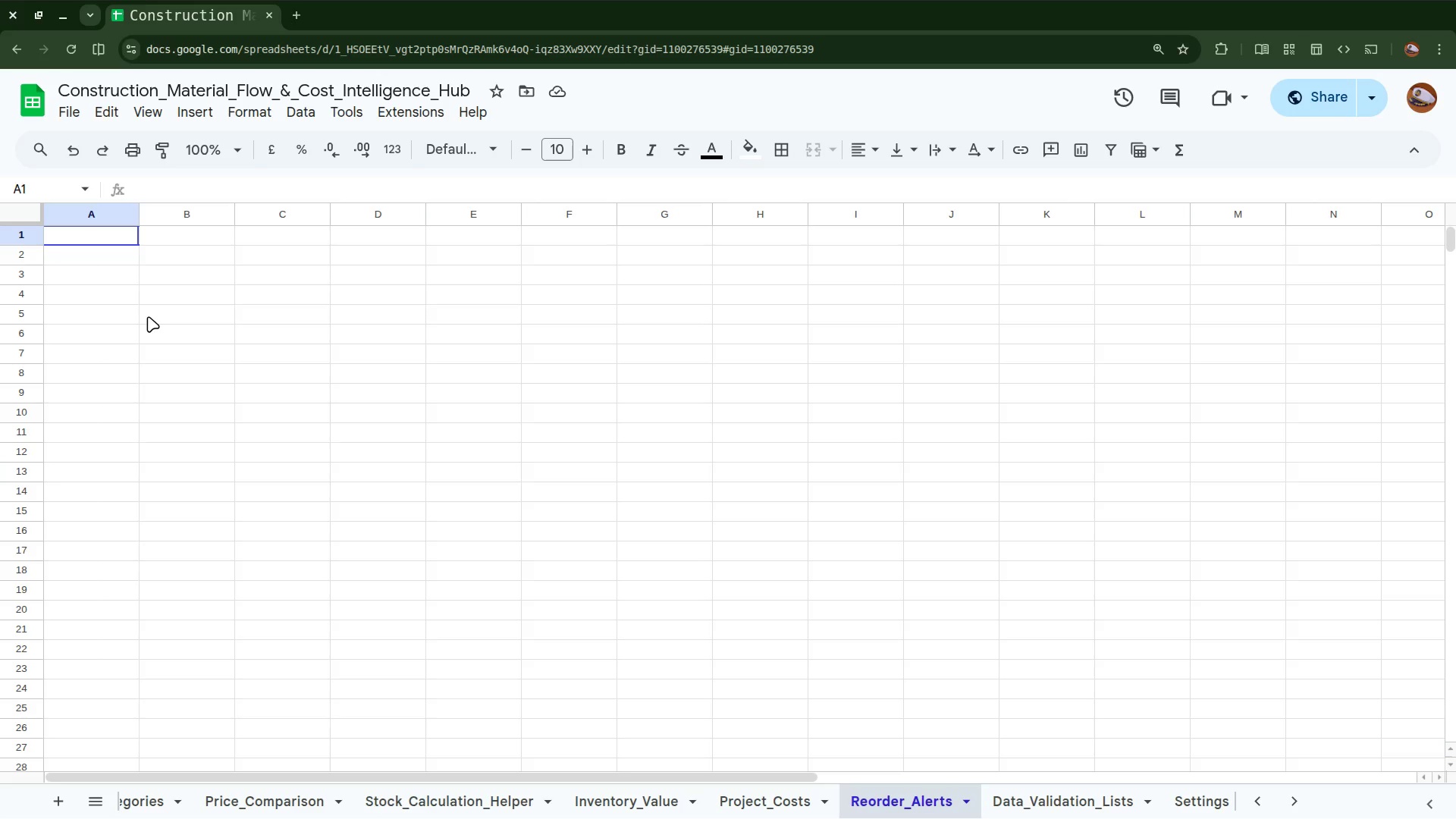 
wait(18.48)
 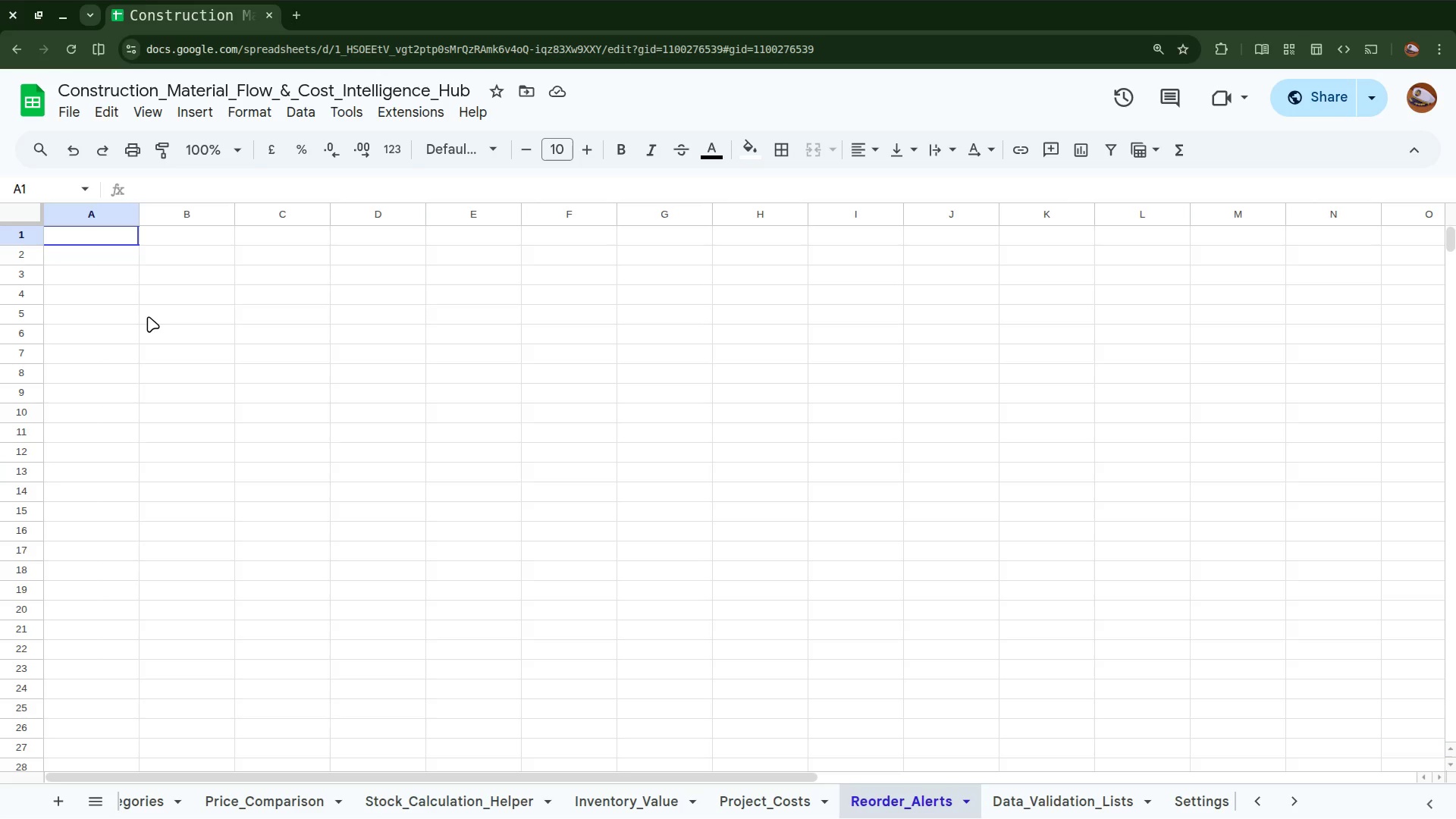 
left_click([88, 237])
 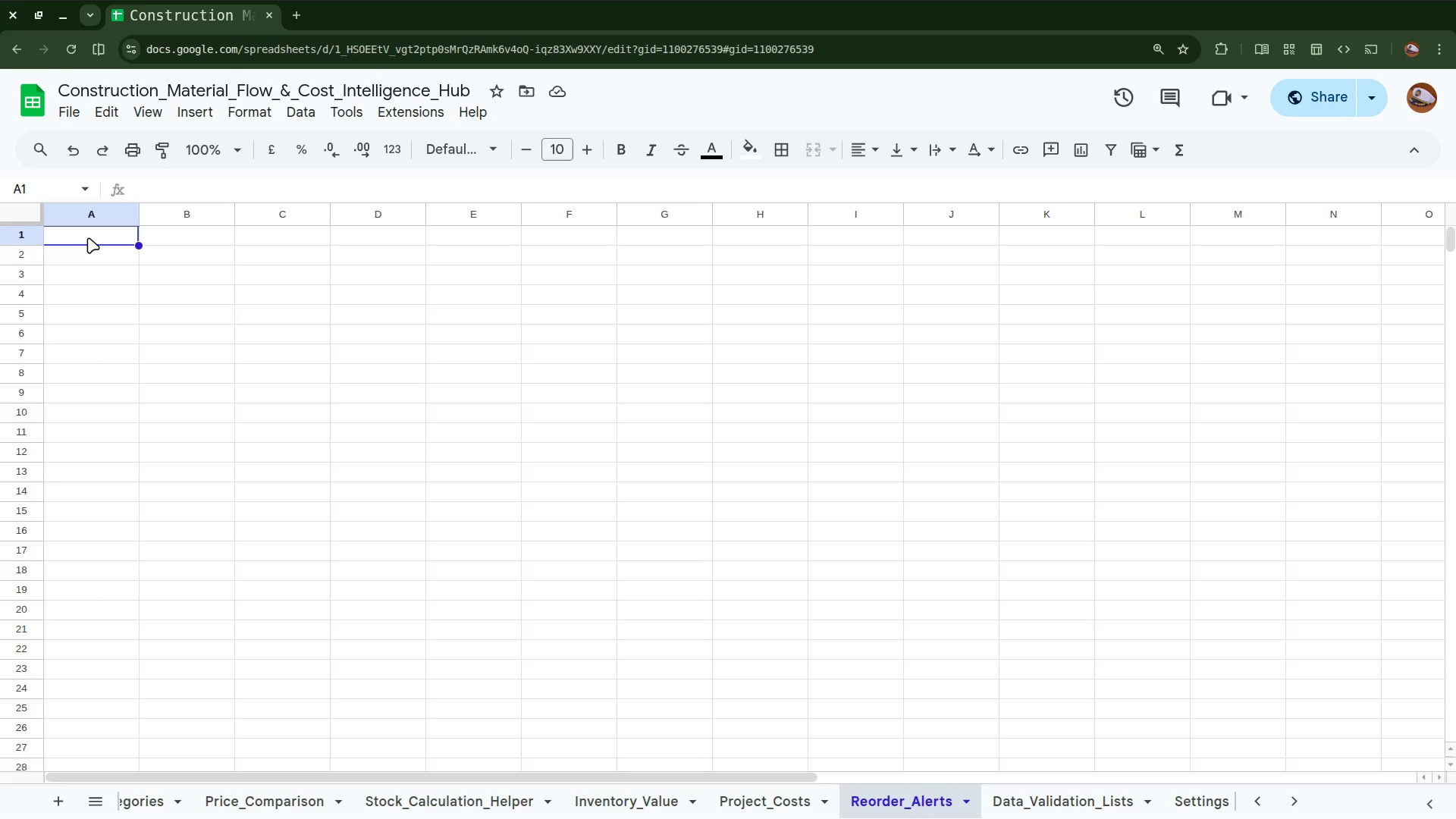 
type(Material)
 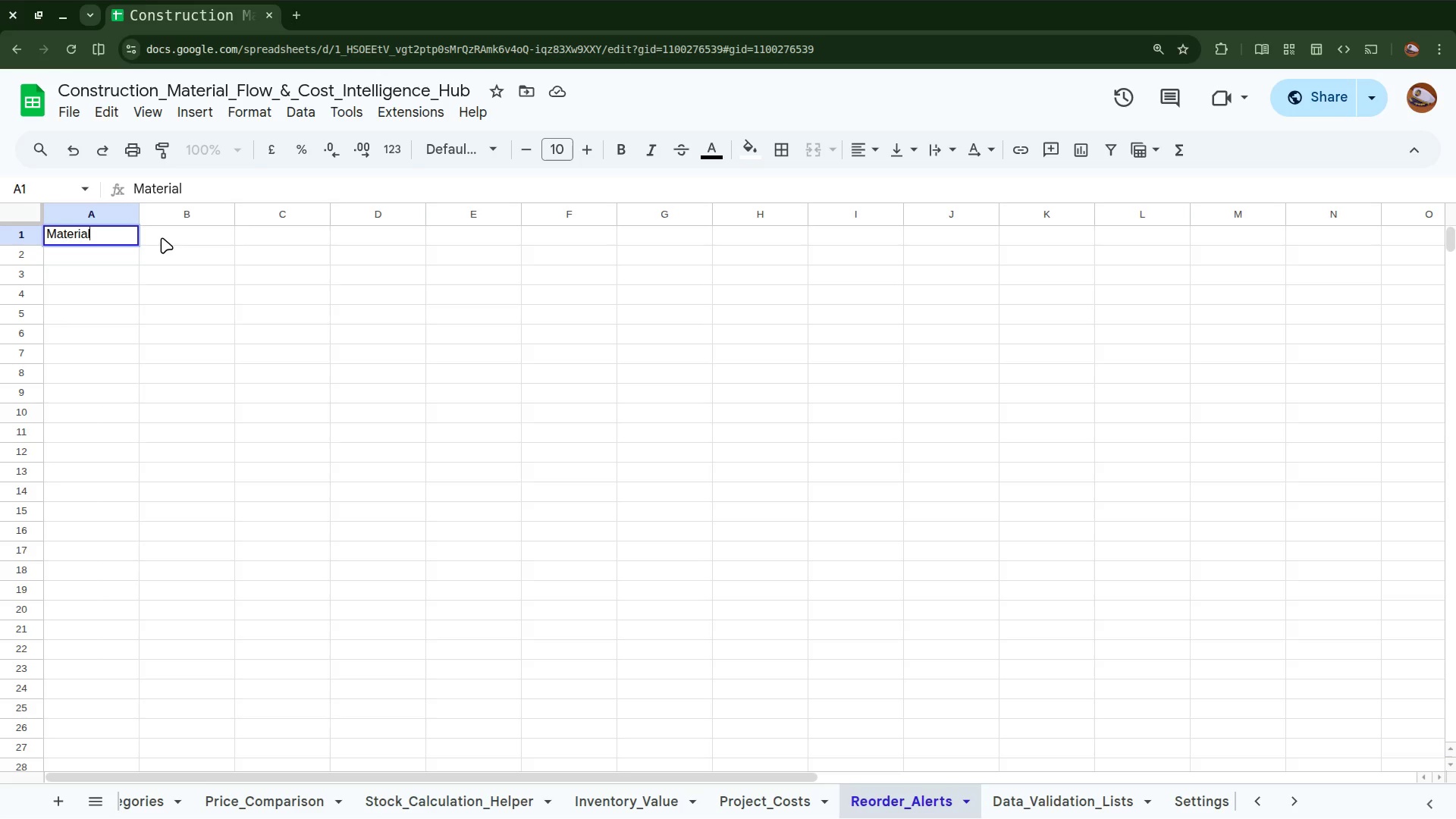 
left_click([162, 237])
 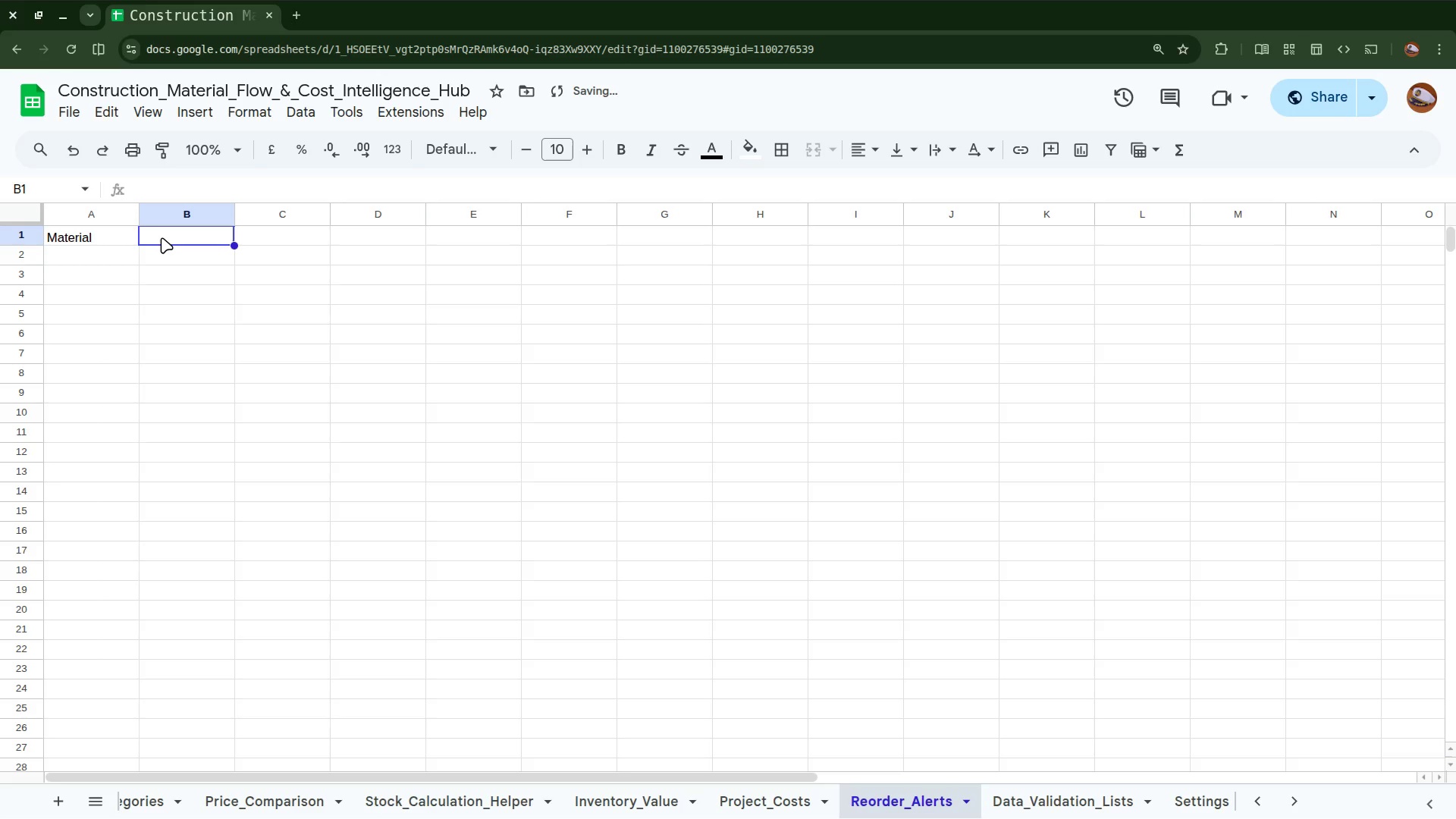 
type(Current_Stock)
 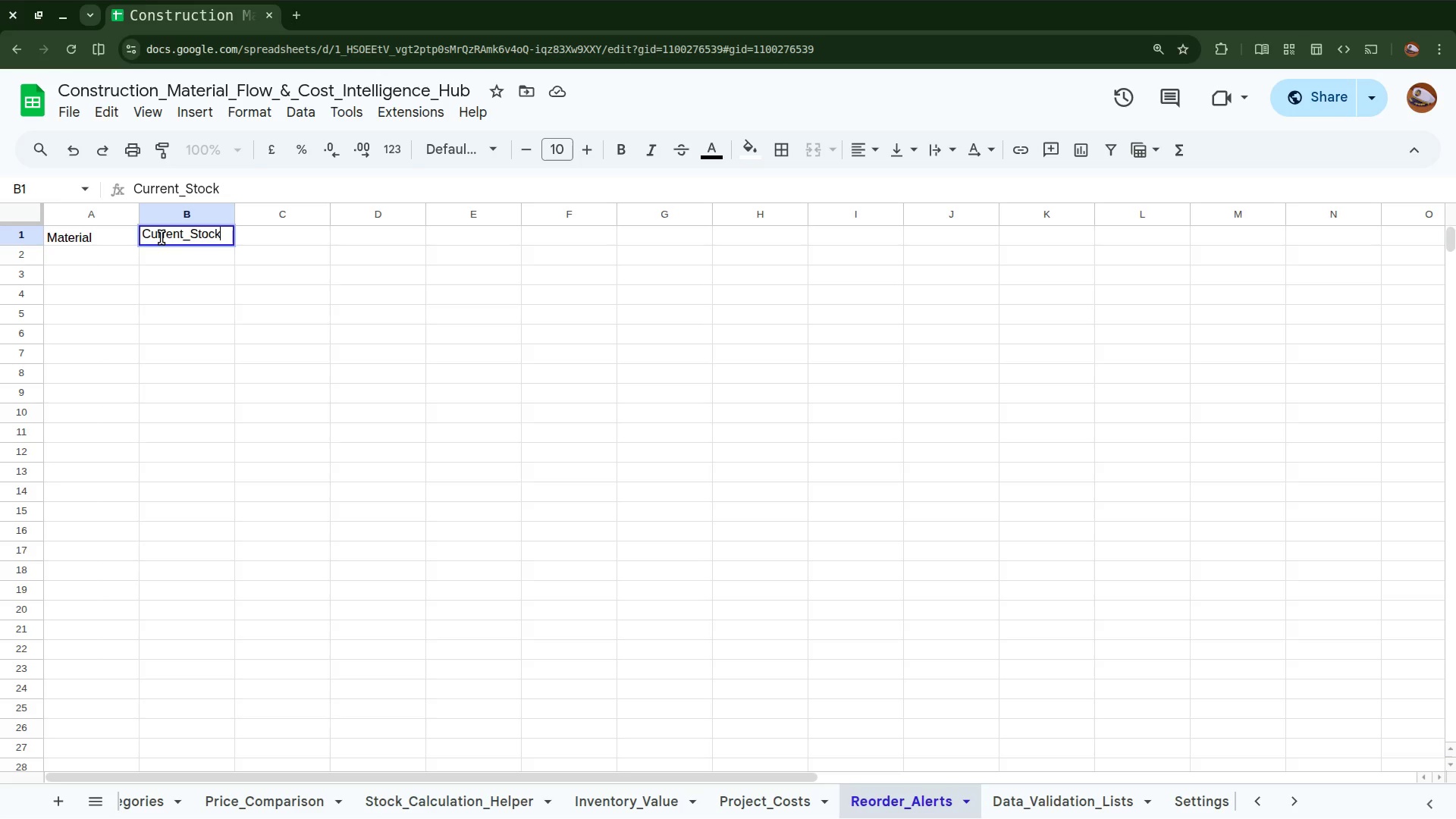 
wait(5.97)
 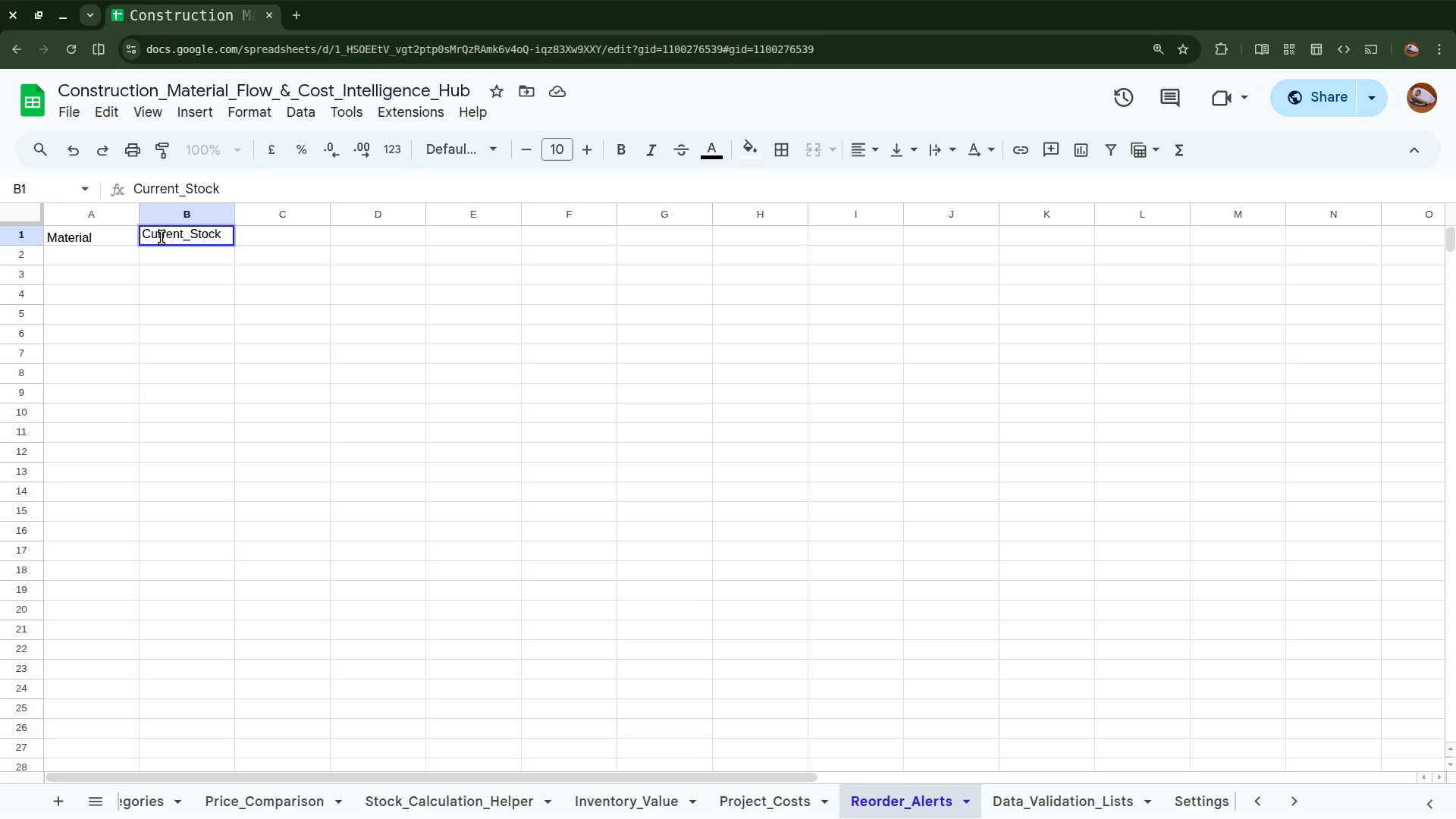 
left_click([283, 237])
 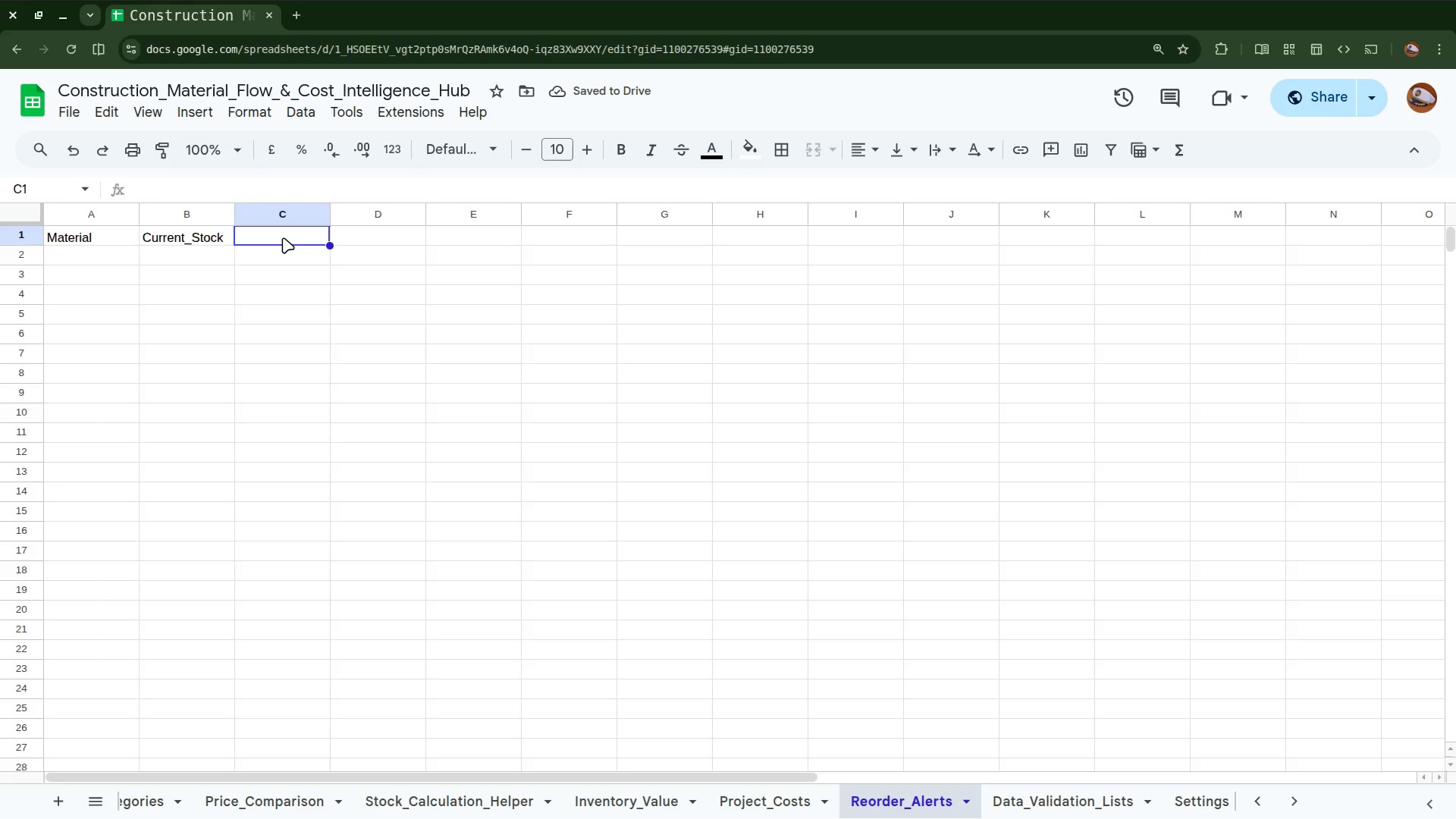 
wait(5.97)
 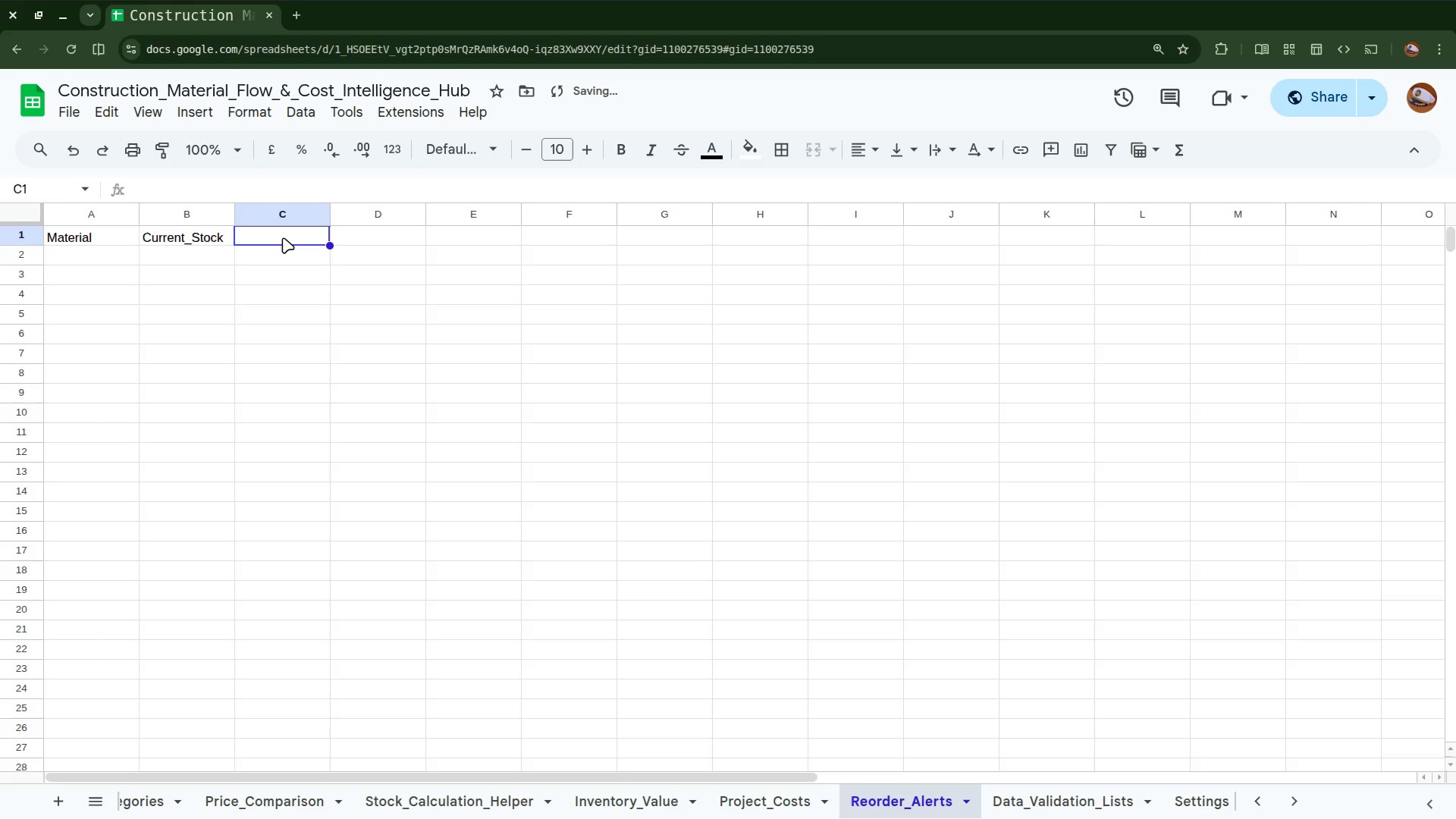 
type(Safty)
 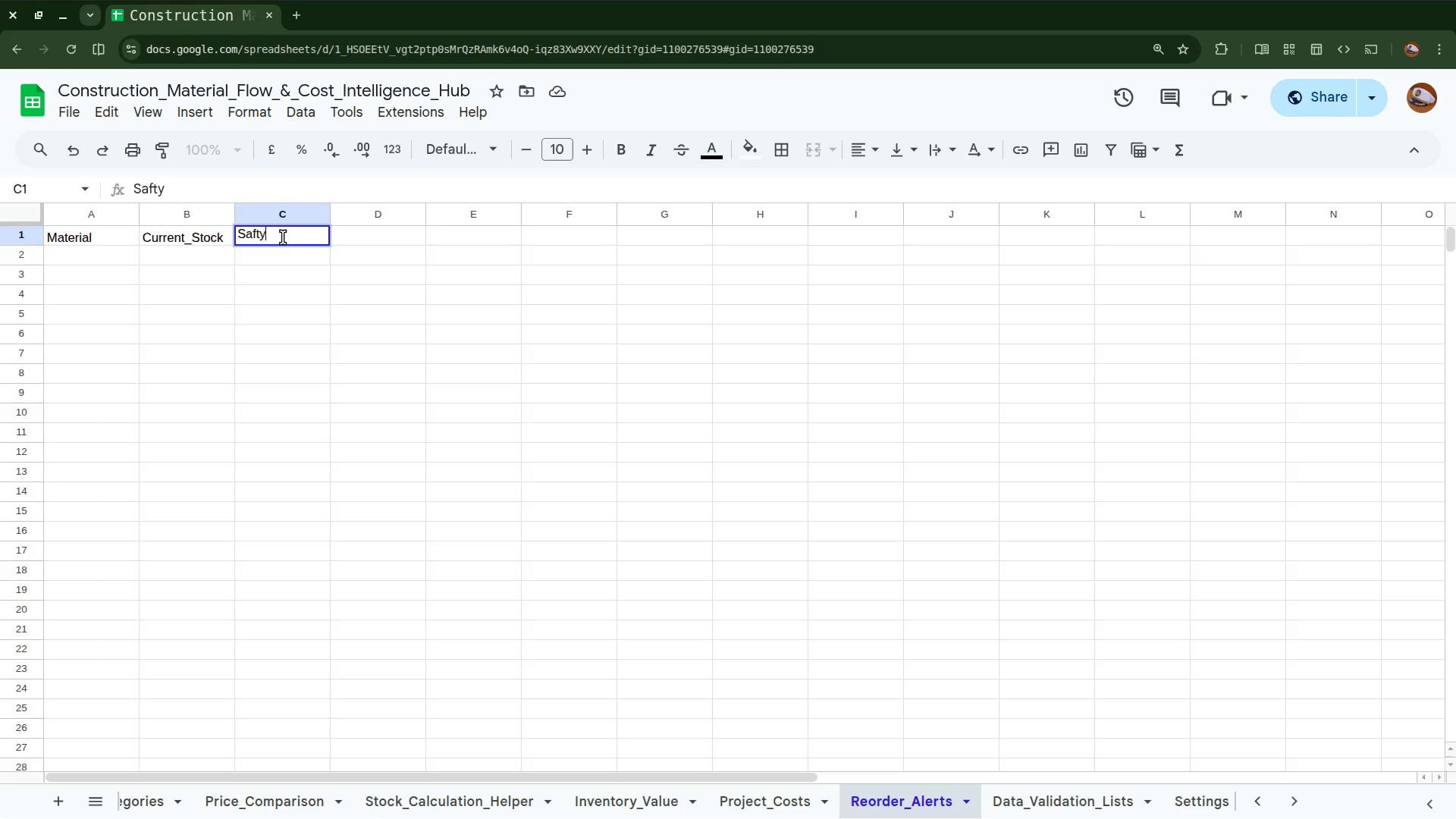 
key(Shift+Minus)
 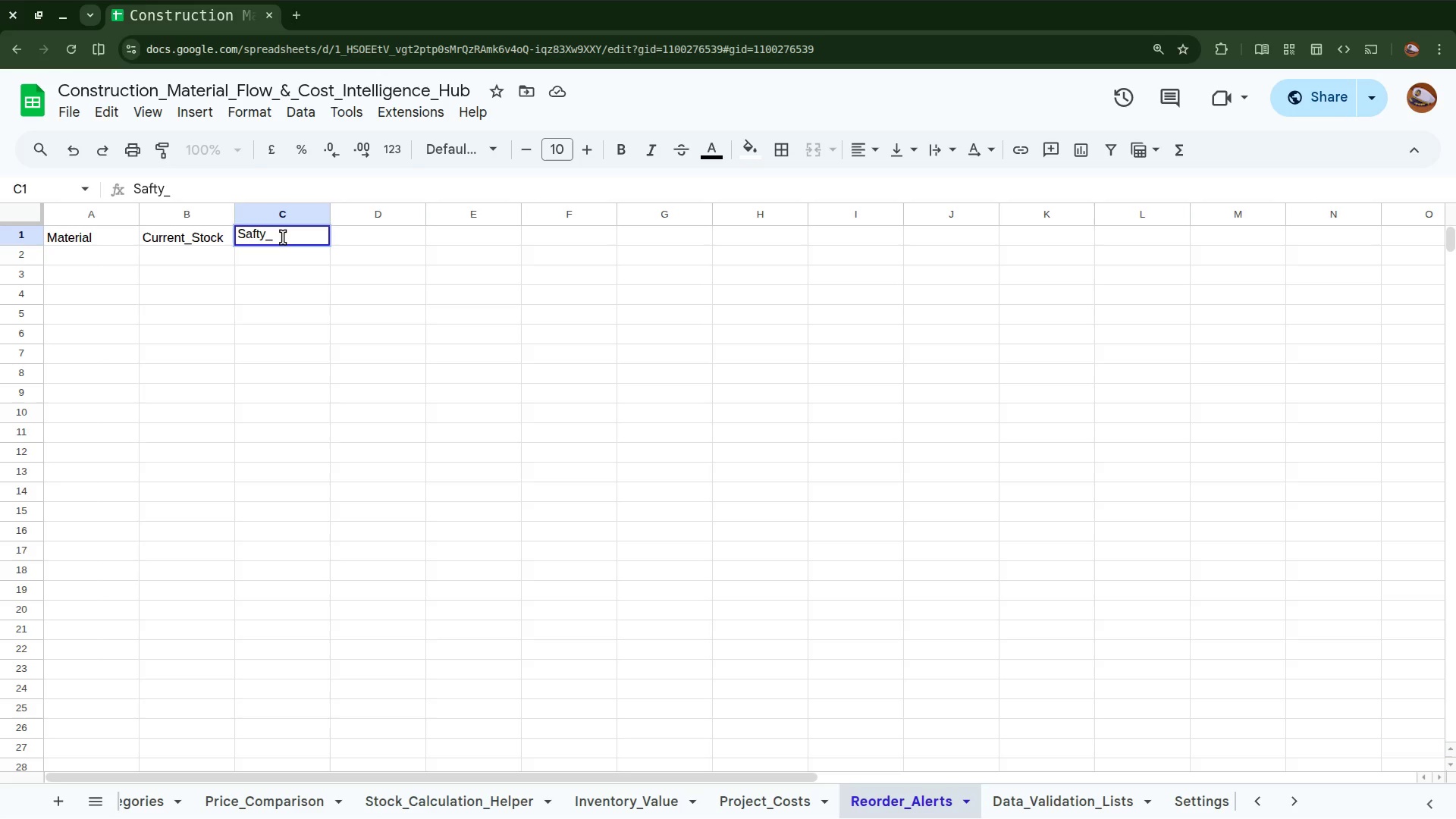 
wait(6.13)
 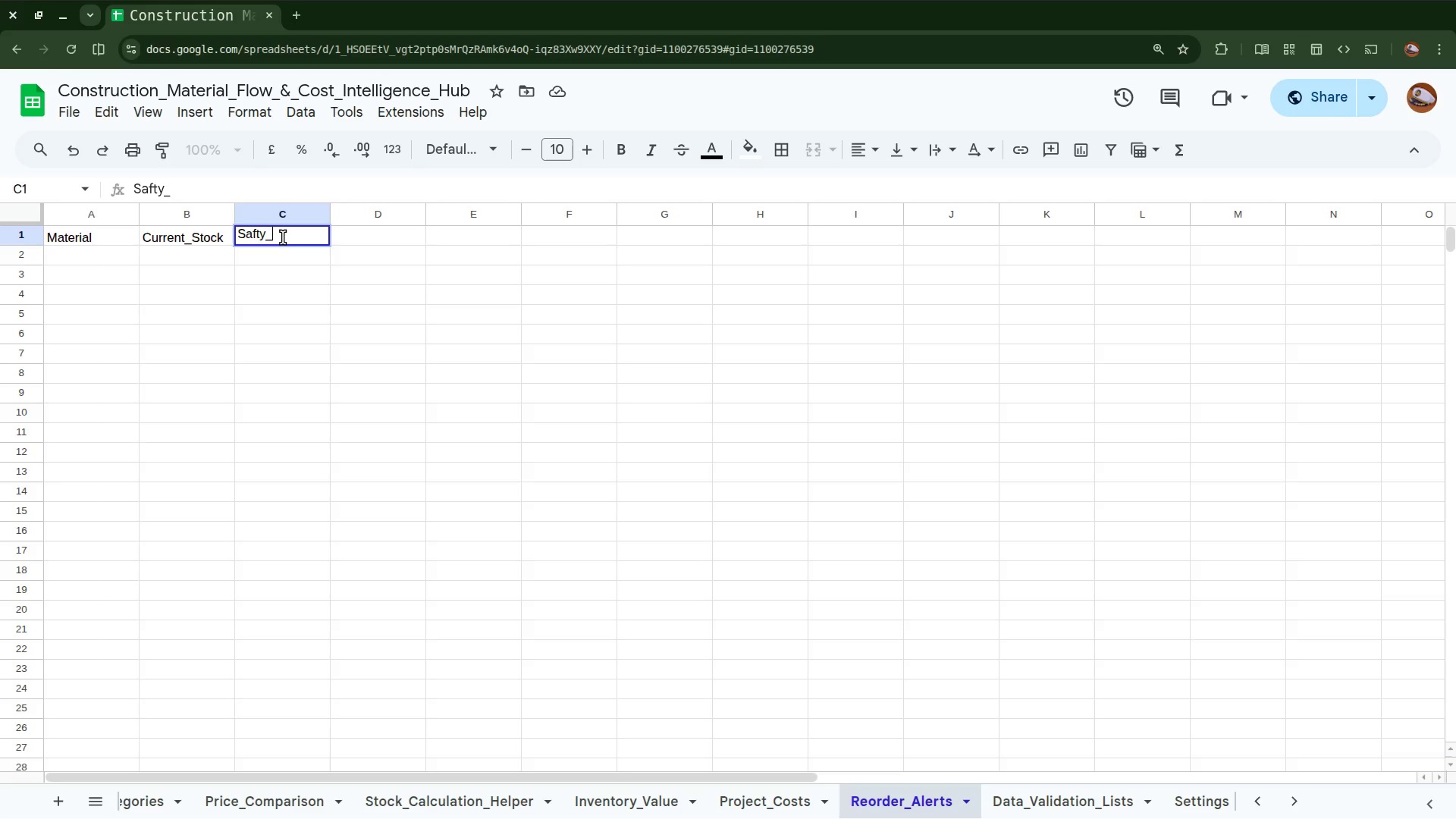 
key(Backspace)
 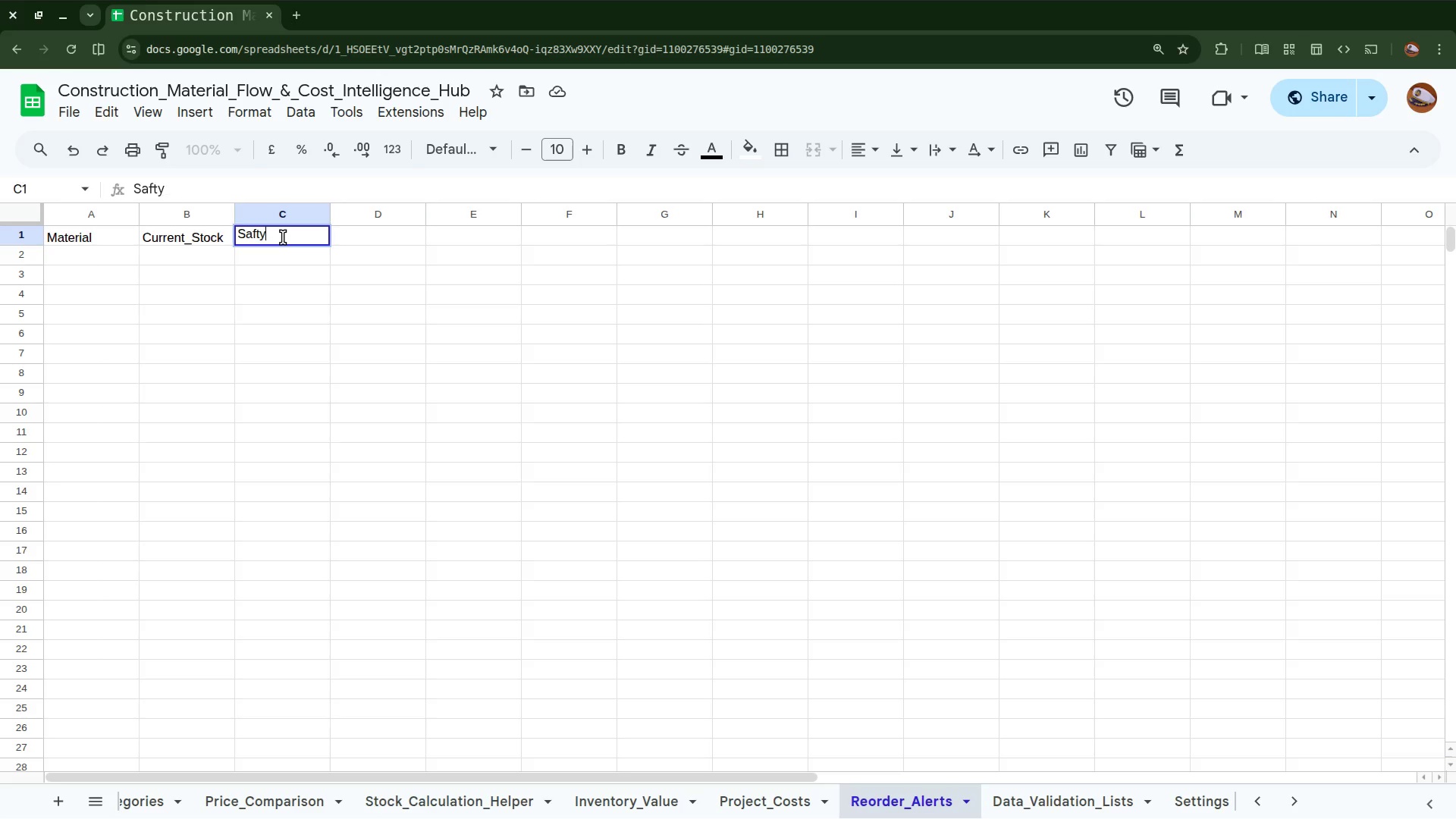 
key(Backspace)
 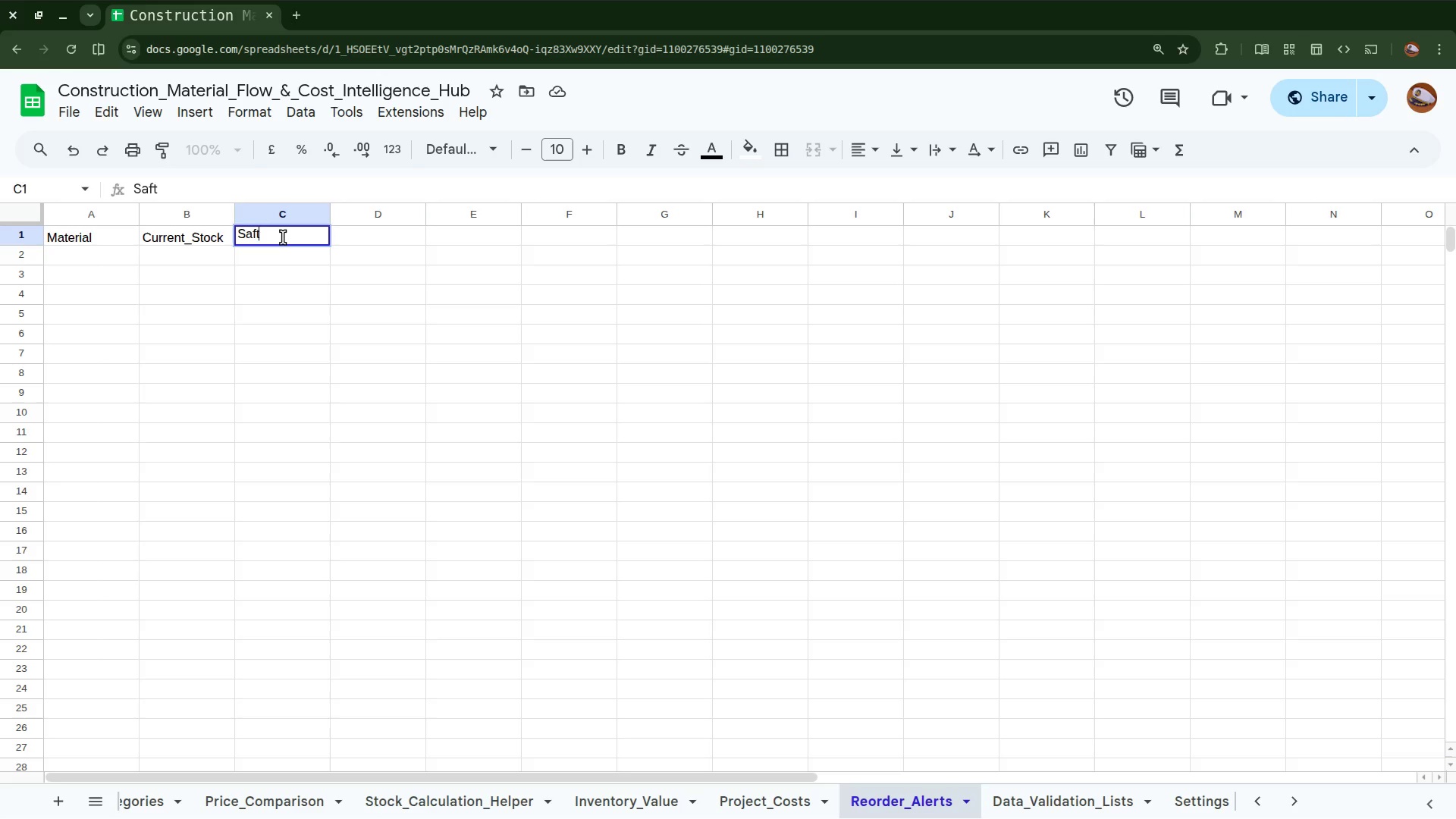 
key(Backspace)
 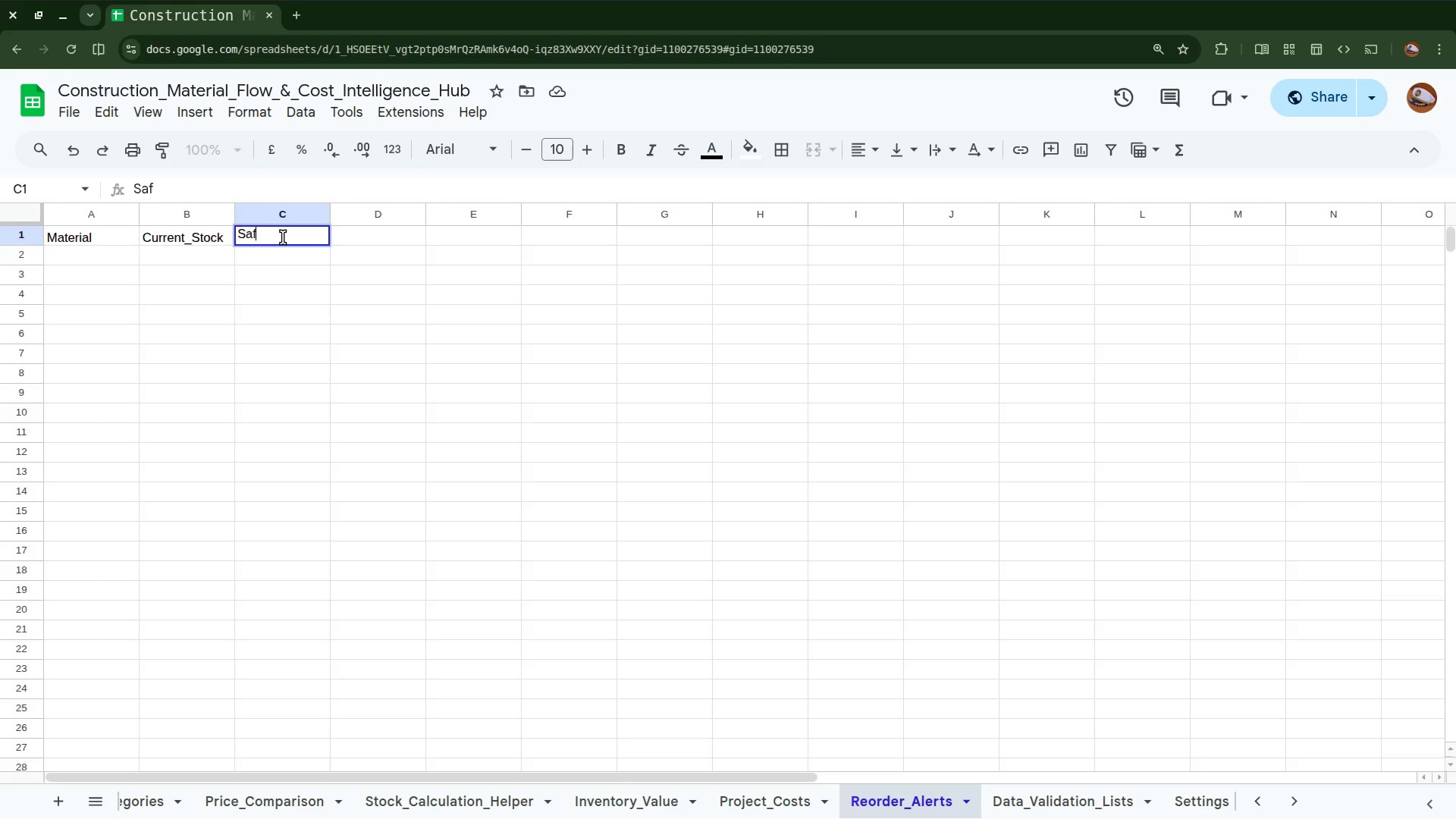 
type(ety_s)
key(Backspace)
type(Stock)
 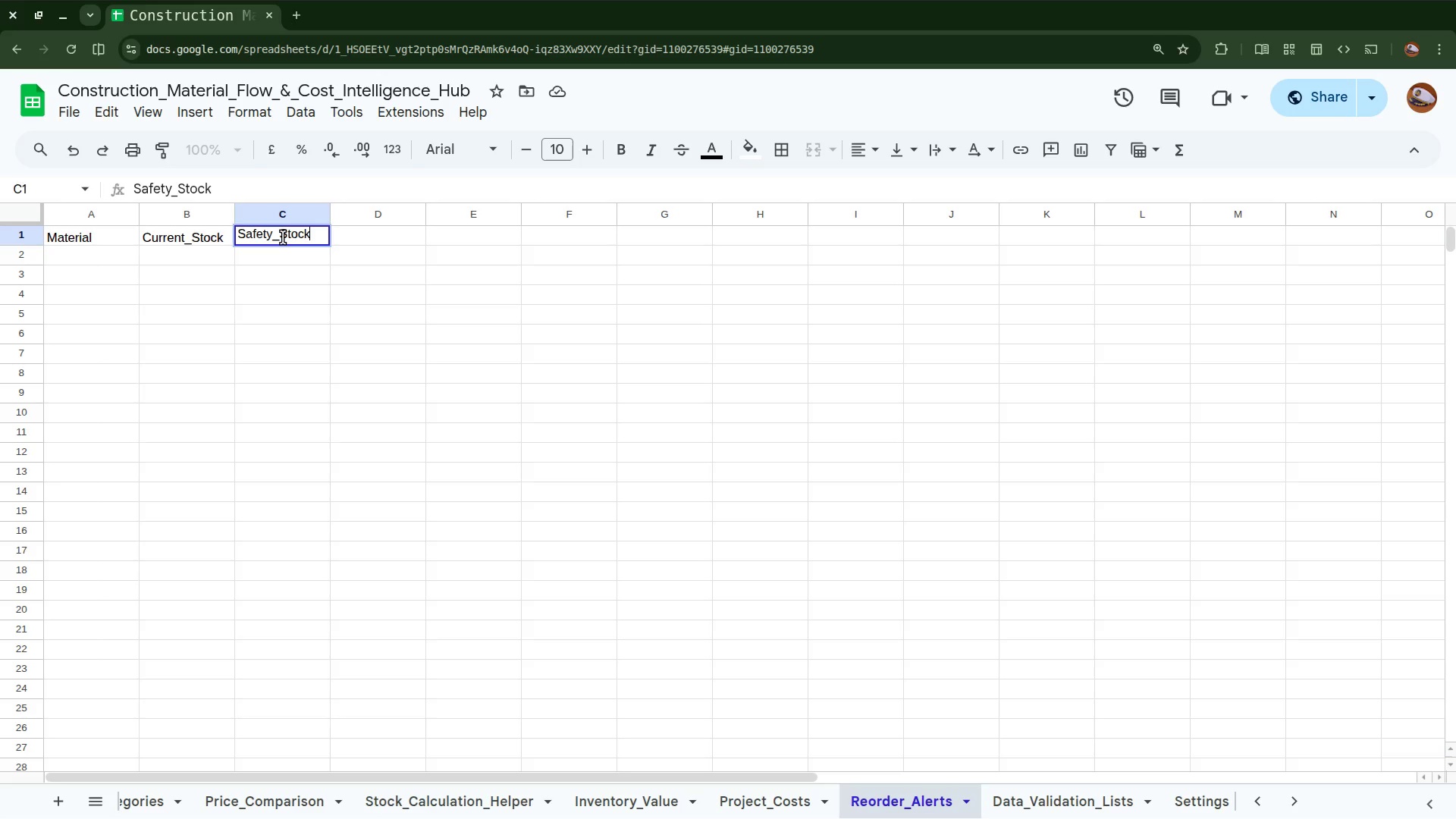 
wait(9.21)
 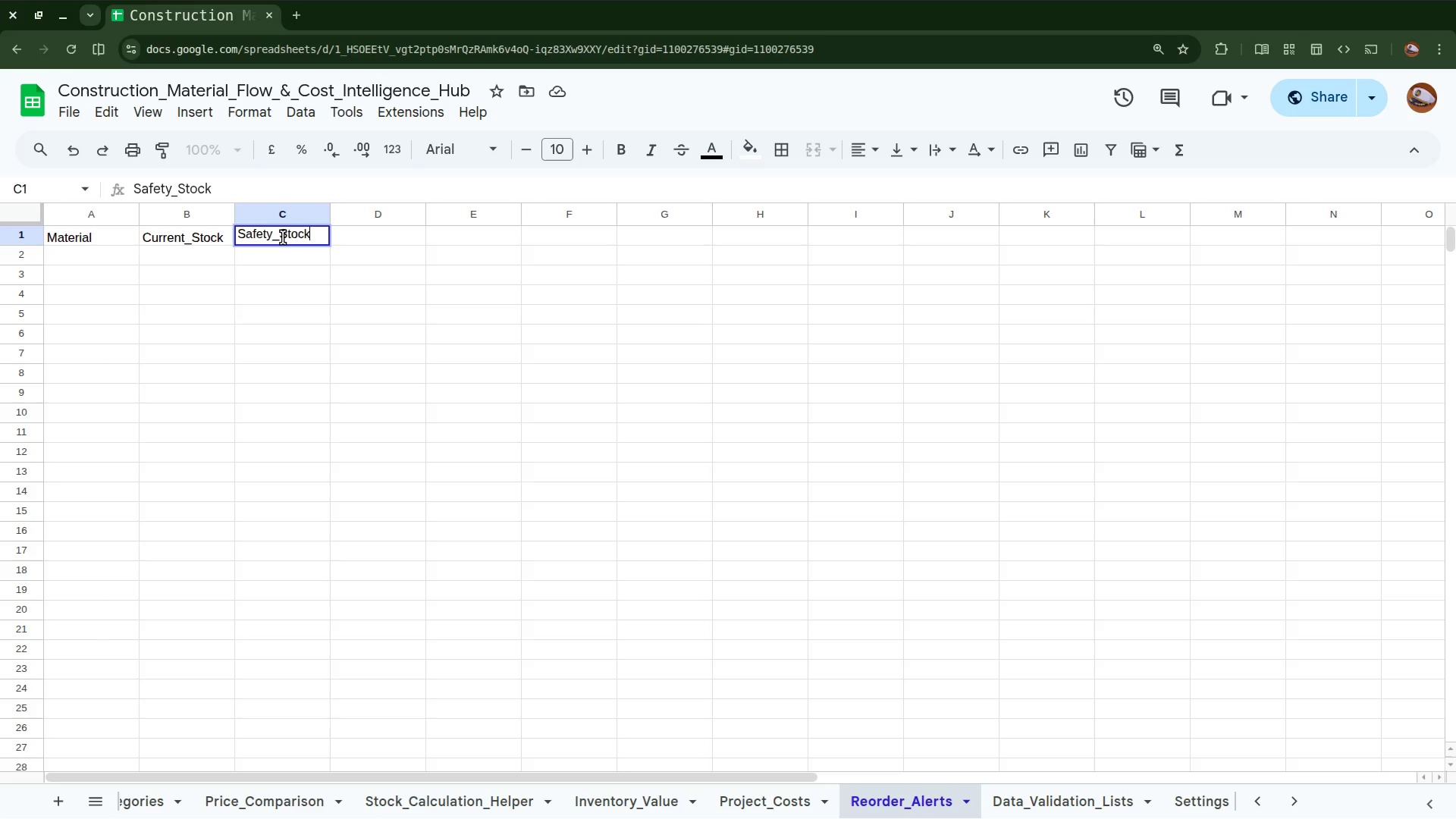 
left_click([371, 229])
 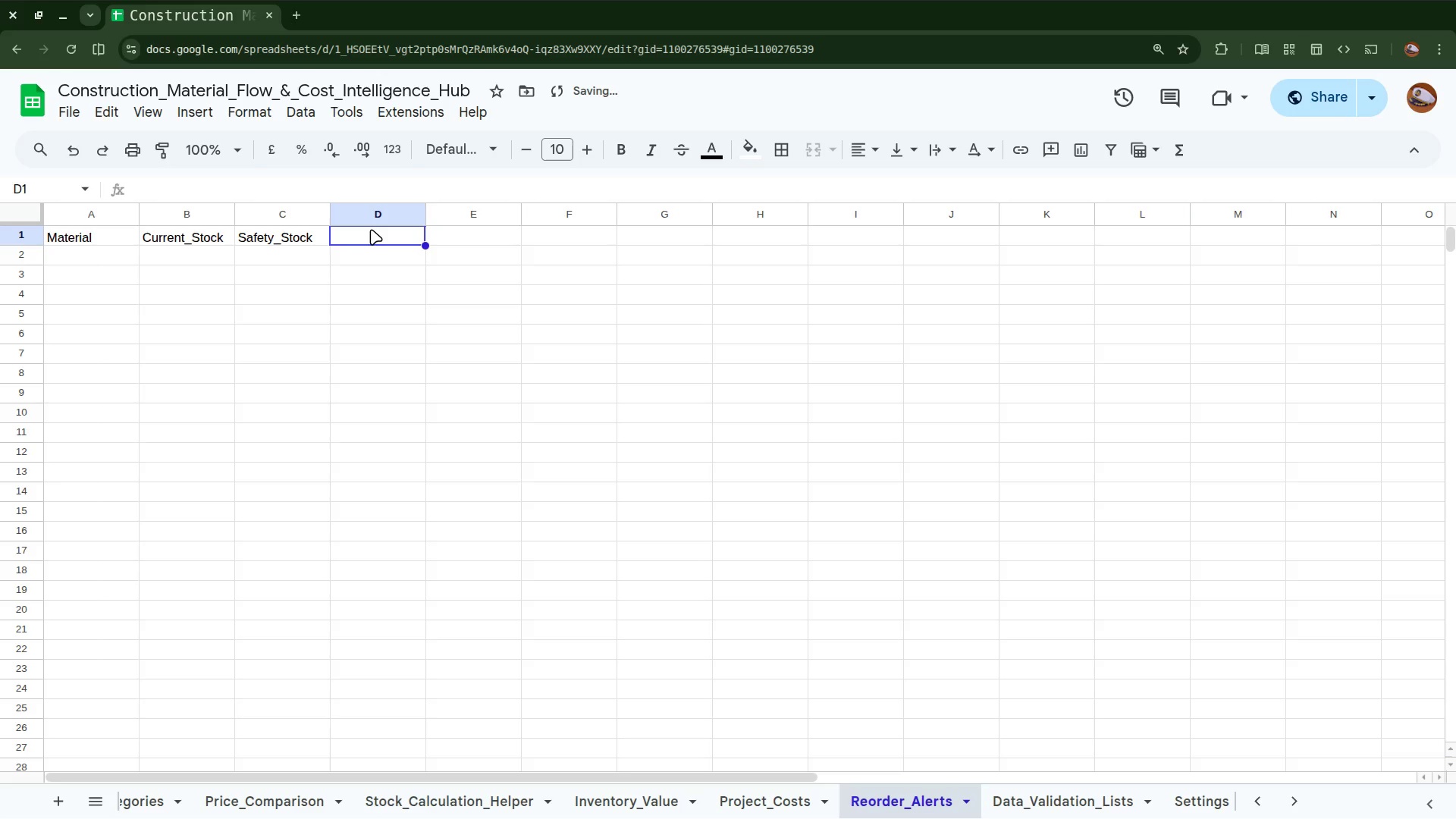 
type(Status)
 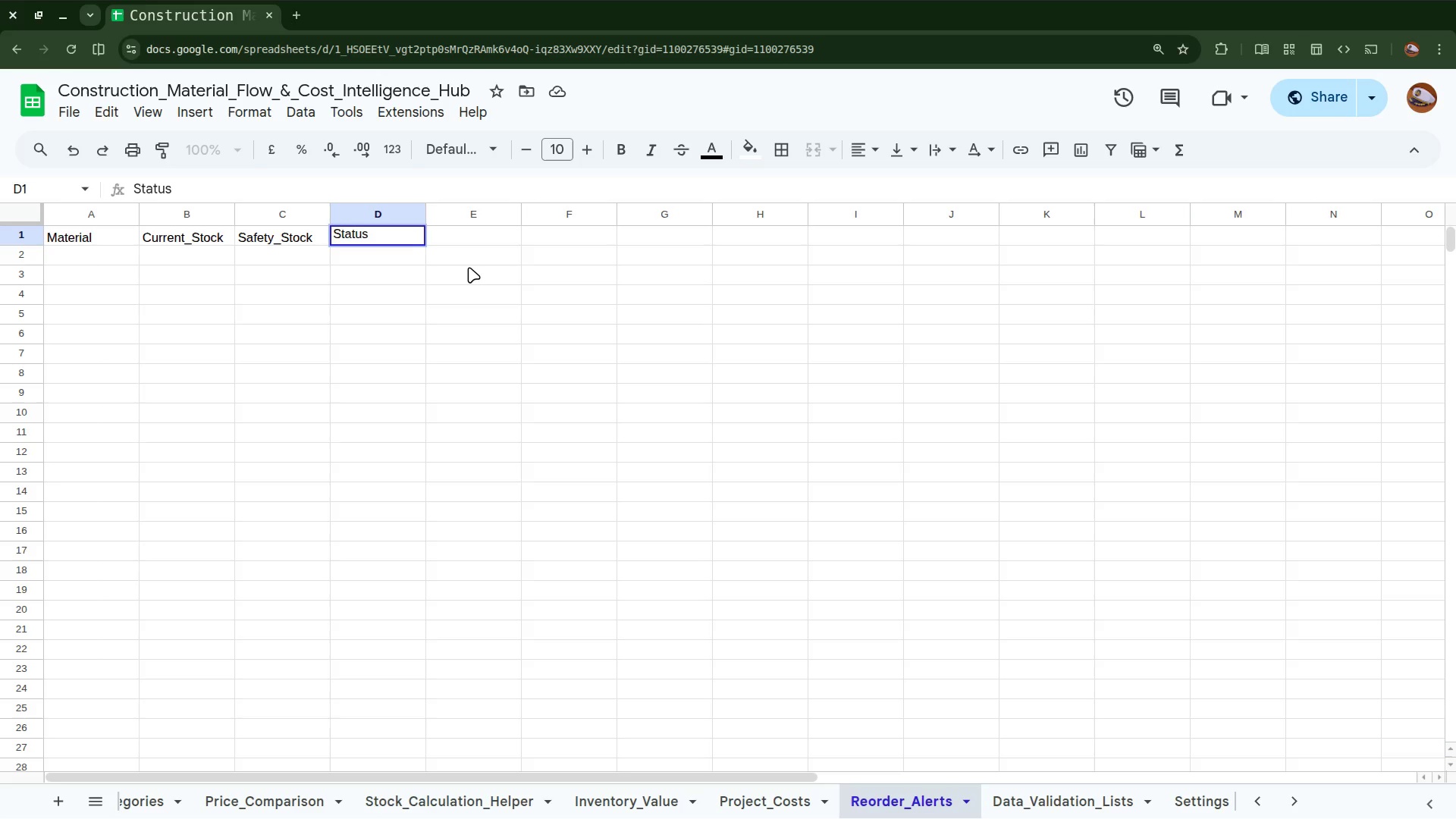 
wait(26.34)
 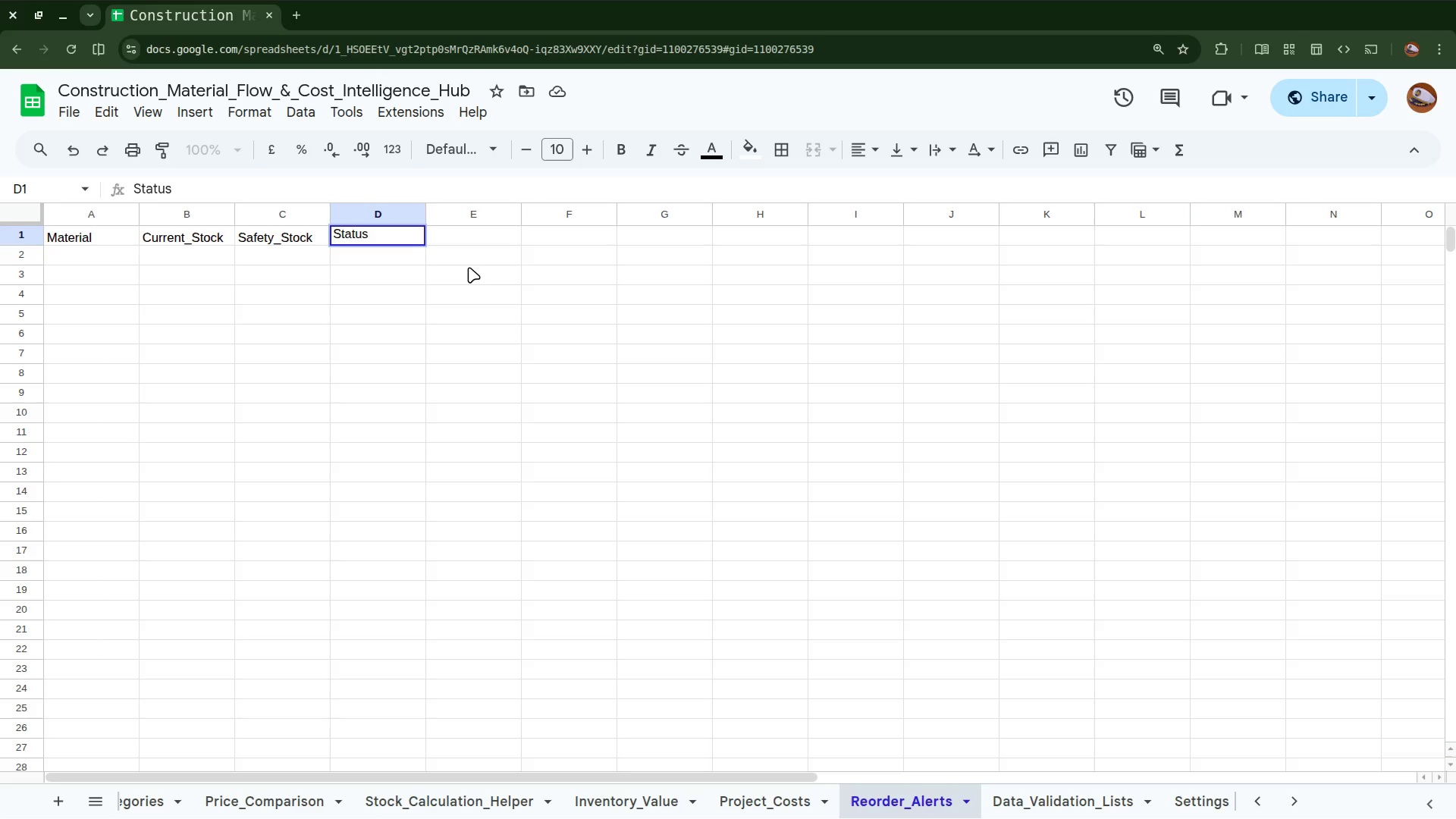 
left_click([380, 254])
 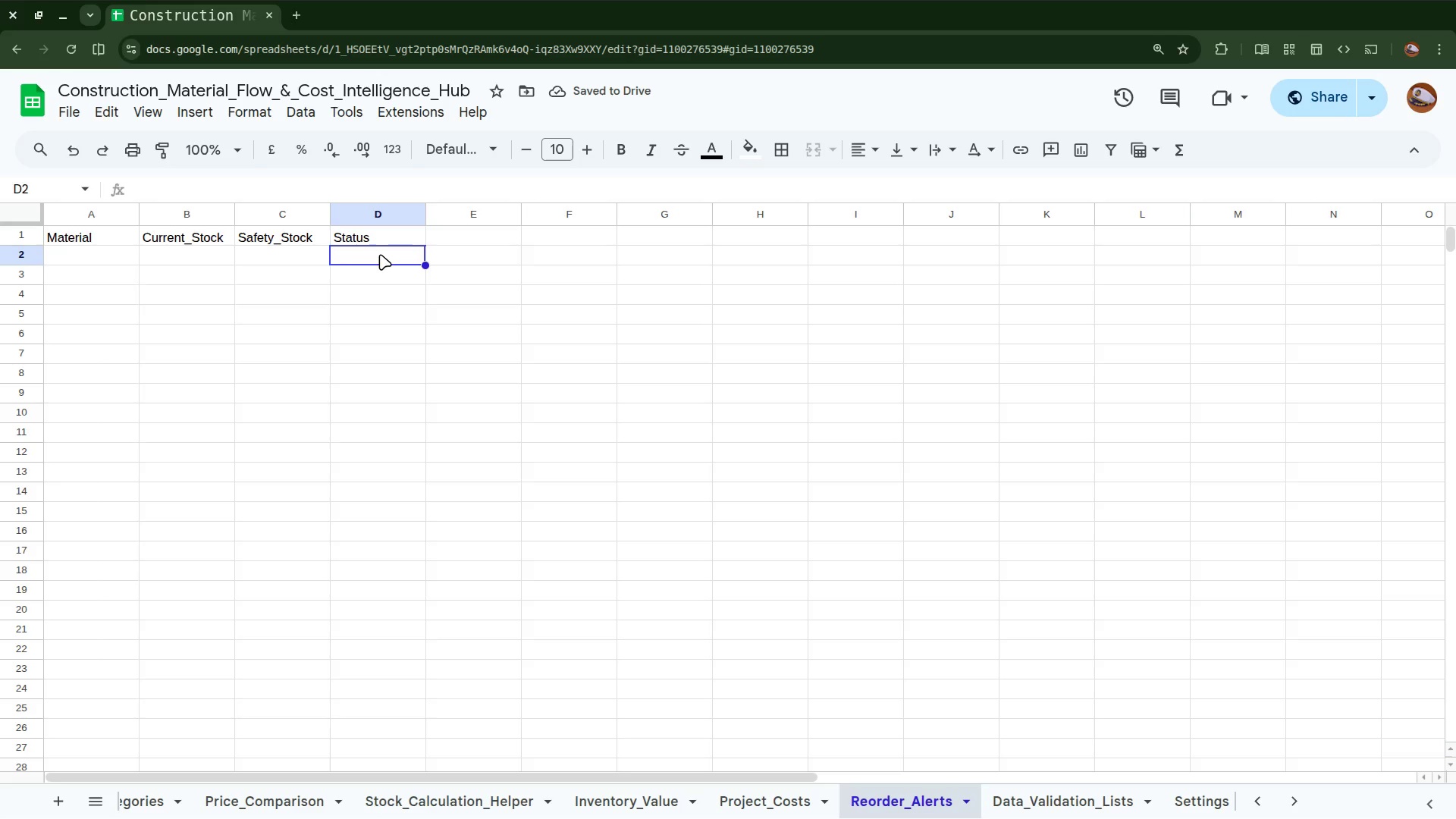 
wait(6.85)
 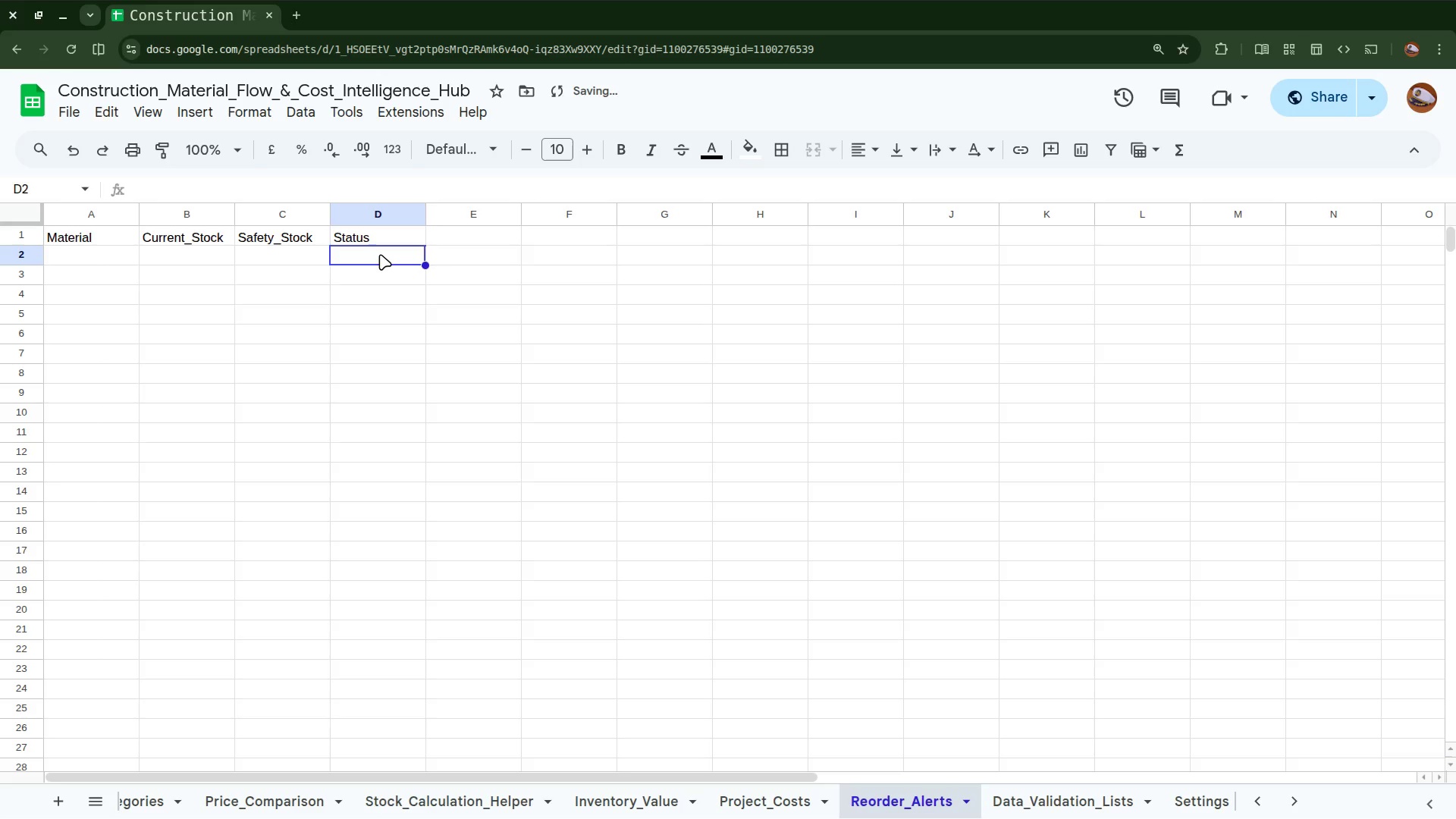 
type(=IF)
 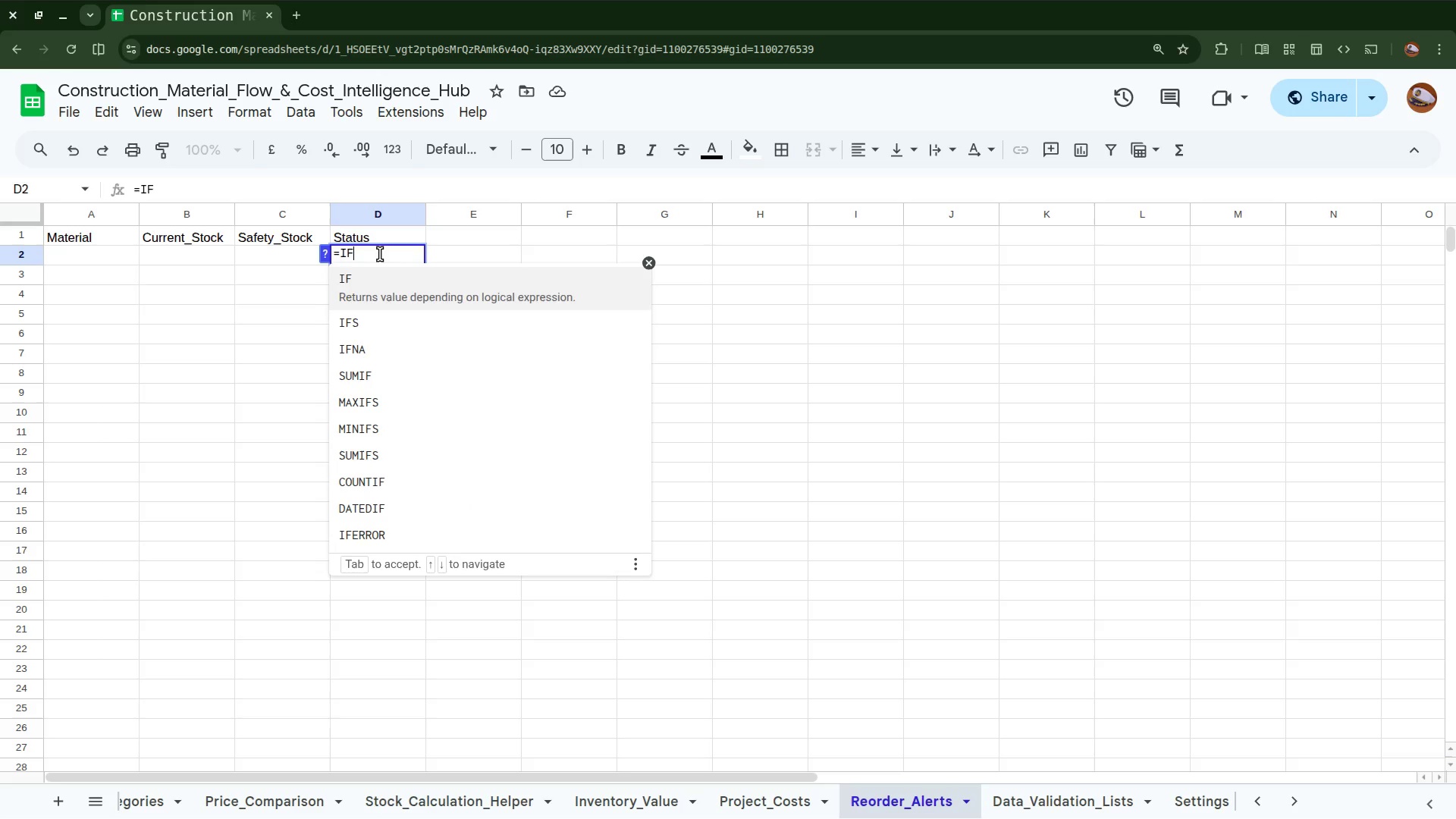 
type((B@)
key(Backspace)
type(2)
 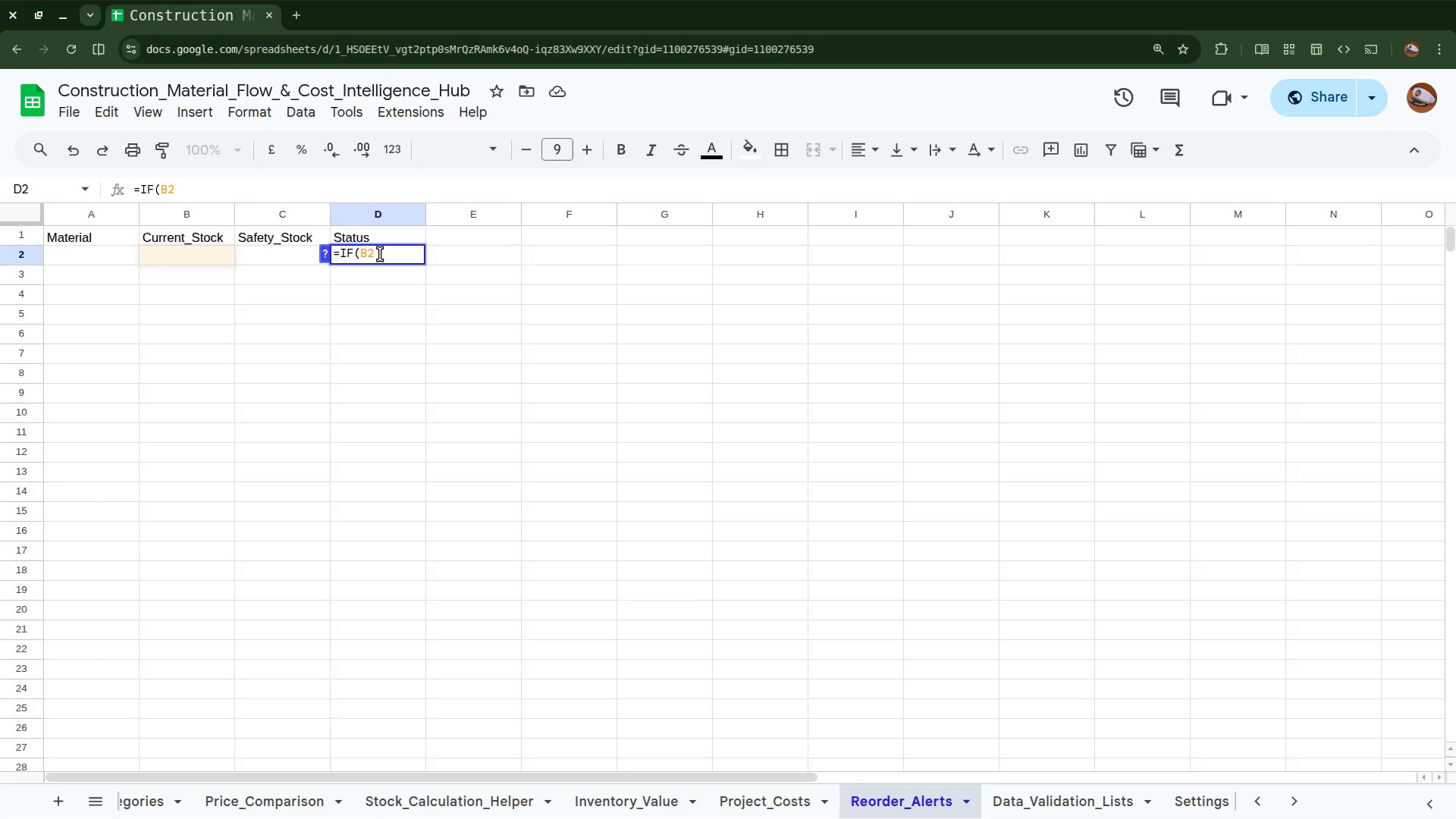 
wait(16.8)
 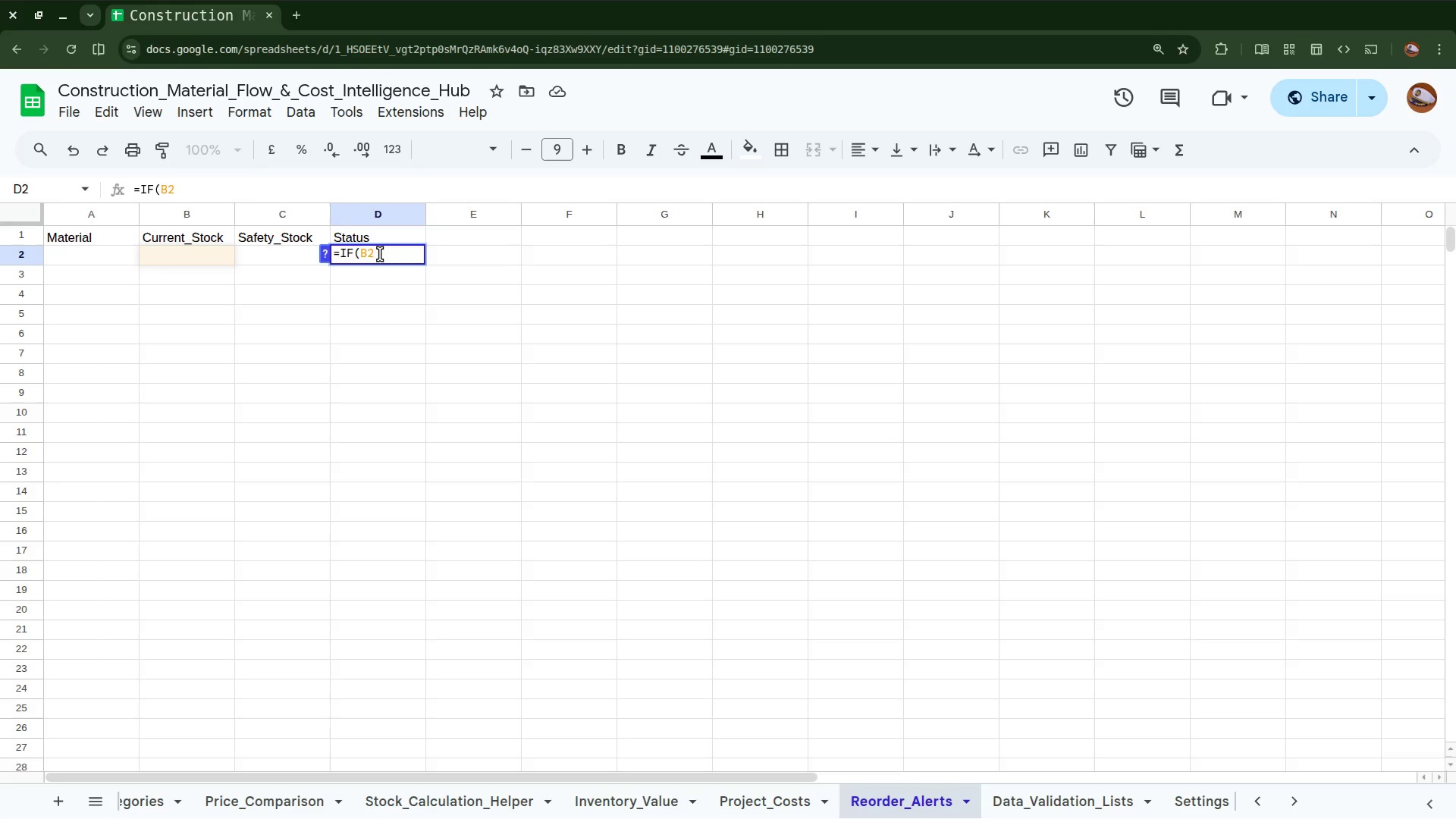 
hold_key(key=ShiftRight, duration=3.73)
 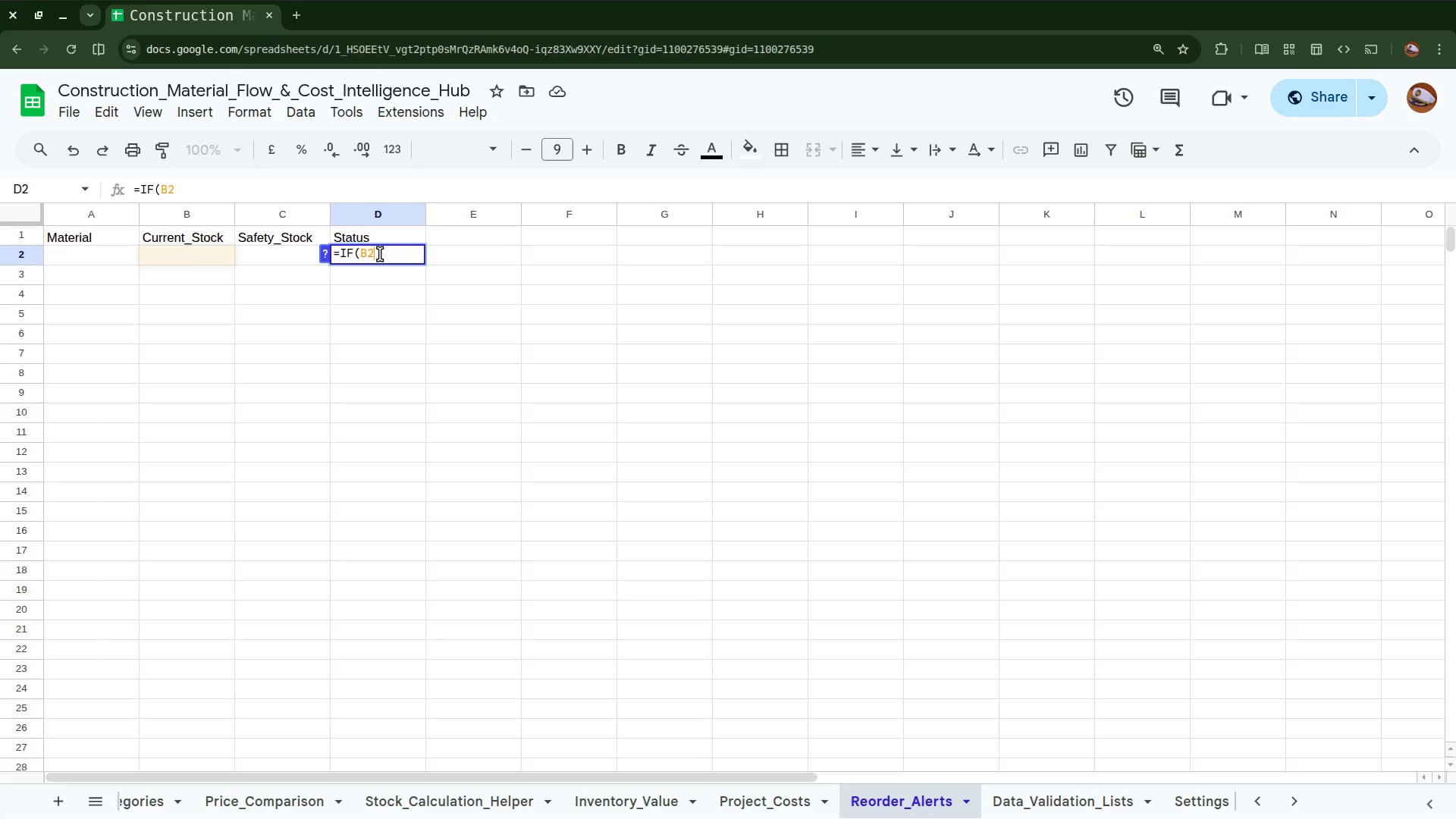 
key(Shift+Comma)
 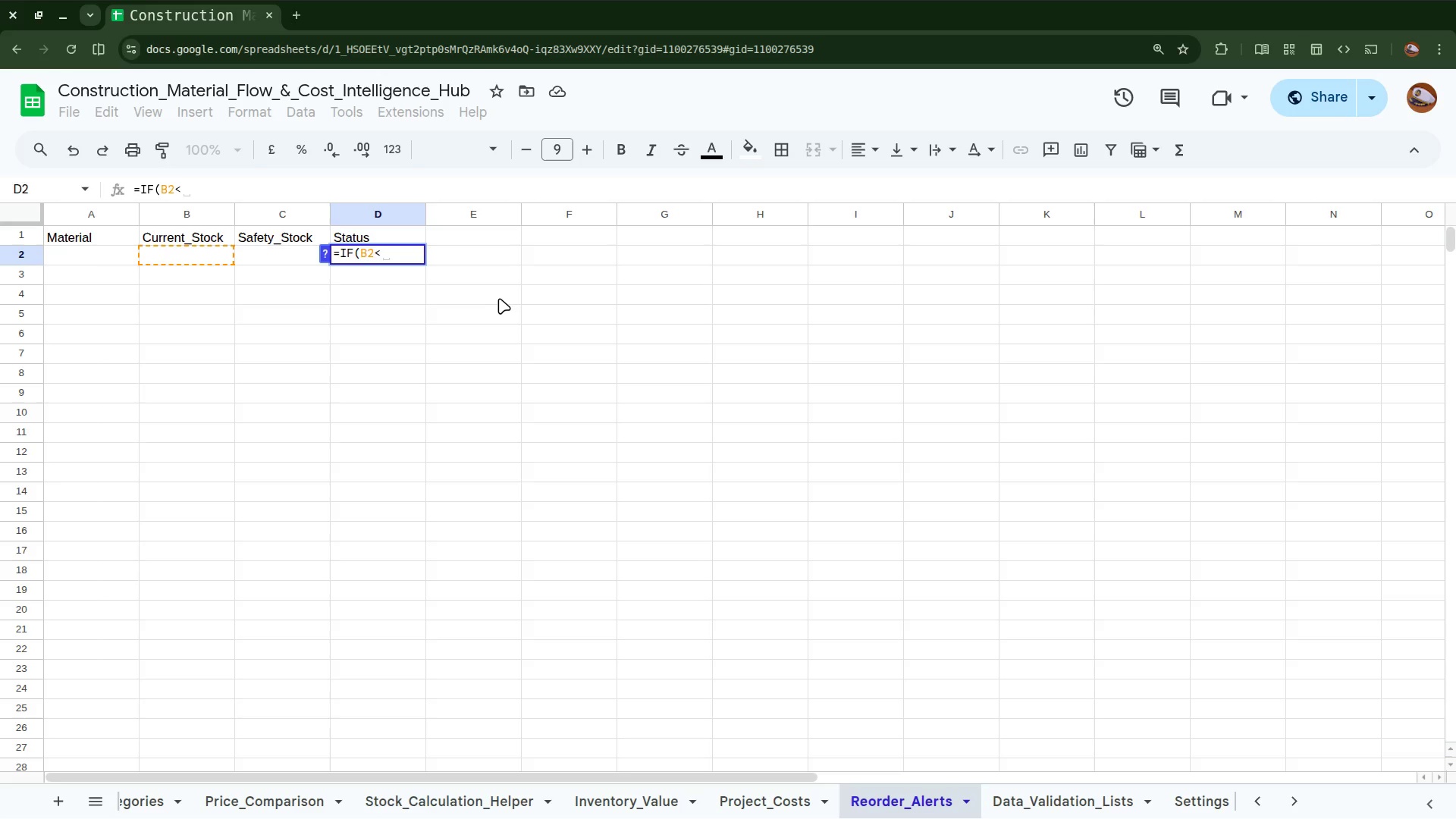 
key(Equal)
 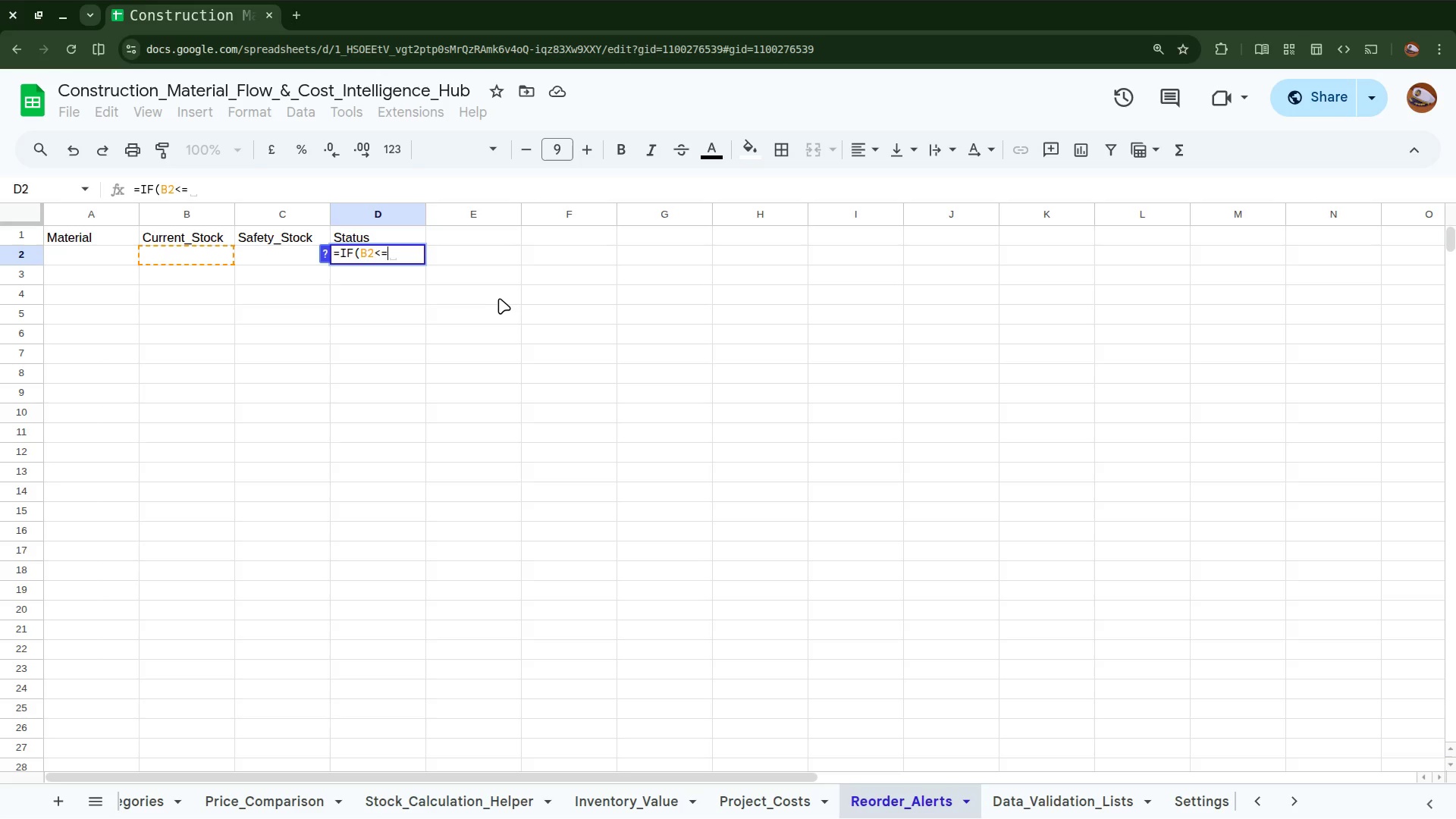 
type(C2)
 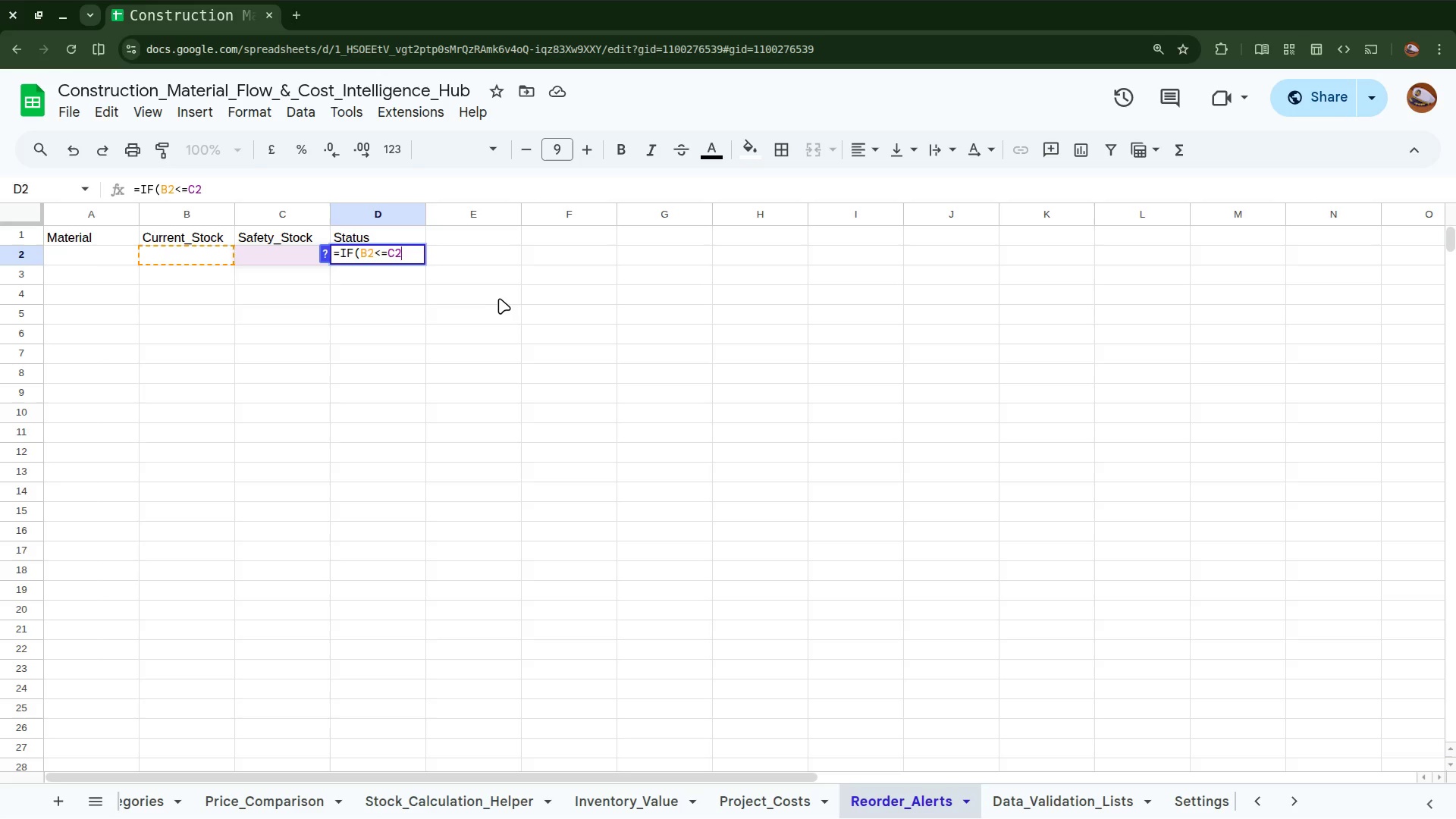 
key(Shift+Quote)
 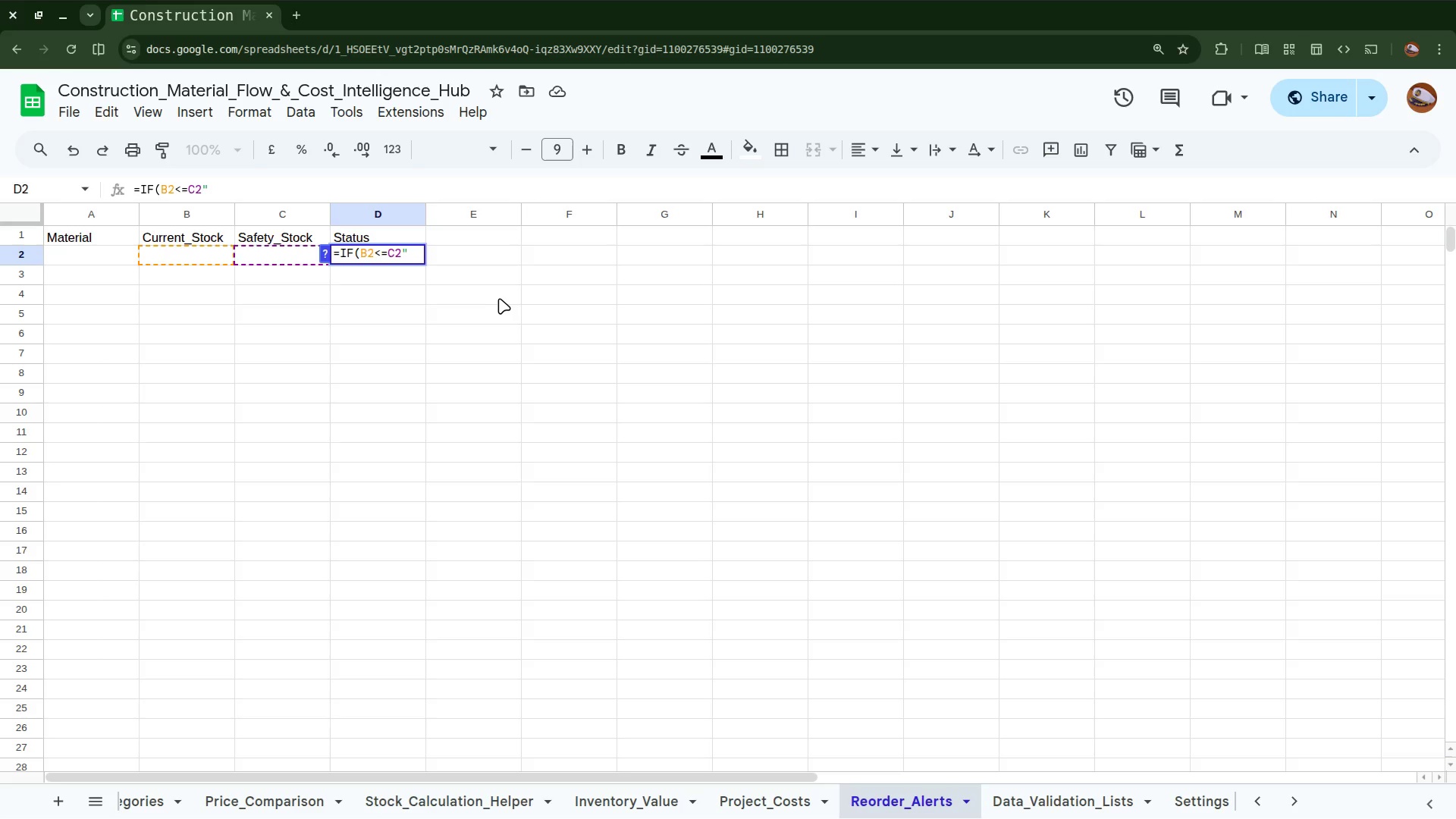 
wait(24.56)
 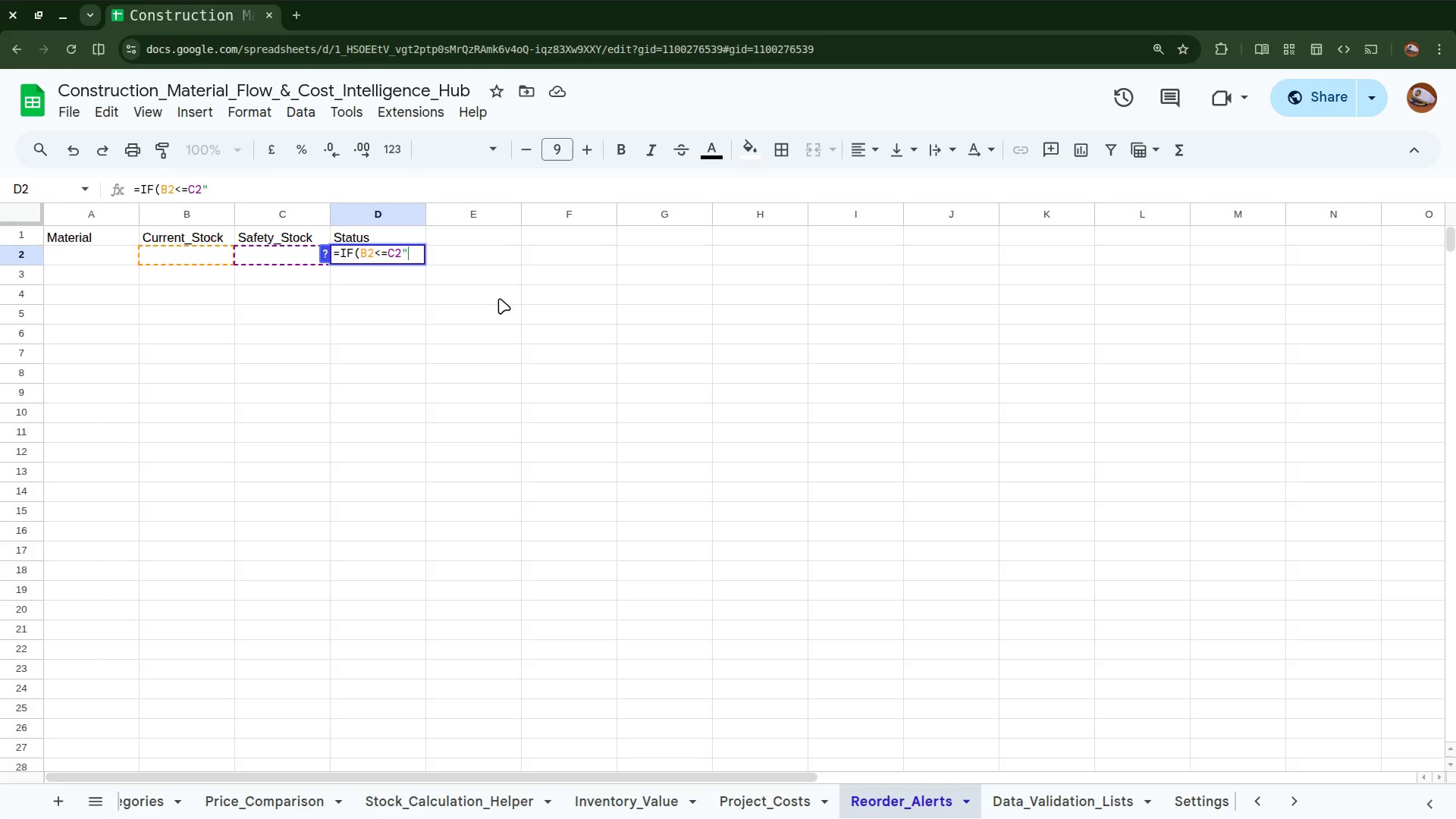 
key(Shift+U)
 